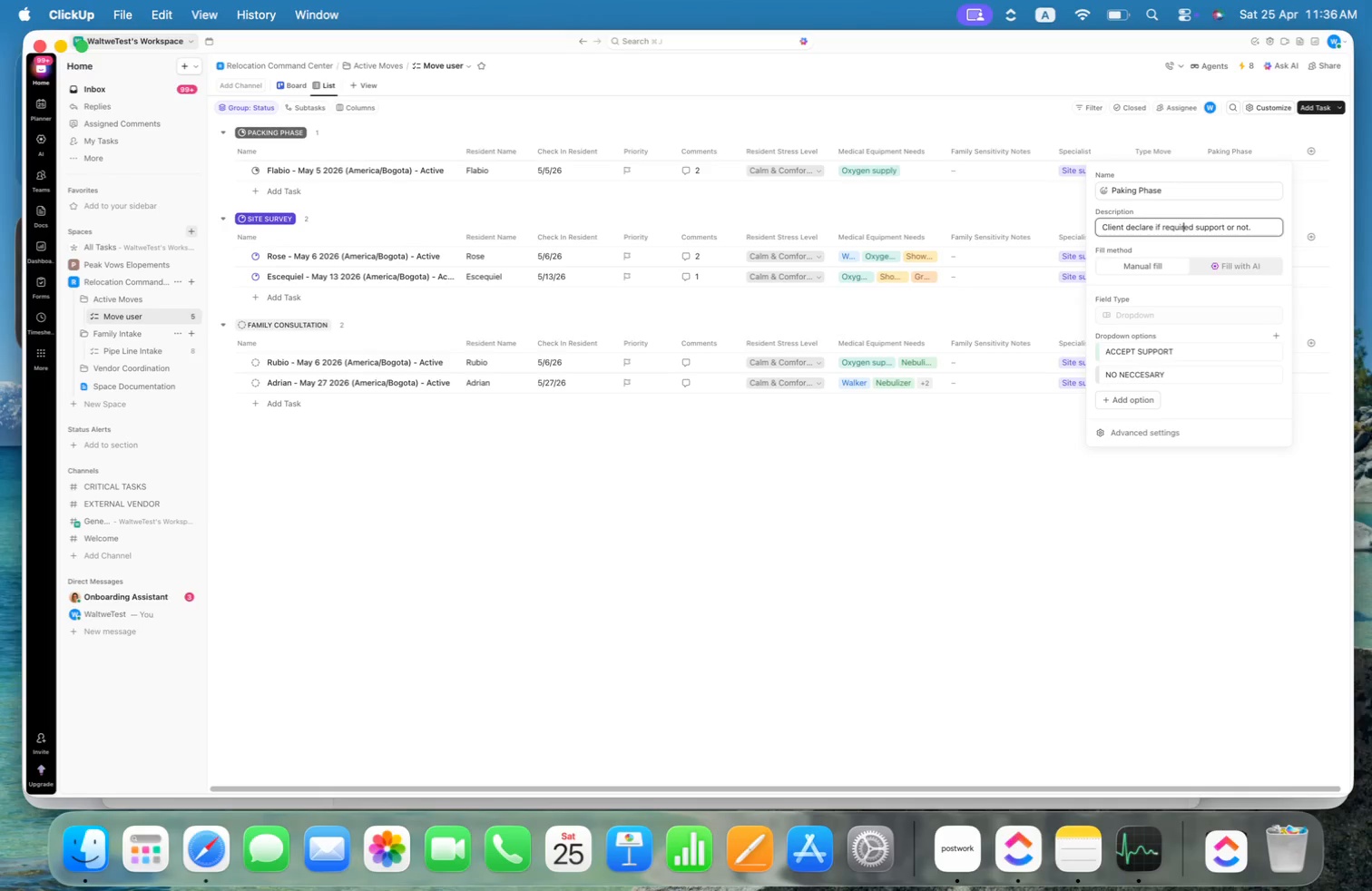 
key(Meta+ArrowRight)
 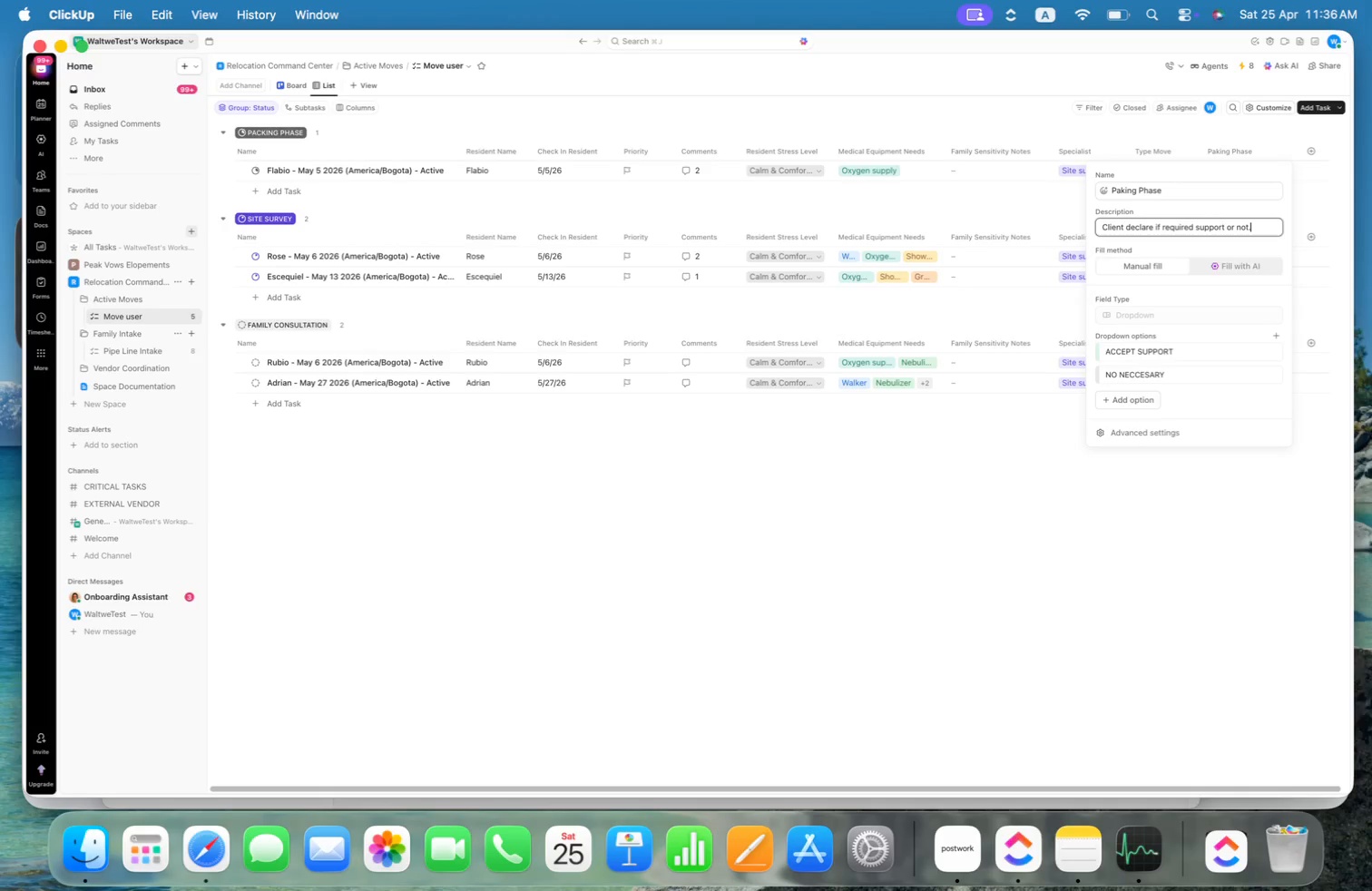 
key(Enter)
 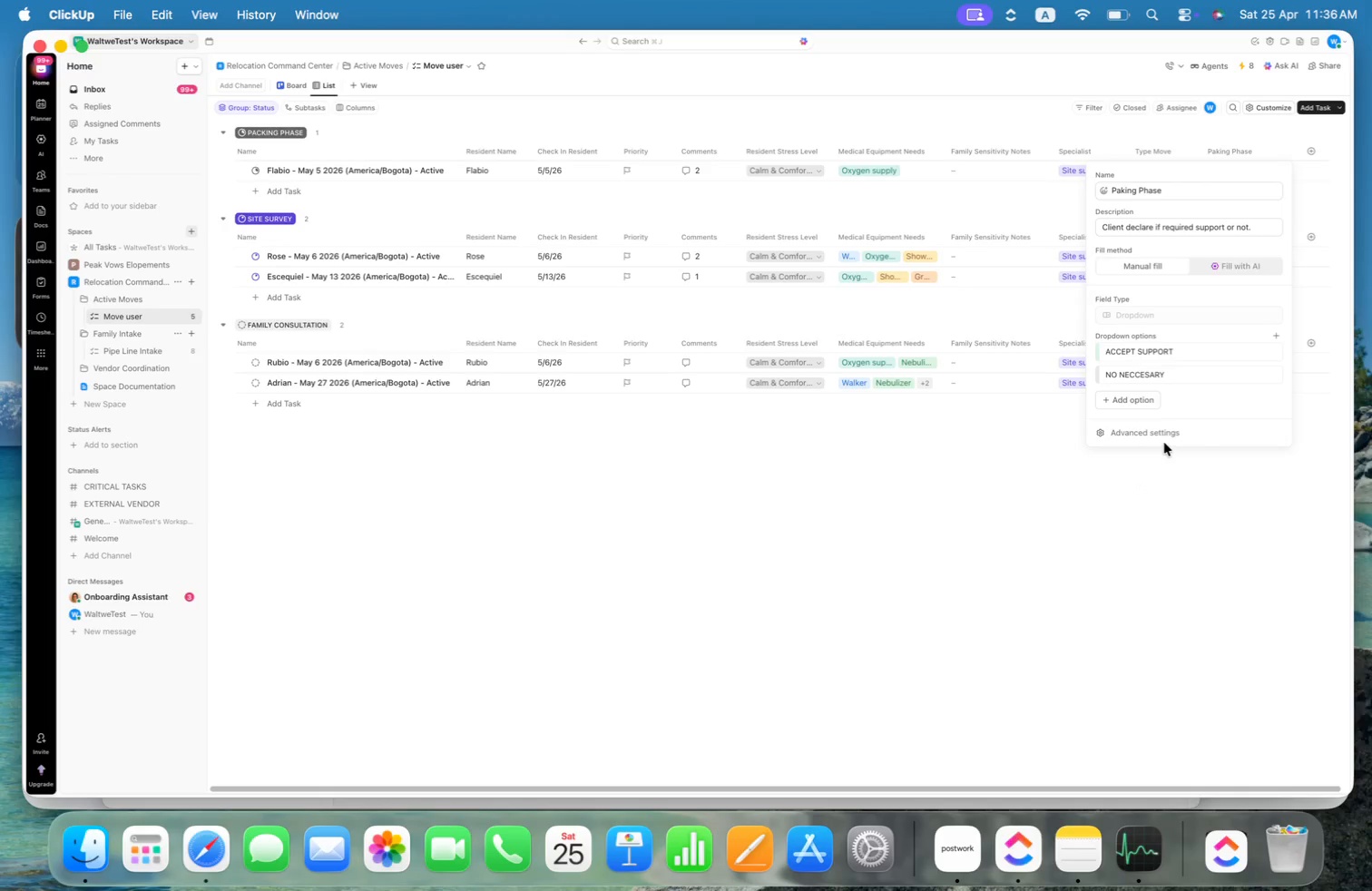 
left_click([1158, 495])
 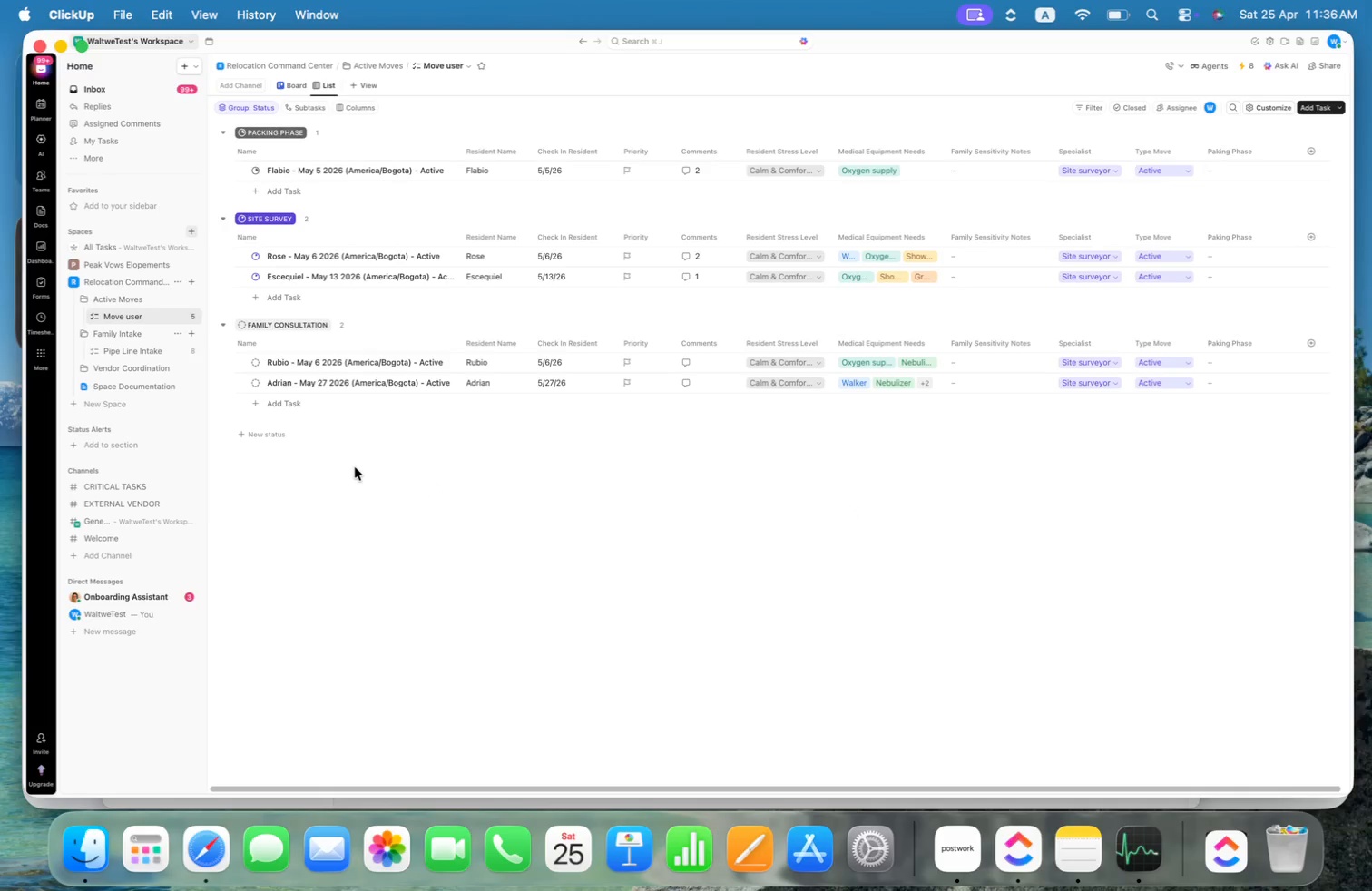 
wait(11.24)
 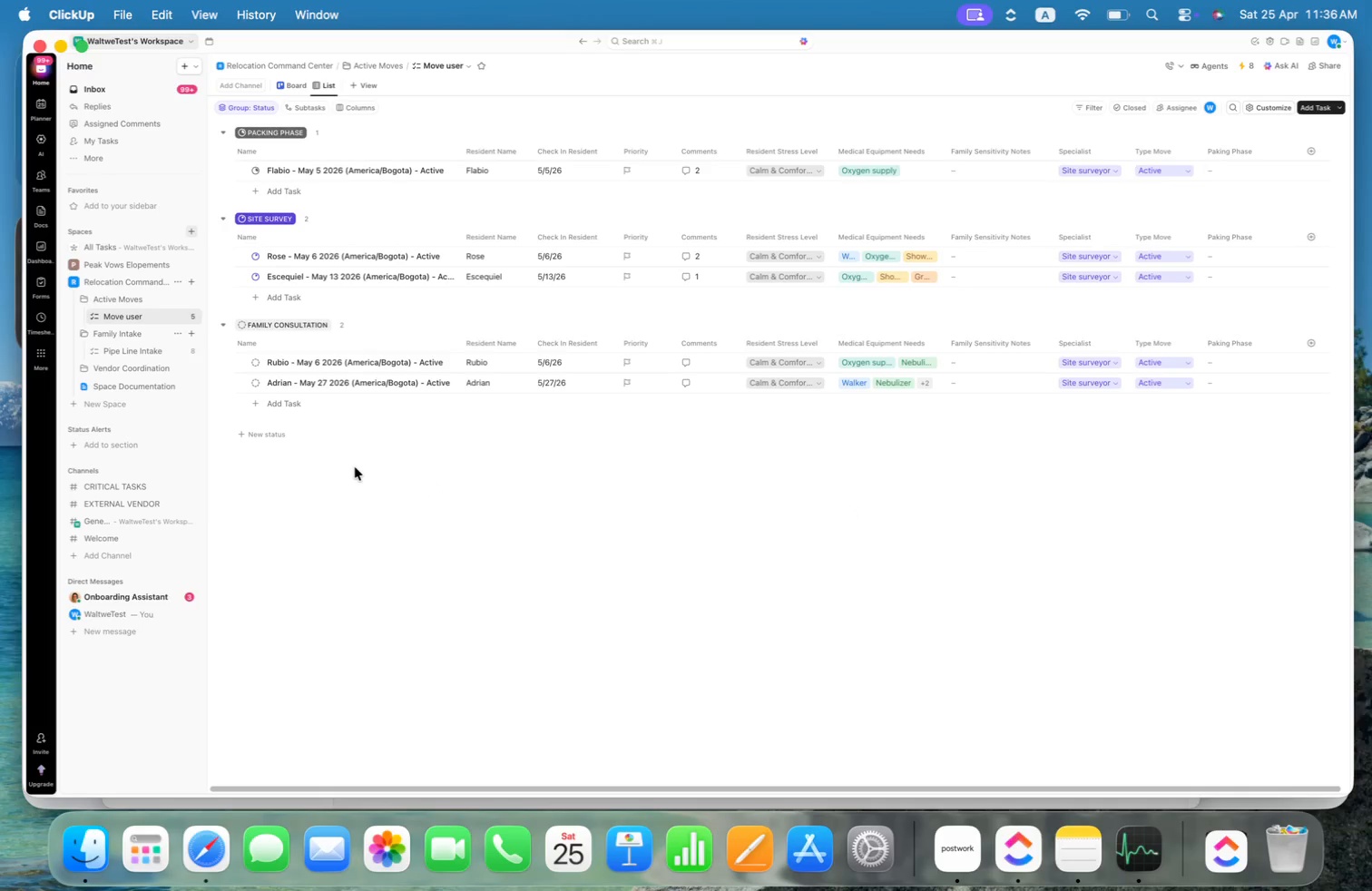 
left_click([180, 316])
 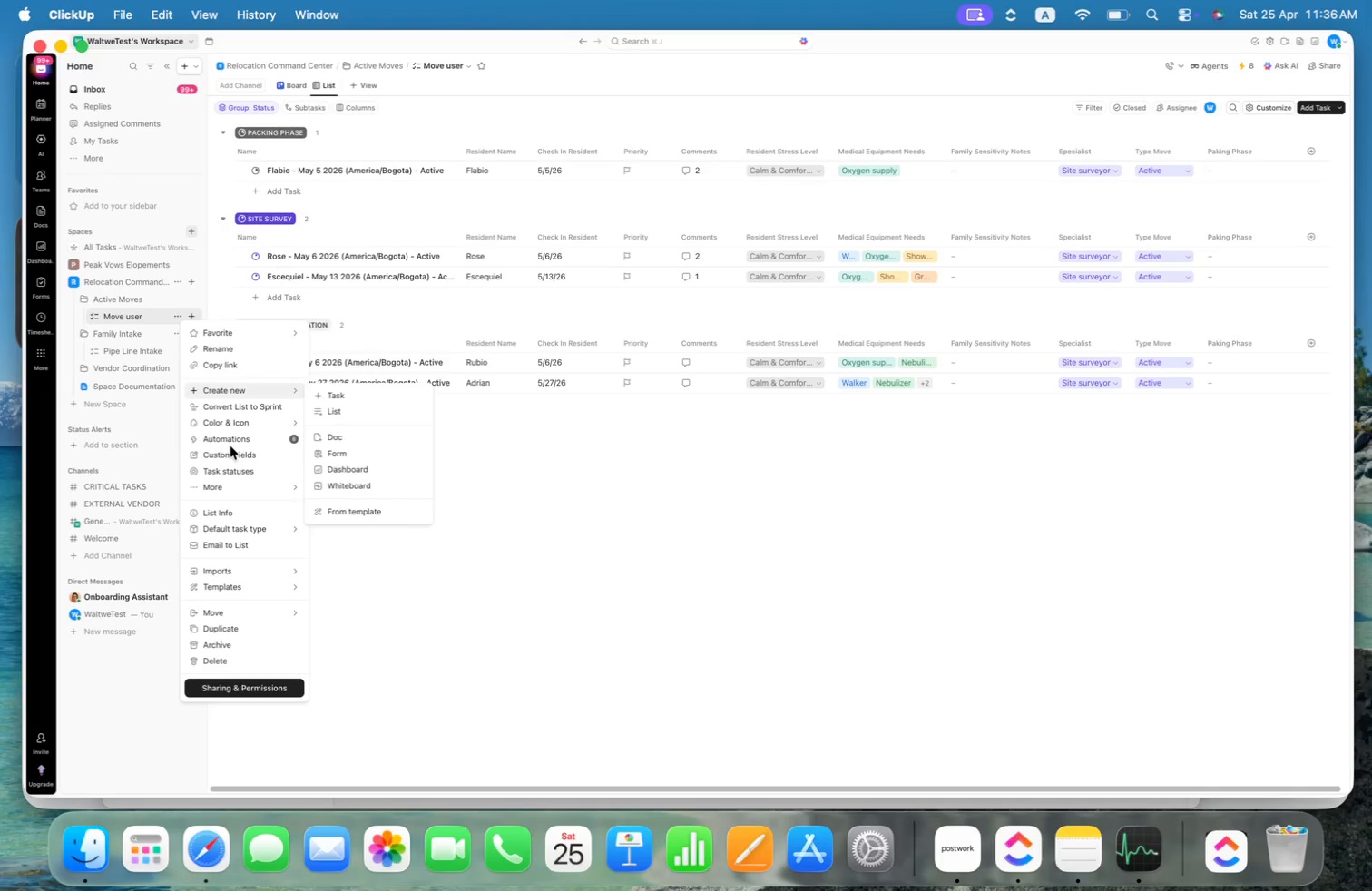 
left_click([233, 441])
 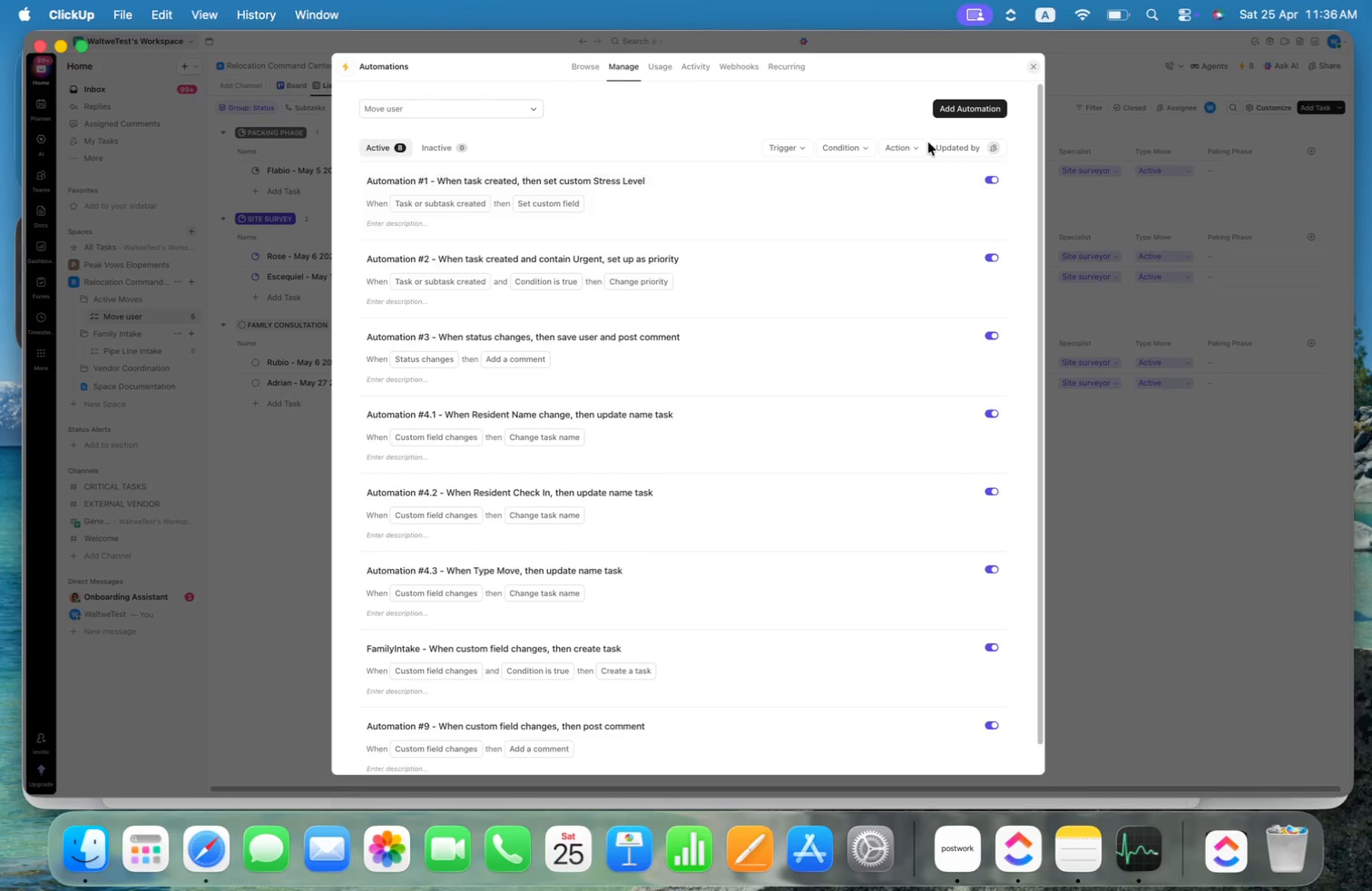 
left_click([953, 106])
 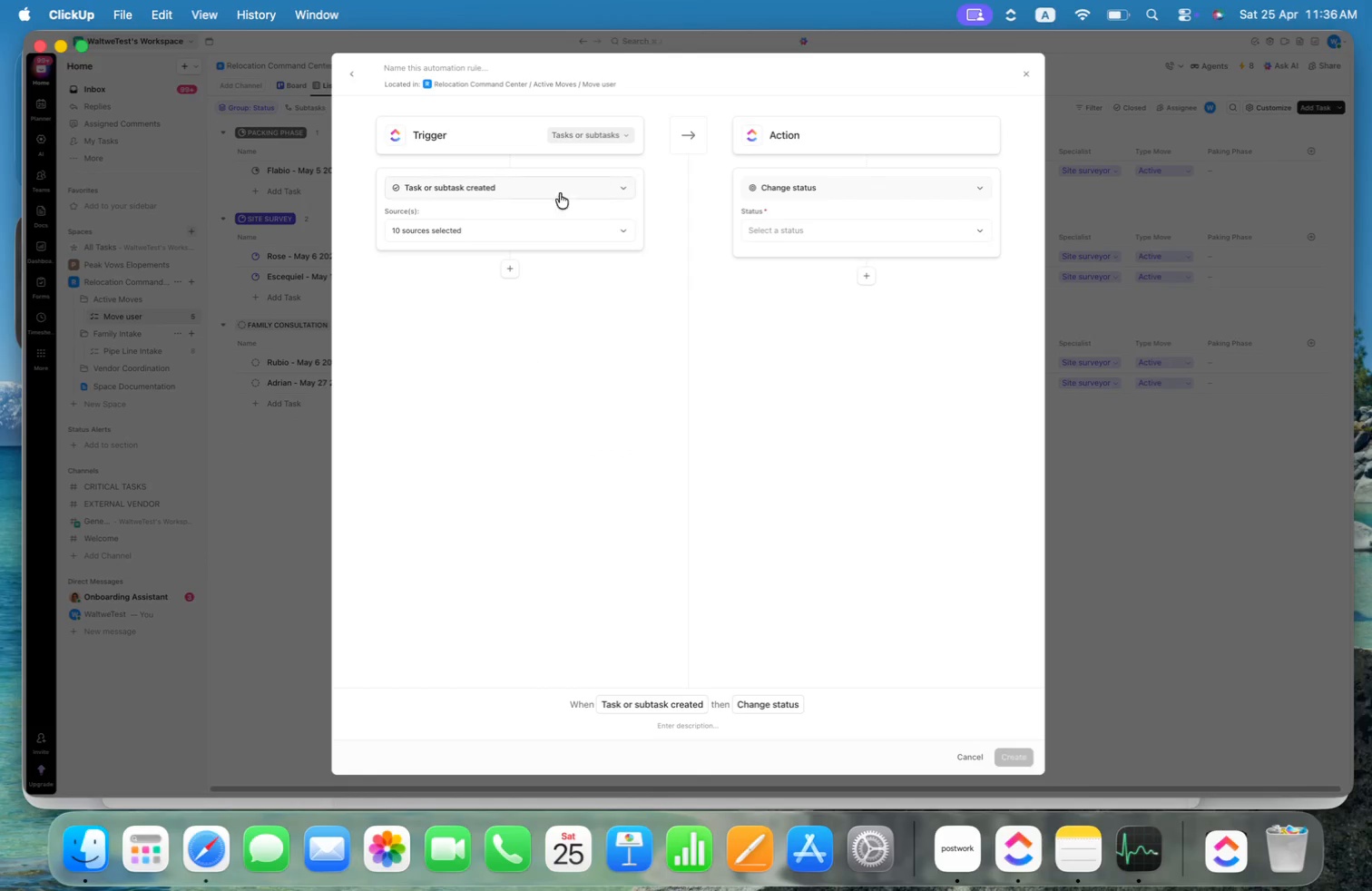 
left_click([564, 185])
 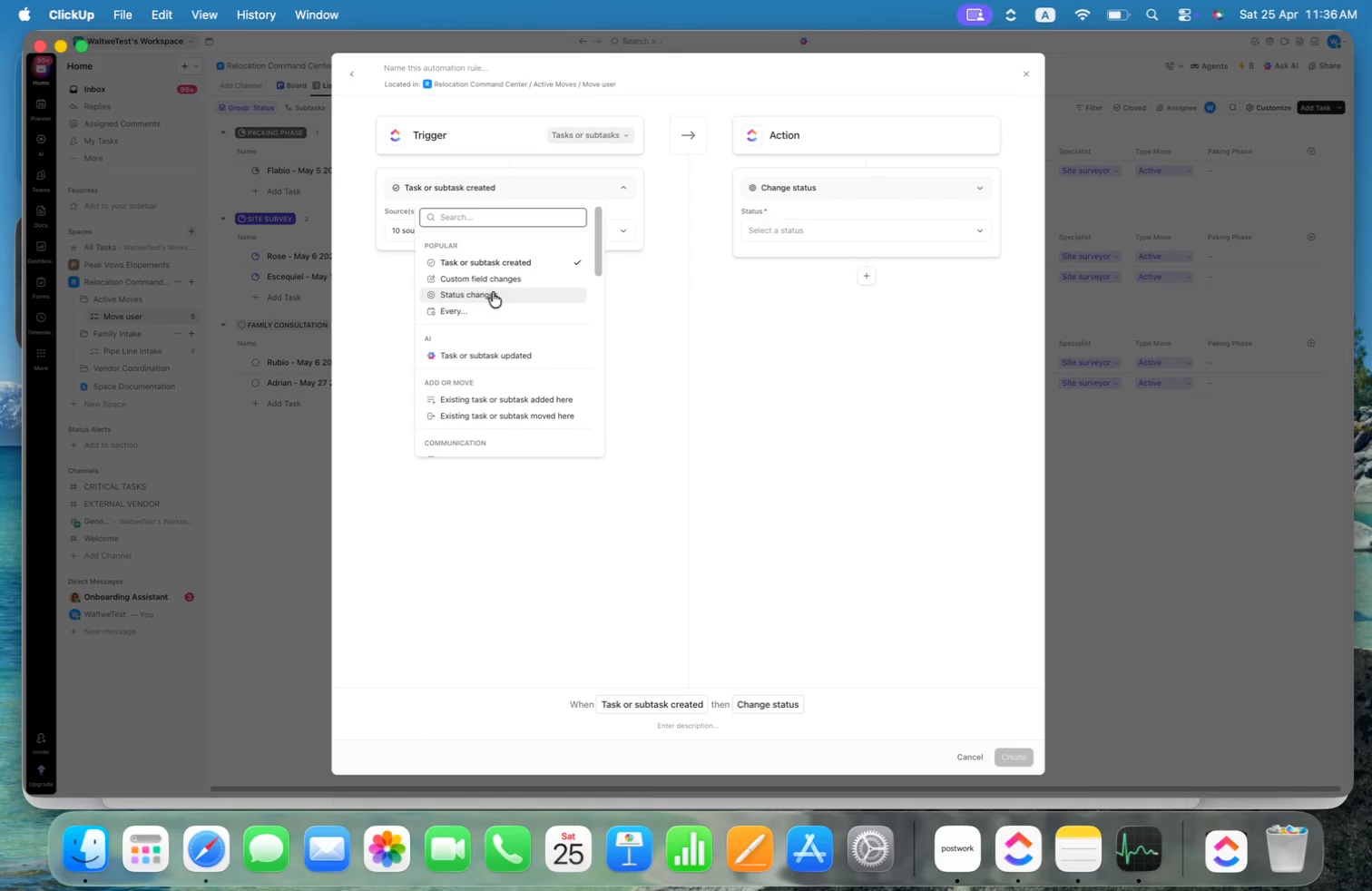 
left_click([490, 295])
 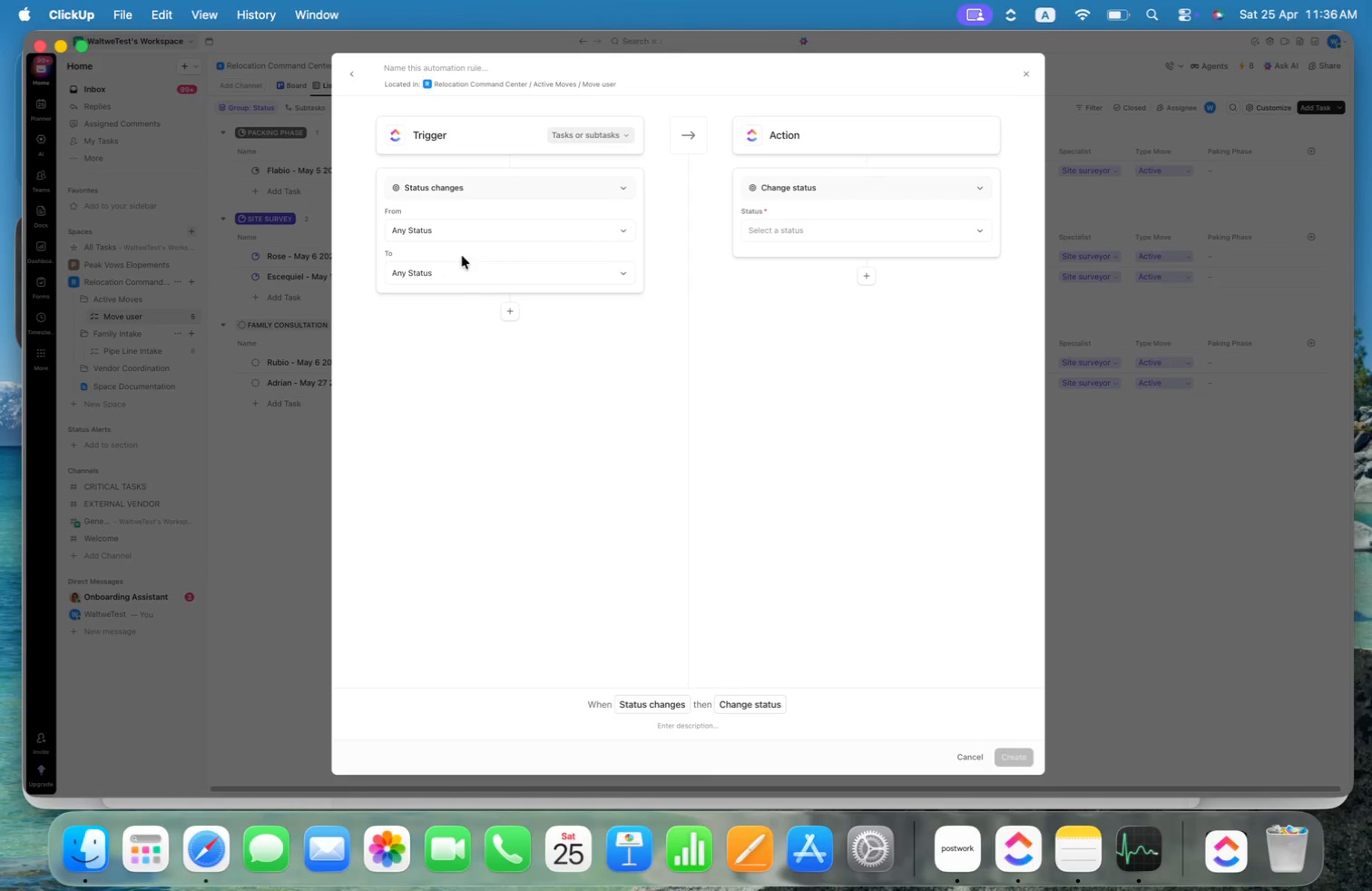 
left_click([480, 276])
 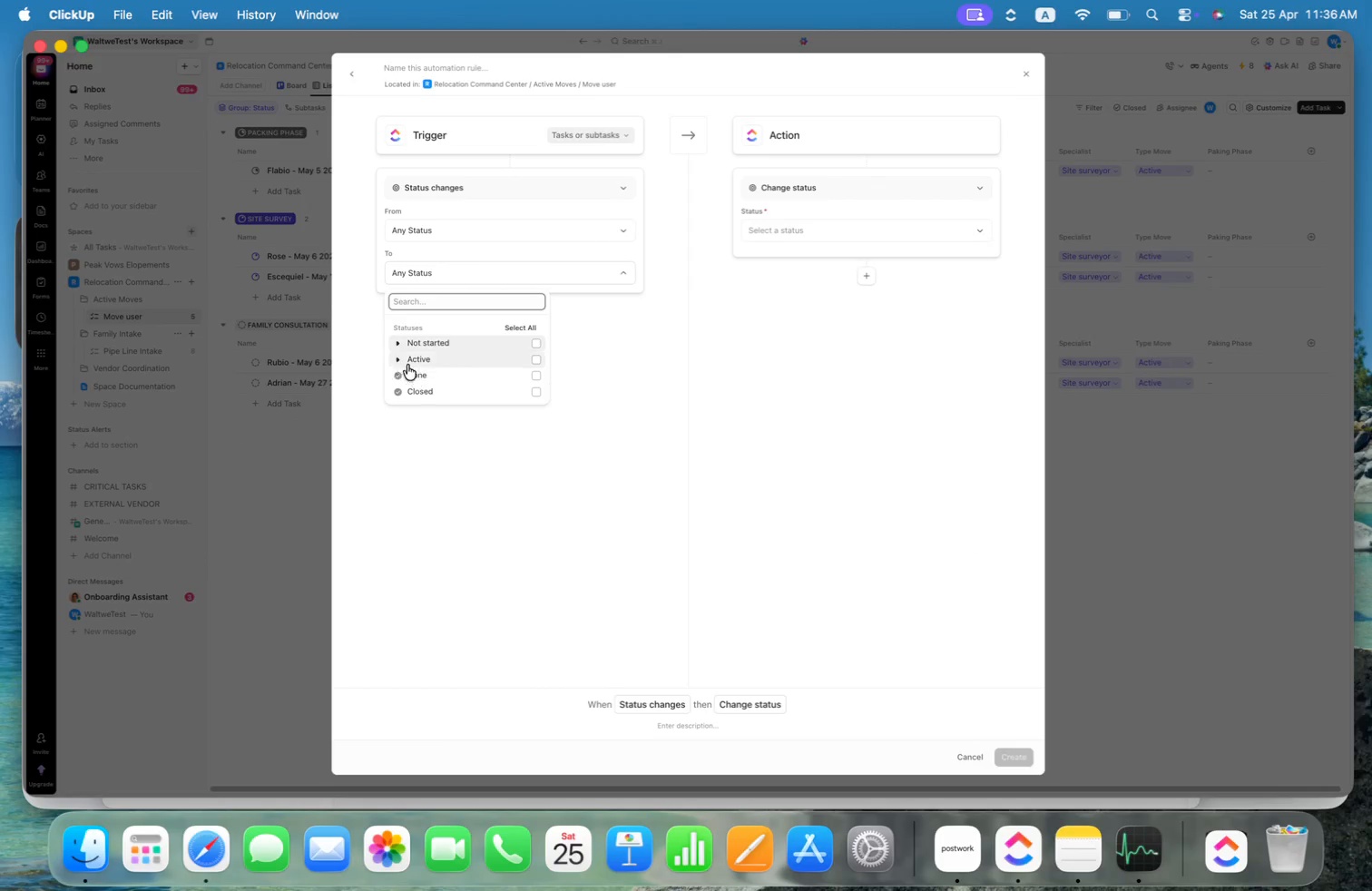 
left_click([397, 354])
 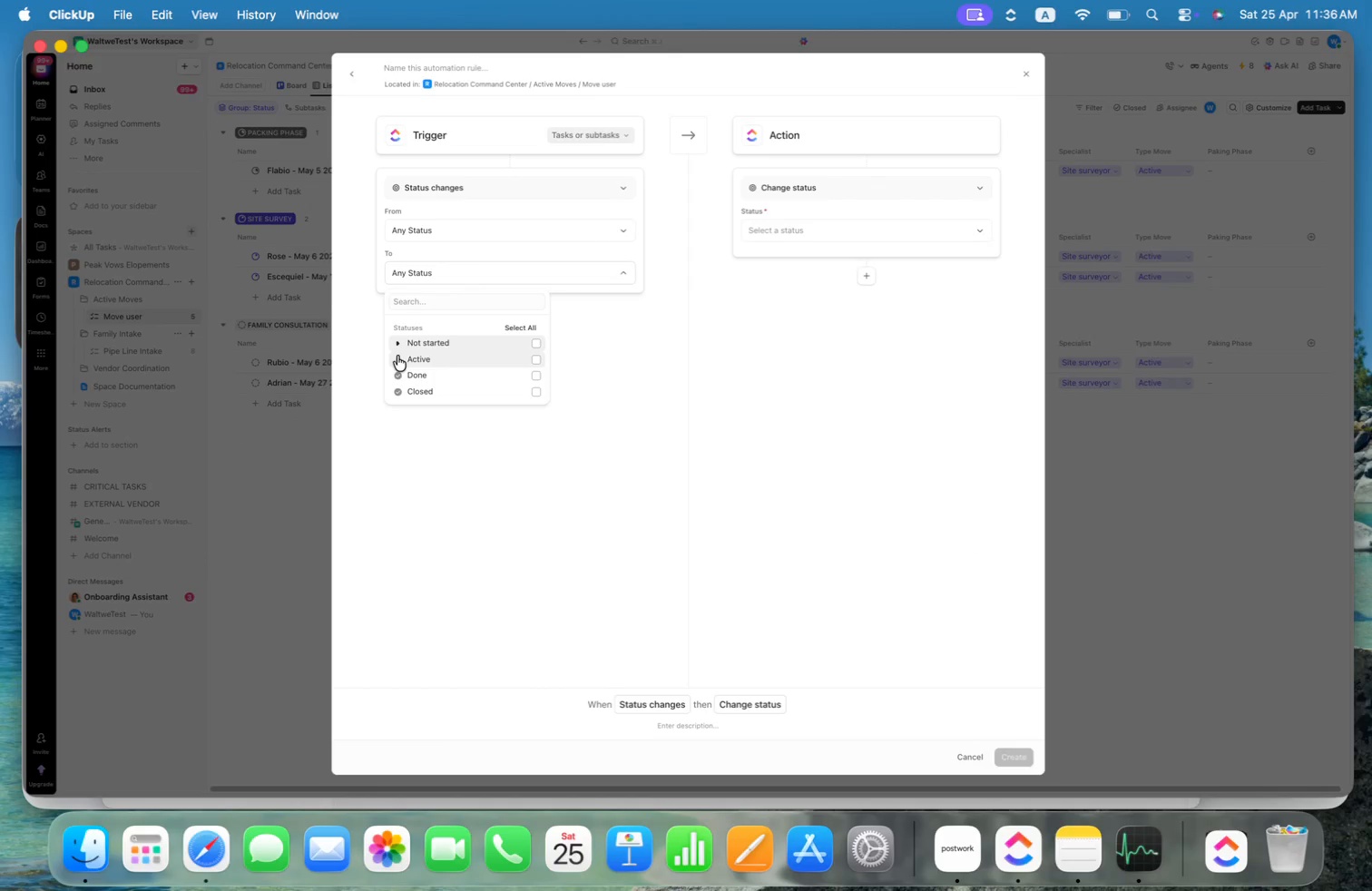 
left_click([397, 358])
 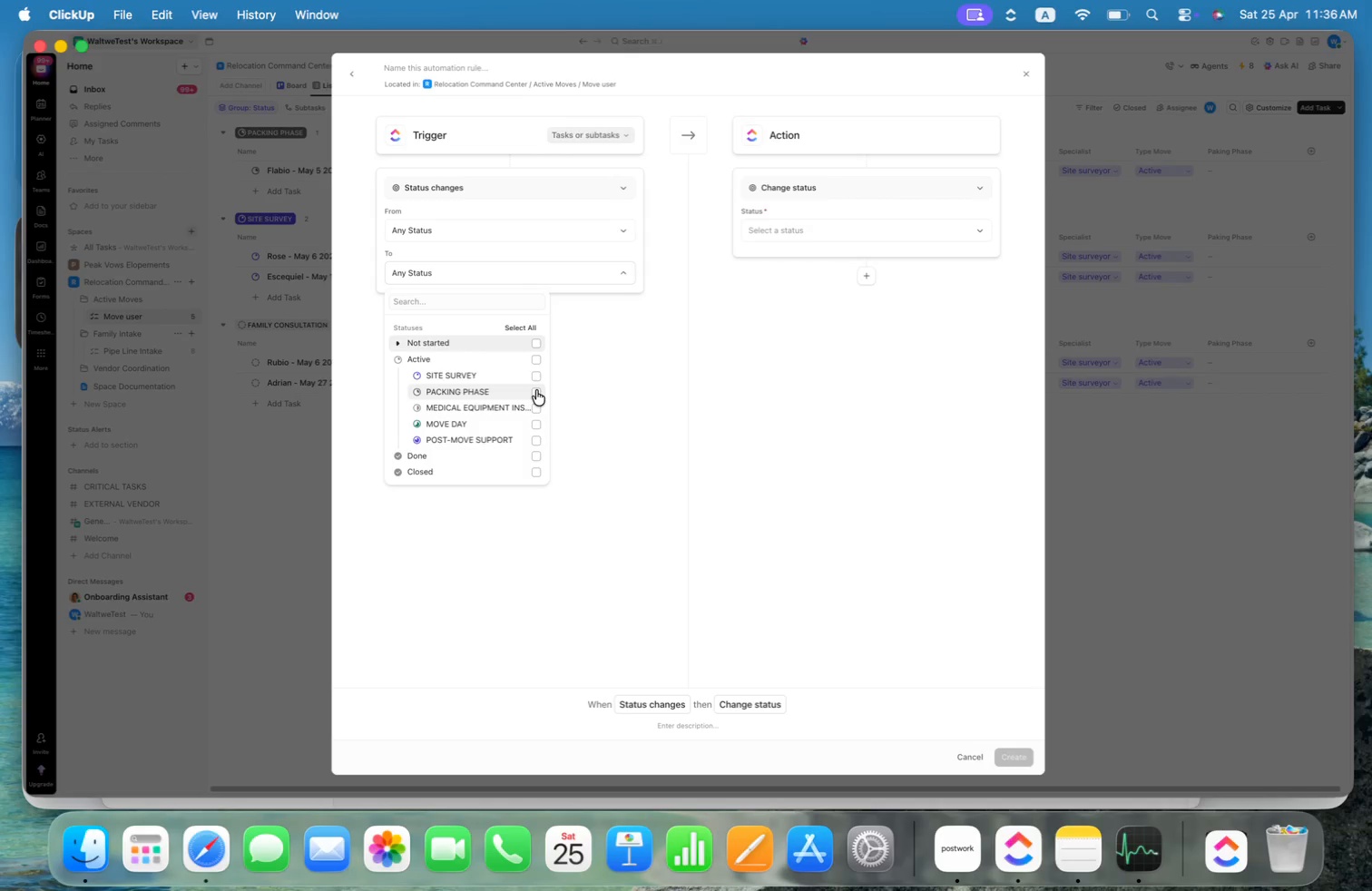 
left_click([536, 391])
 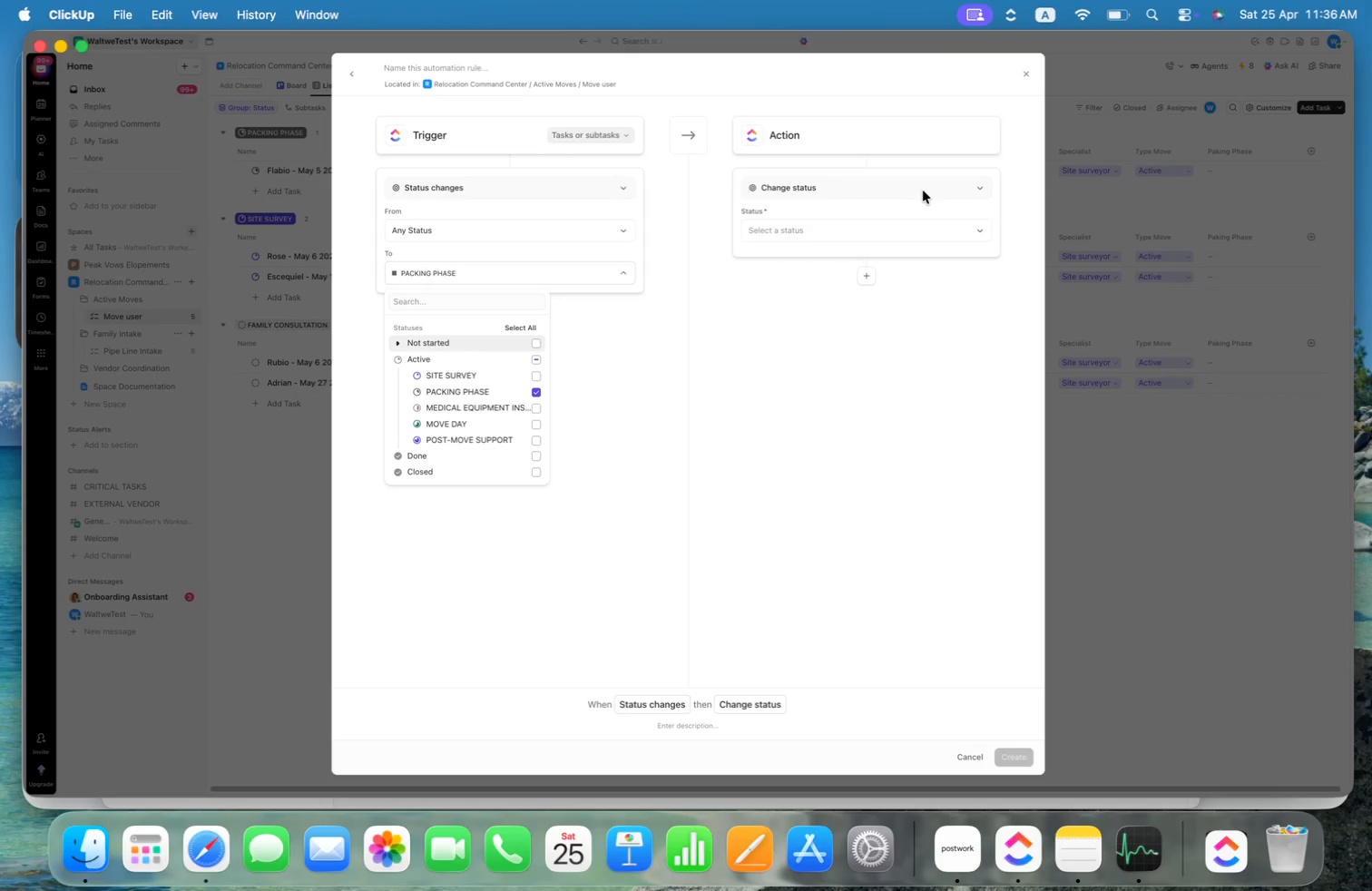 
left_click([906, 189])
 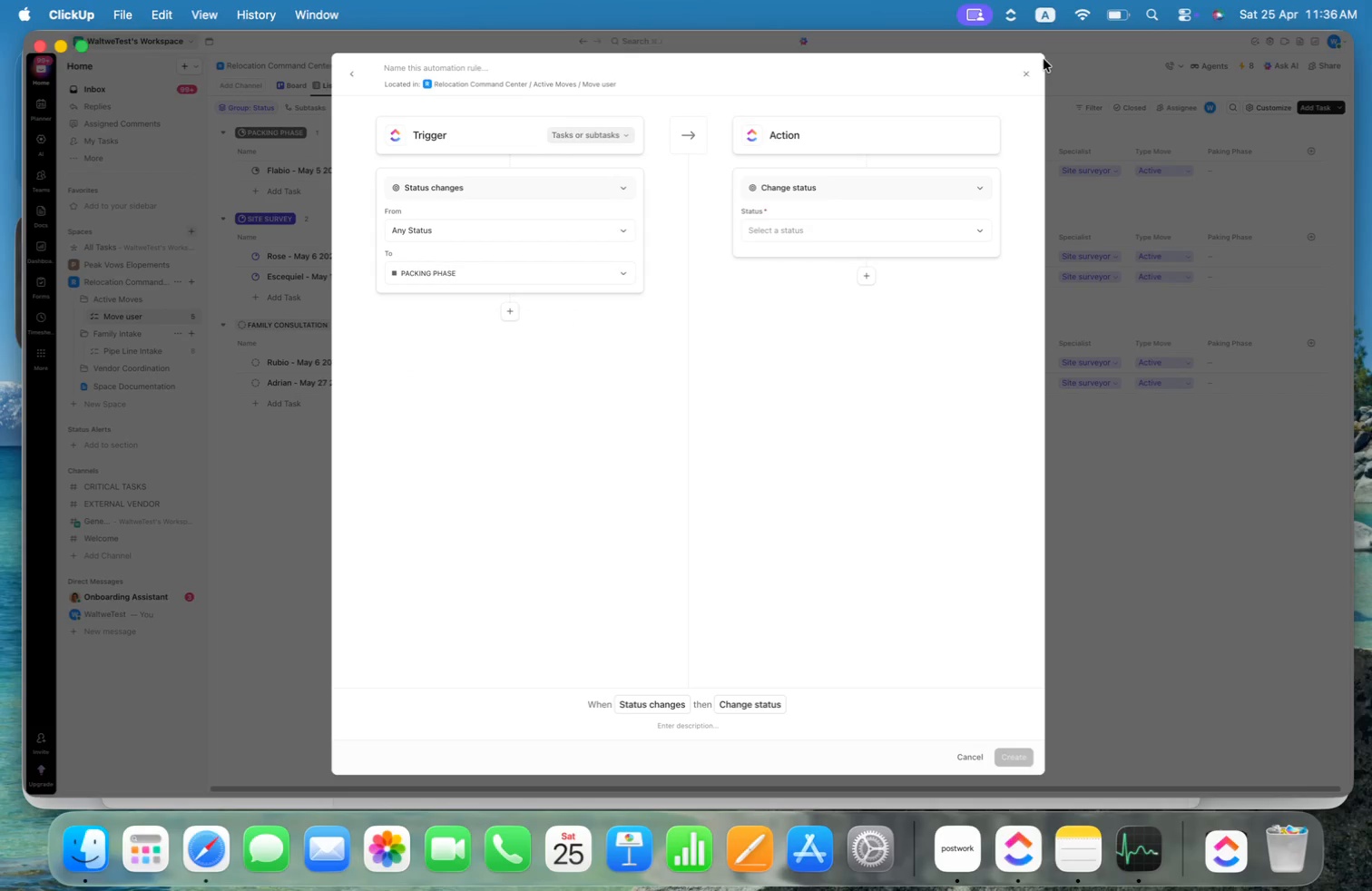 
left_click([1027, 73])
 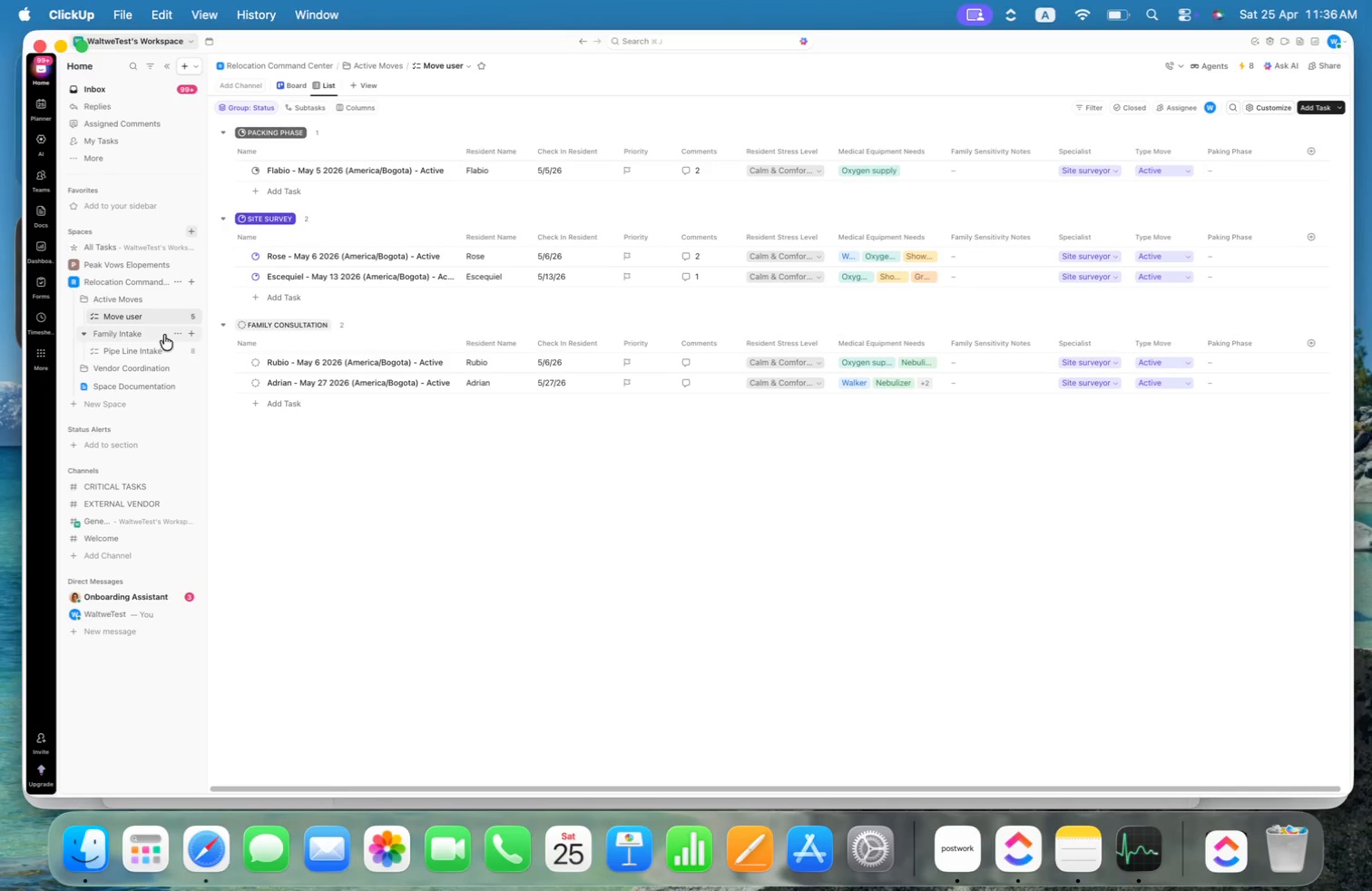 
left_click([173, 334])
 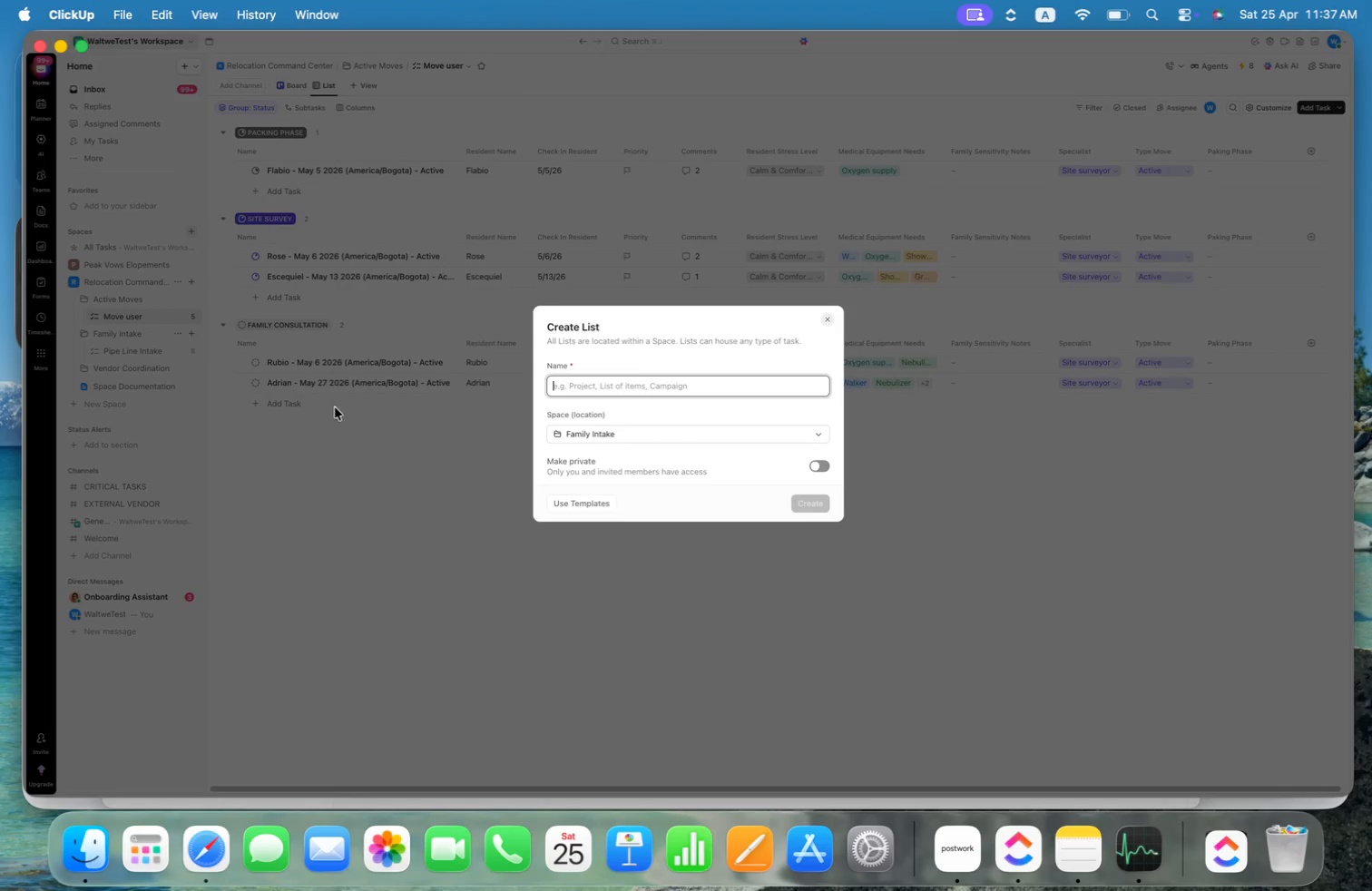 
left_click([607, 387])
 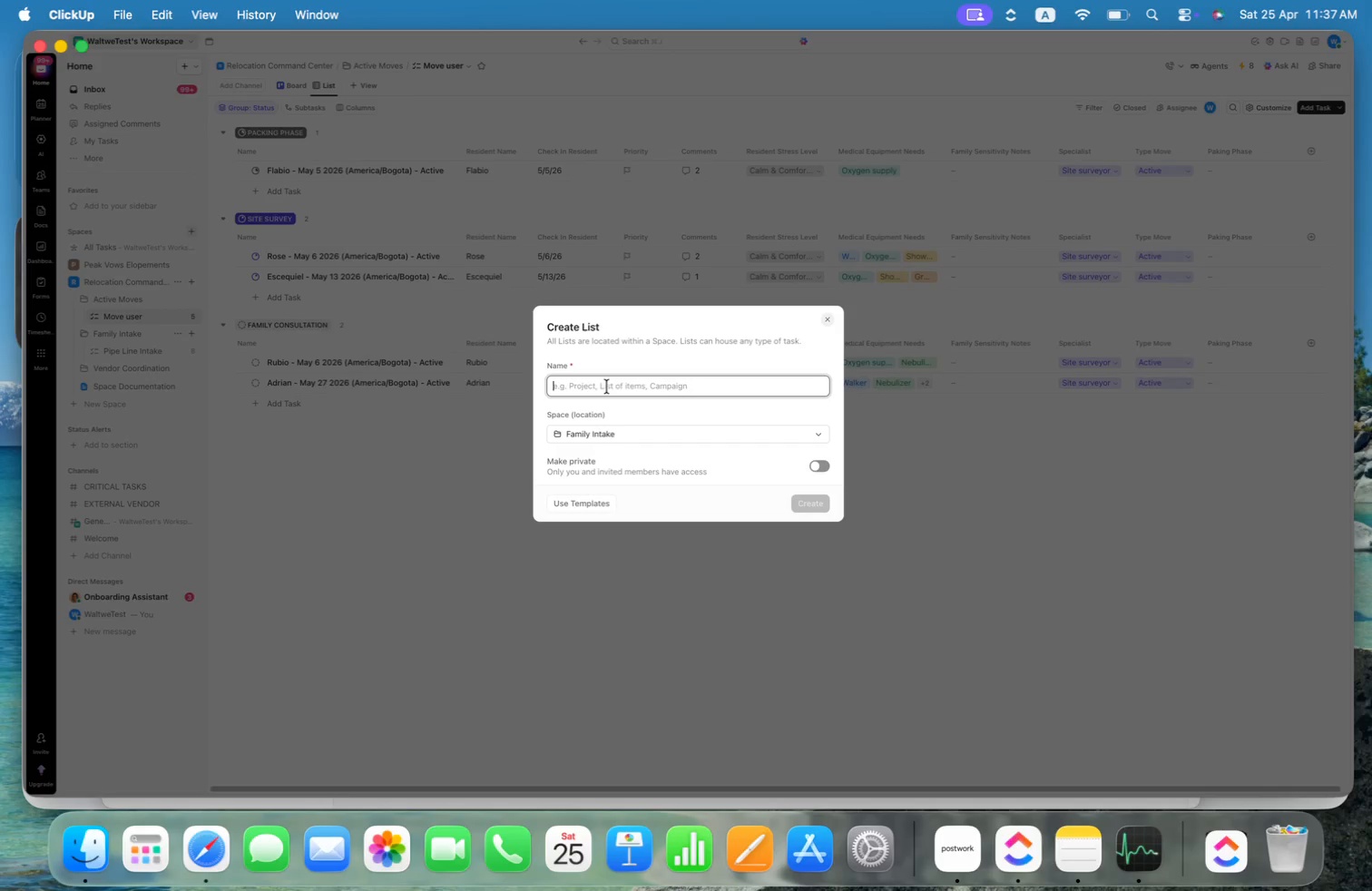 
type(Pipe Line Phaking )
key(Backspace)
key(Backspace)
key(Backspace)
key(Backspace)
key(Backspace)
key(Backspace)
key(Backspace)
type(acking )
key(Backspace)
 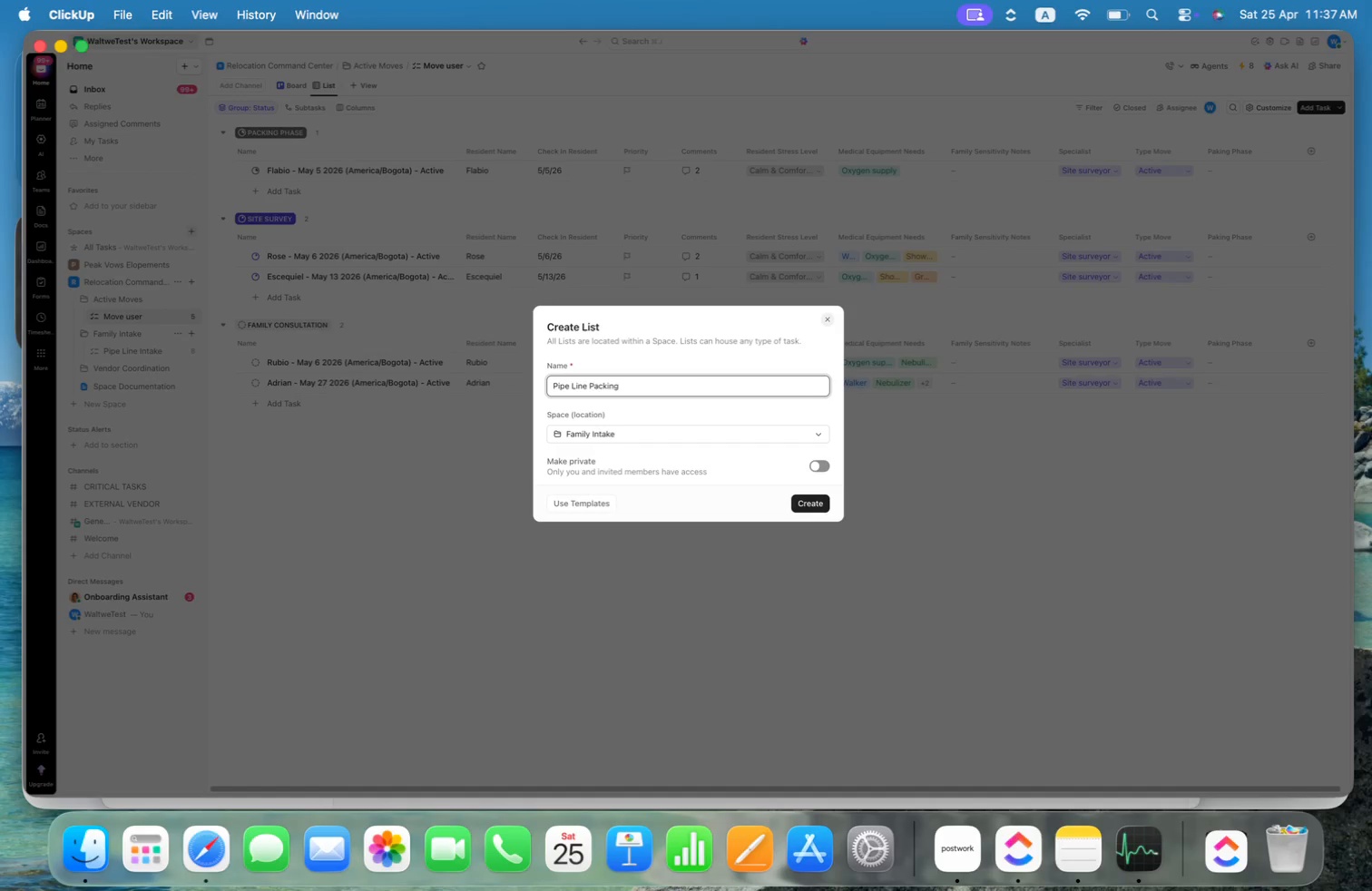 
left_click([808, 506])
 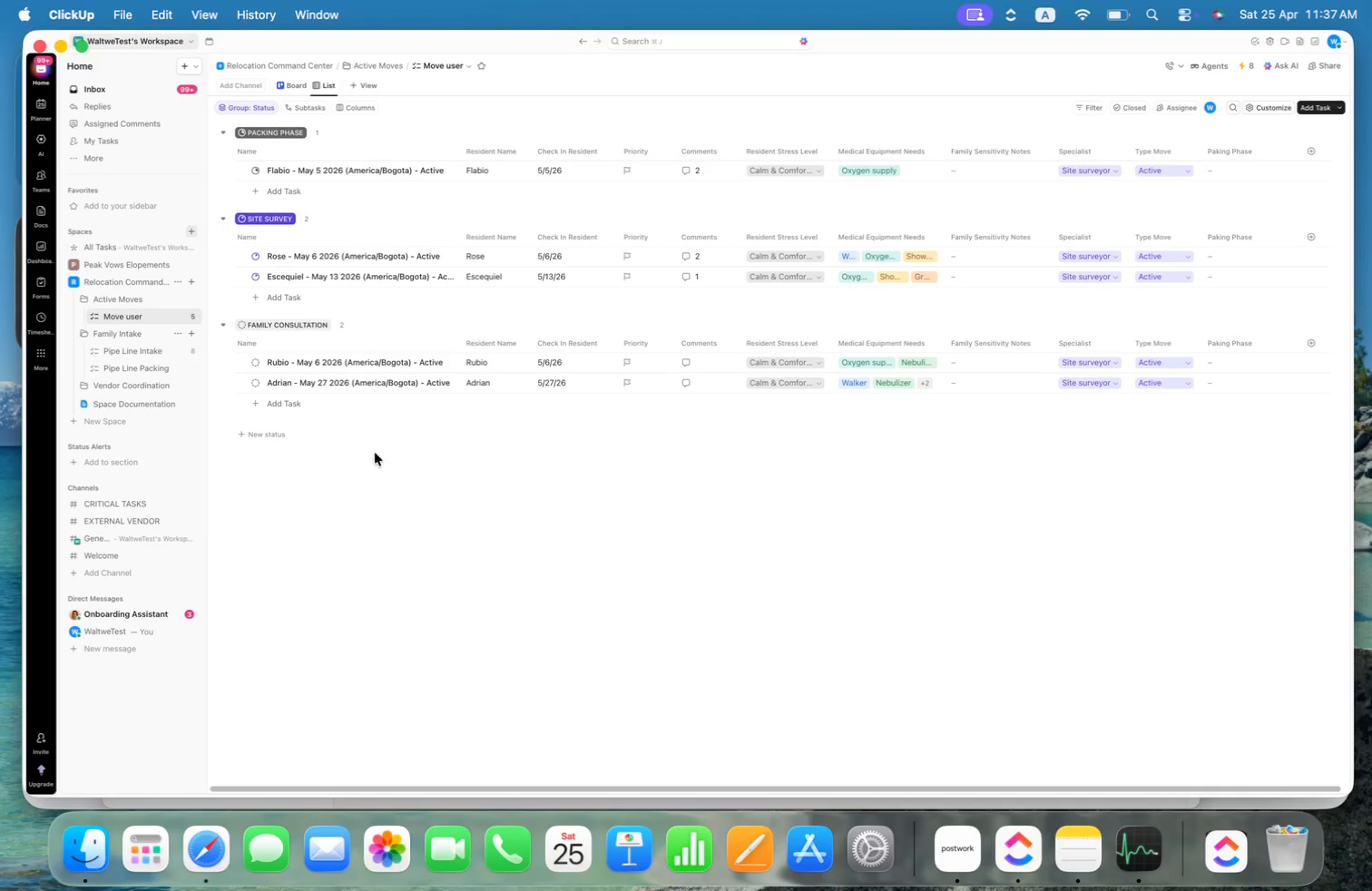 
mouse_move([165, 383])
 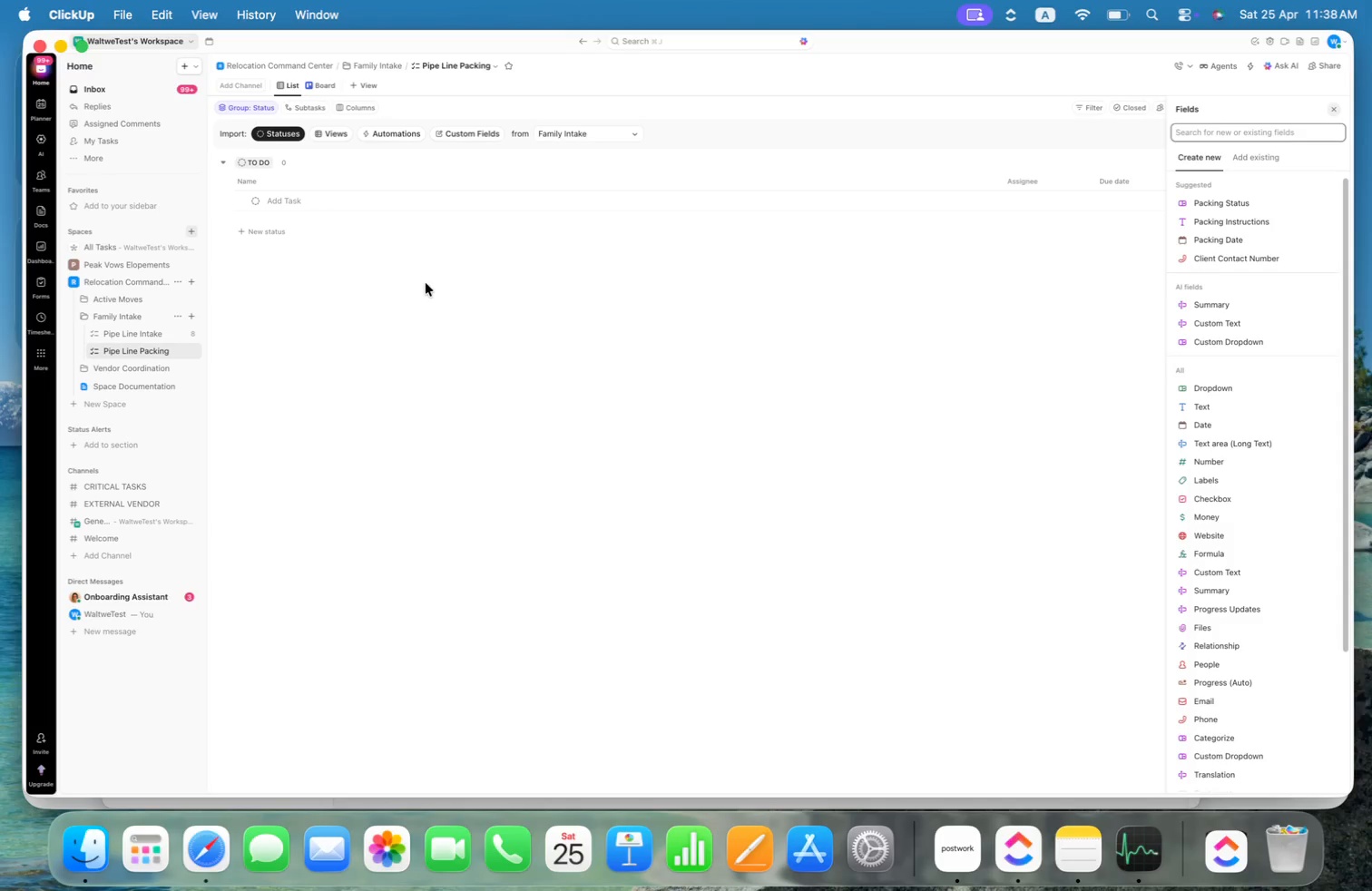 
wait(75.06)
 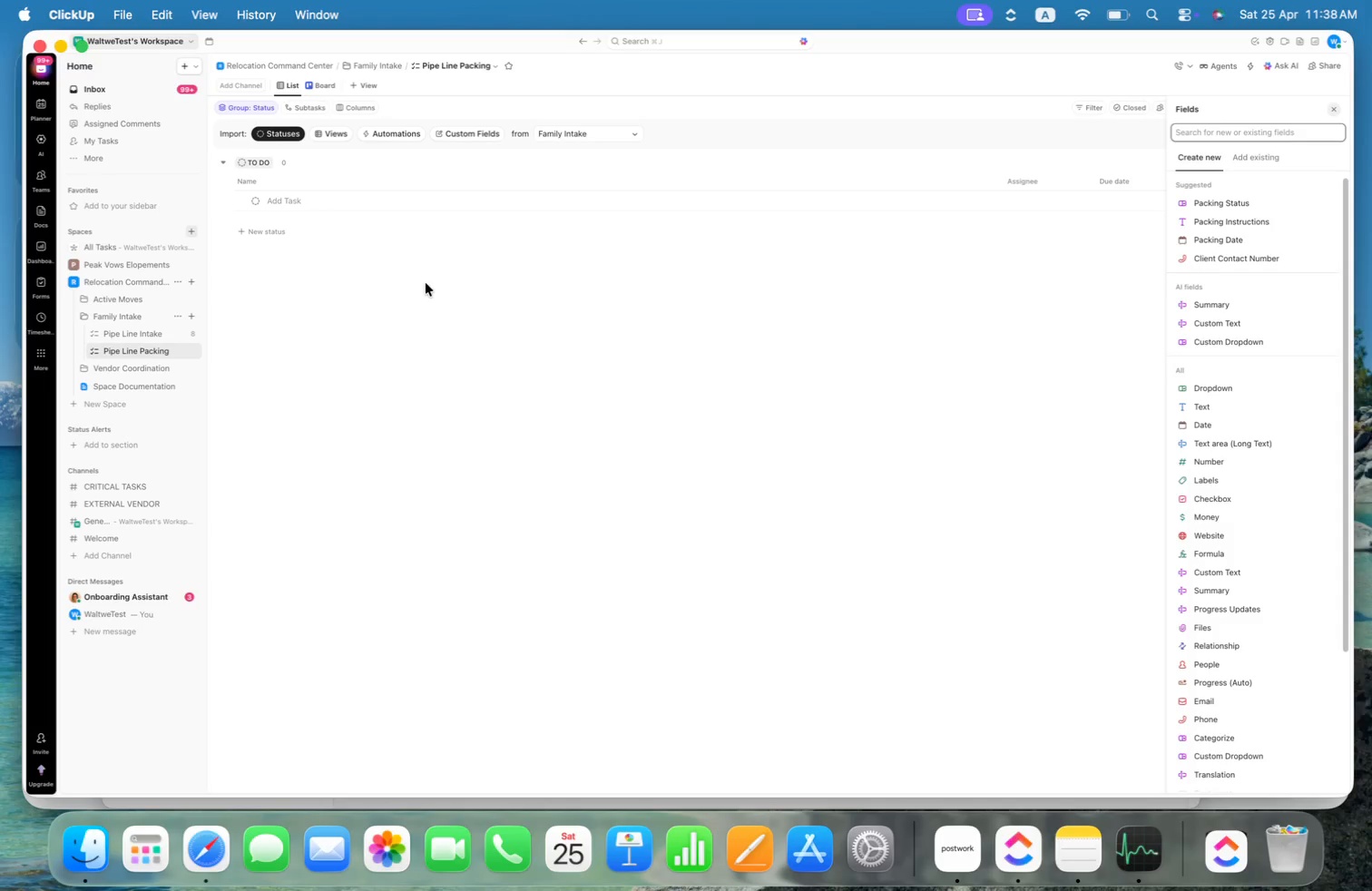 
left_click([125, 333])
 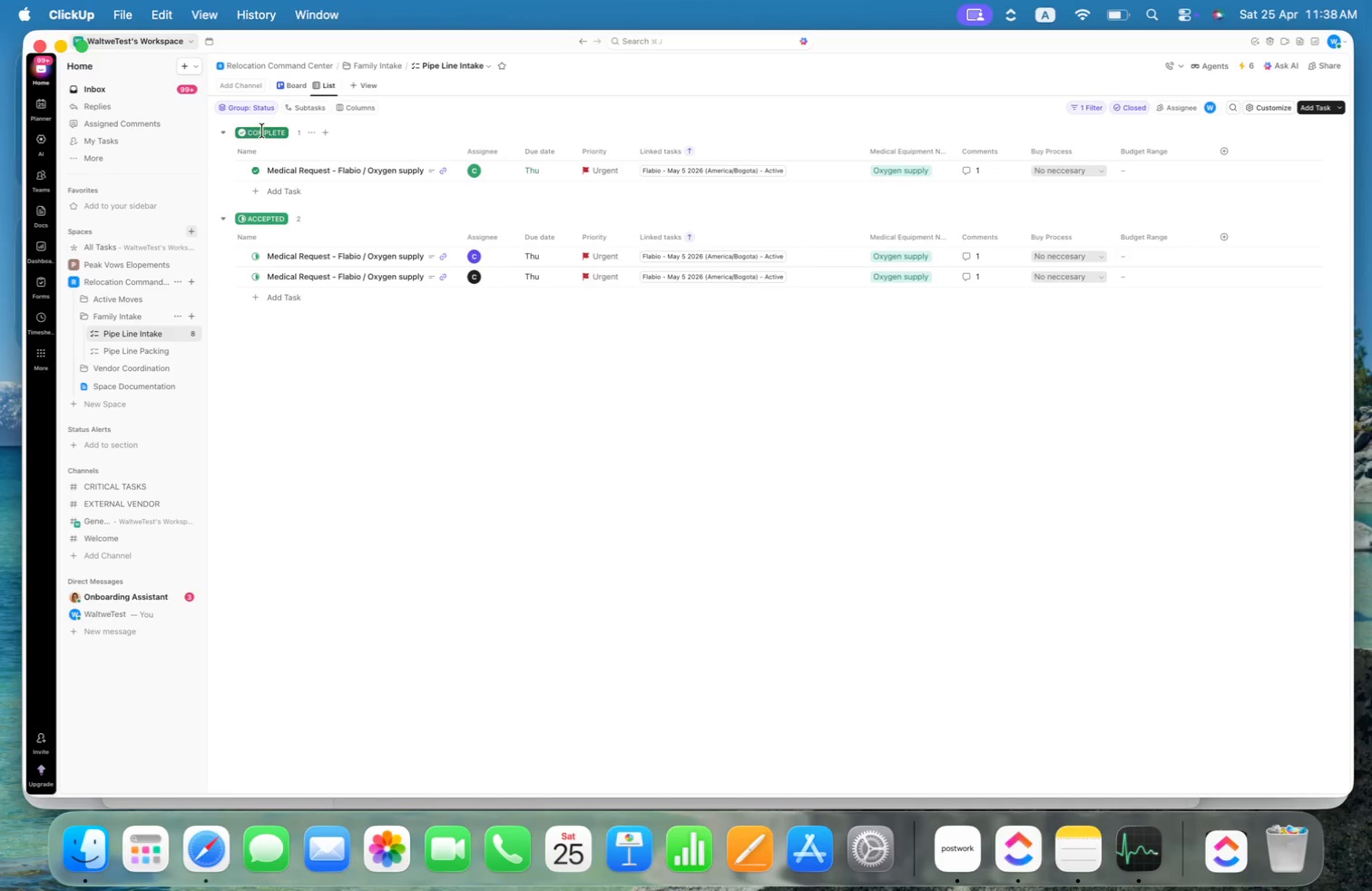 
right_click([263, 132])
 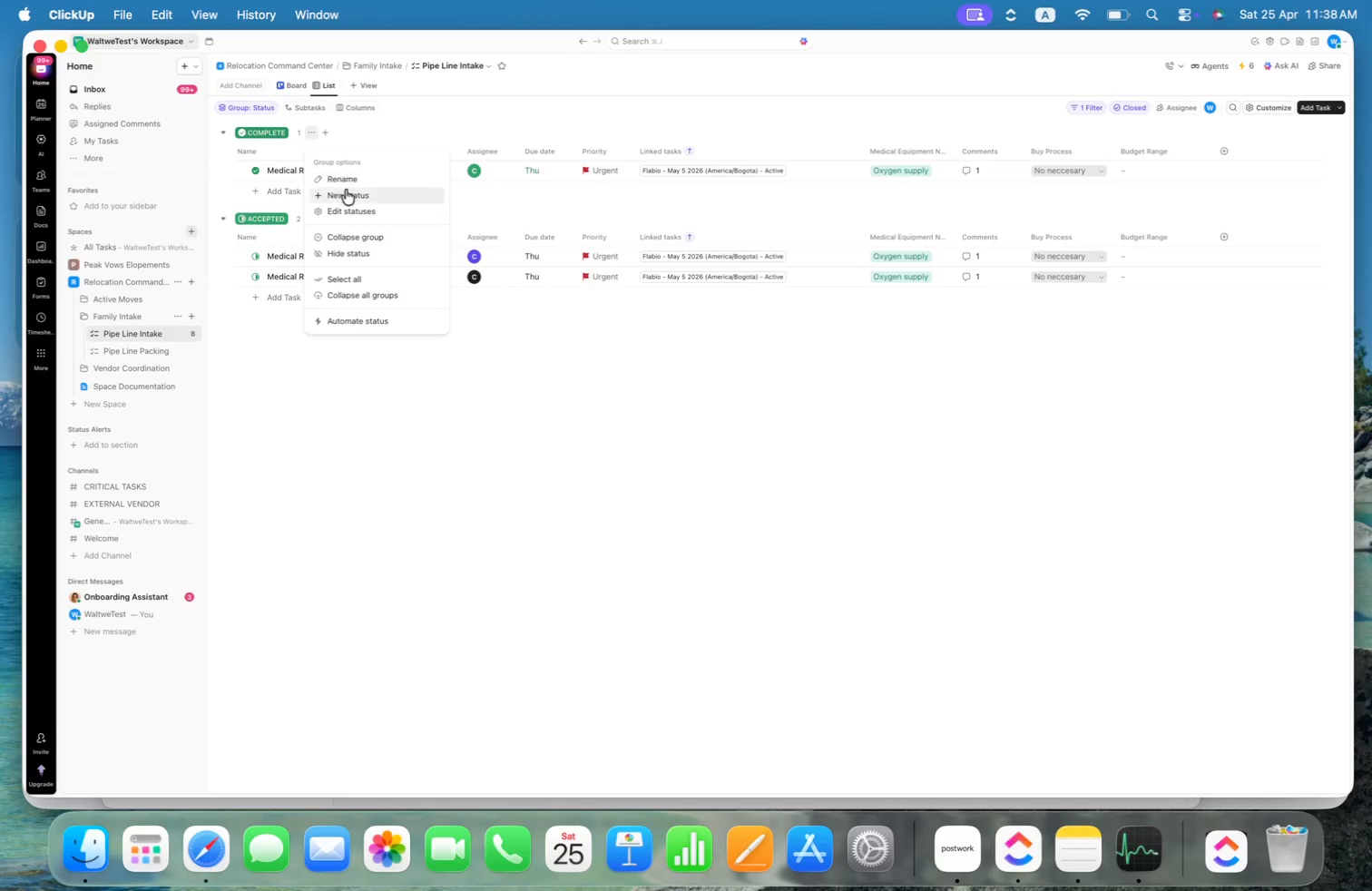 
left_click([343, 211])
 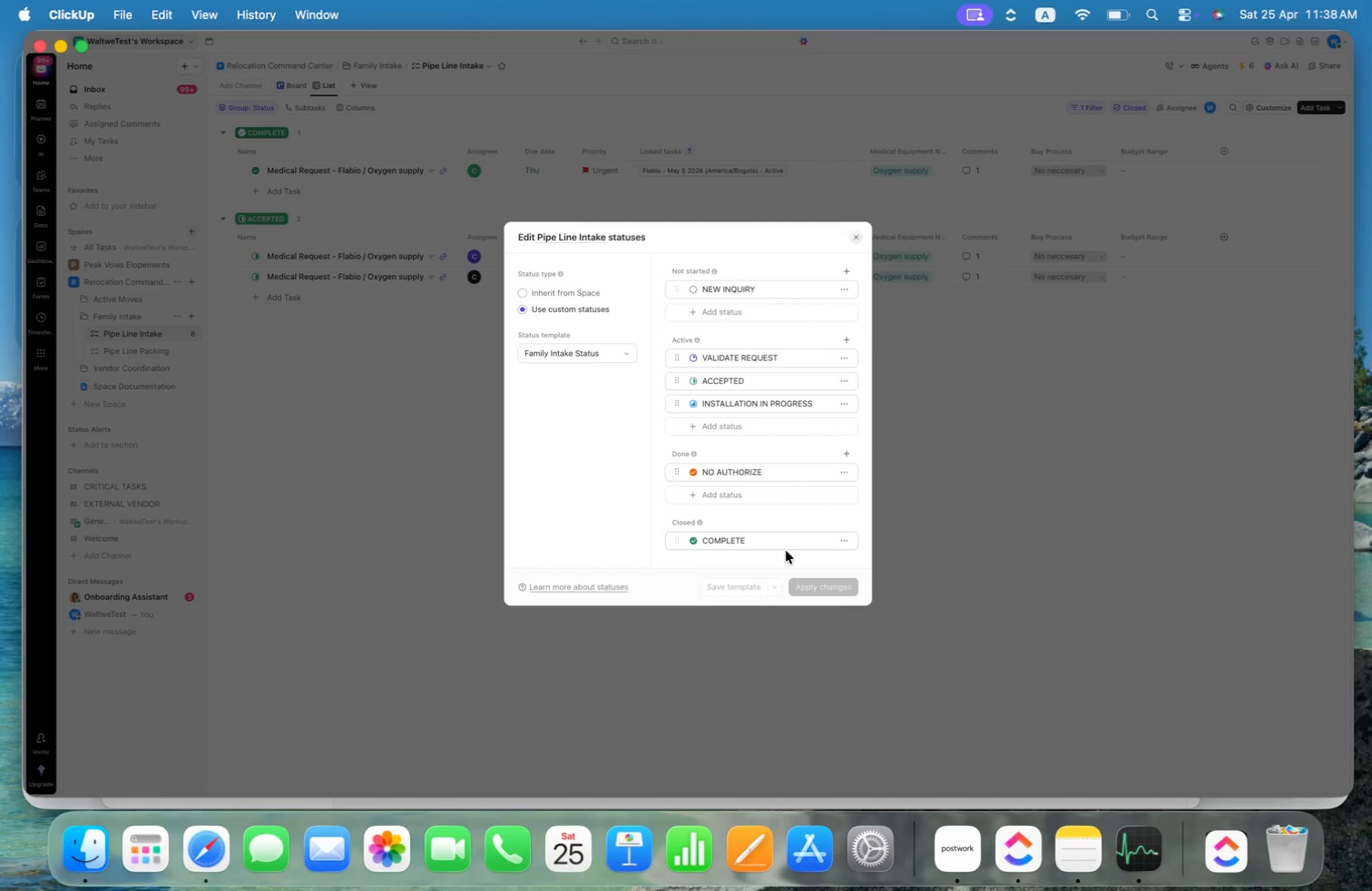 
wait(19.13)
 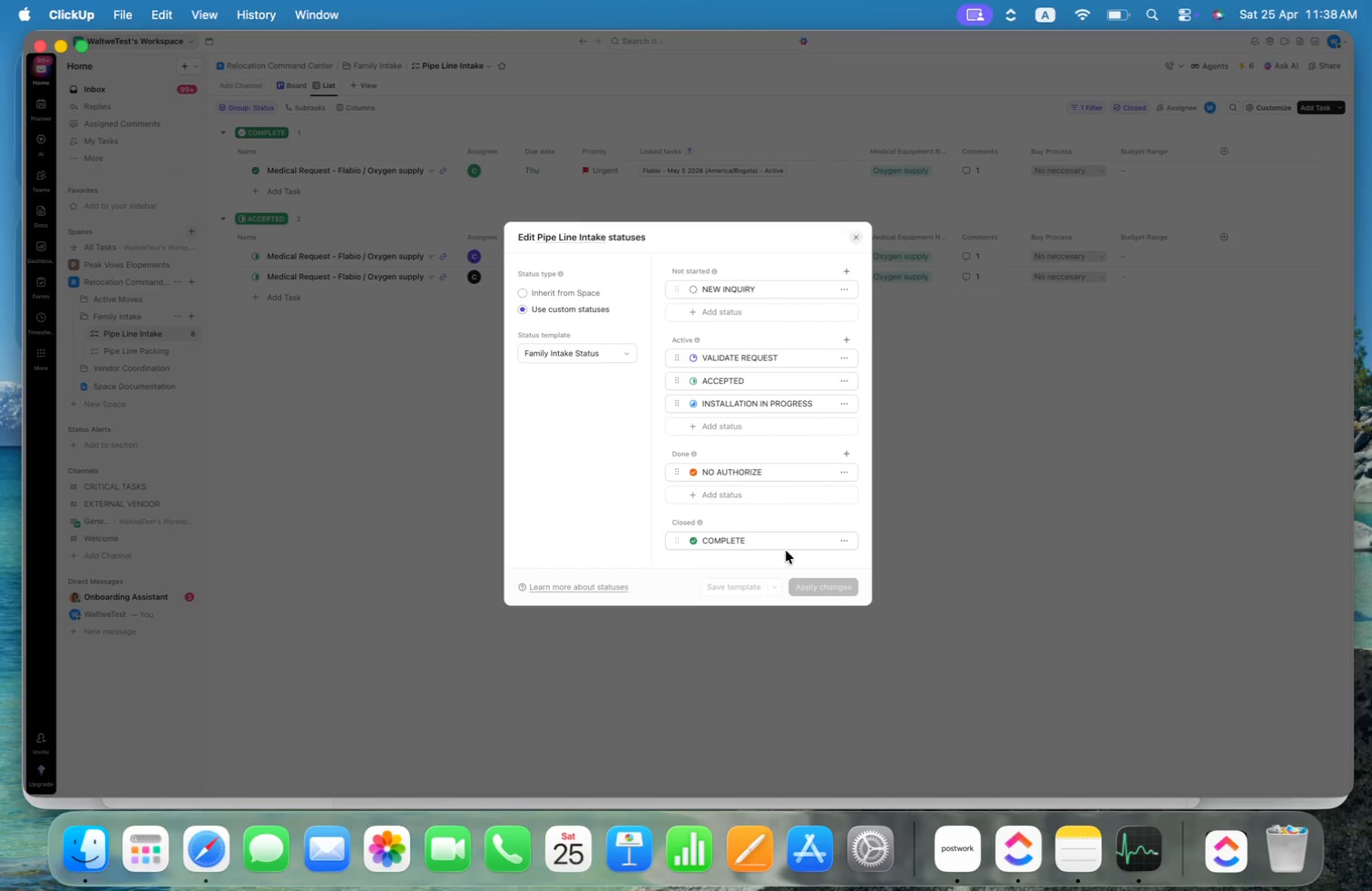 
left_click([856, 238])
 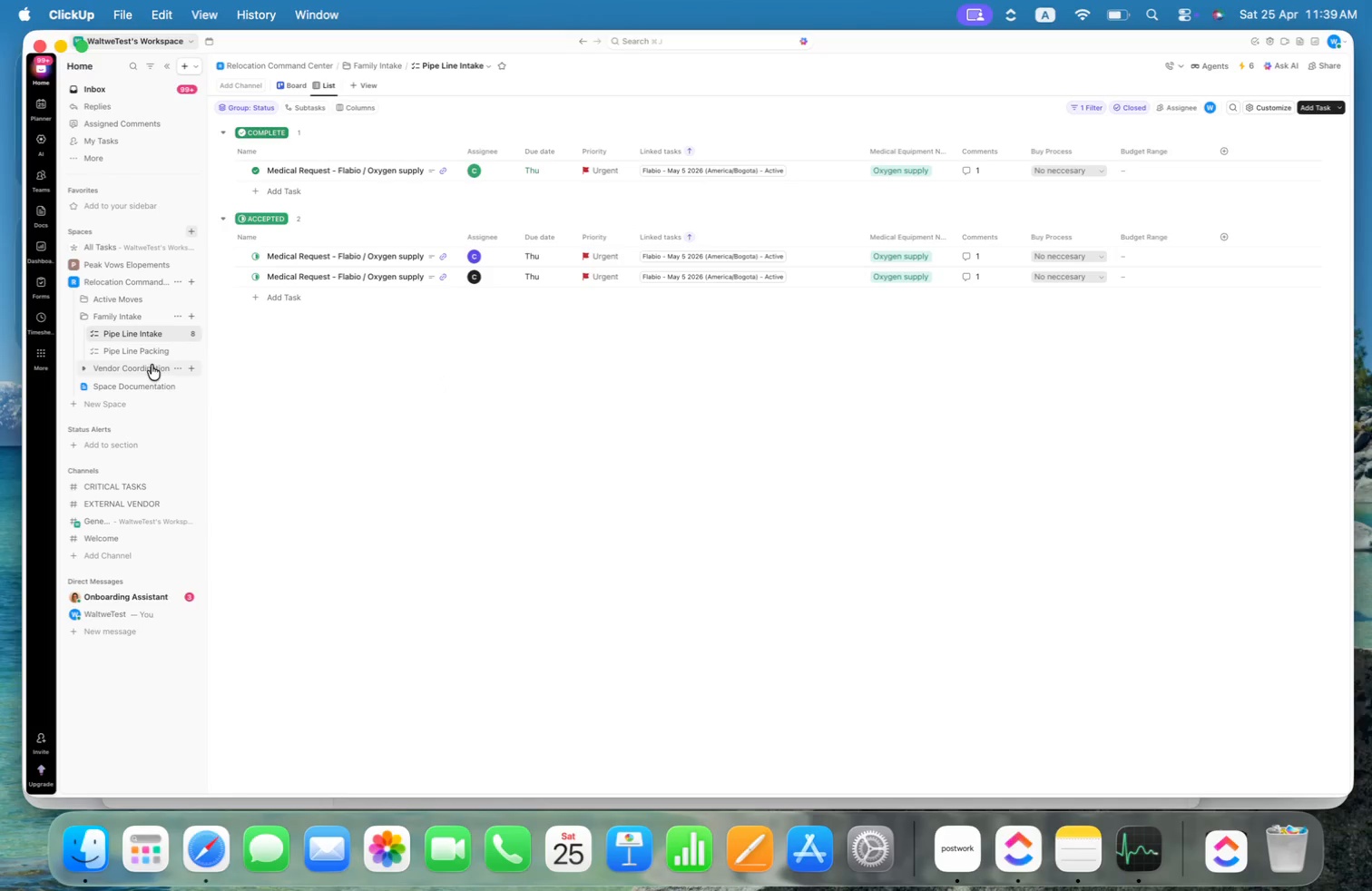 
left_click([180, 350])
 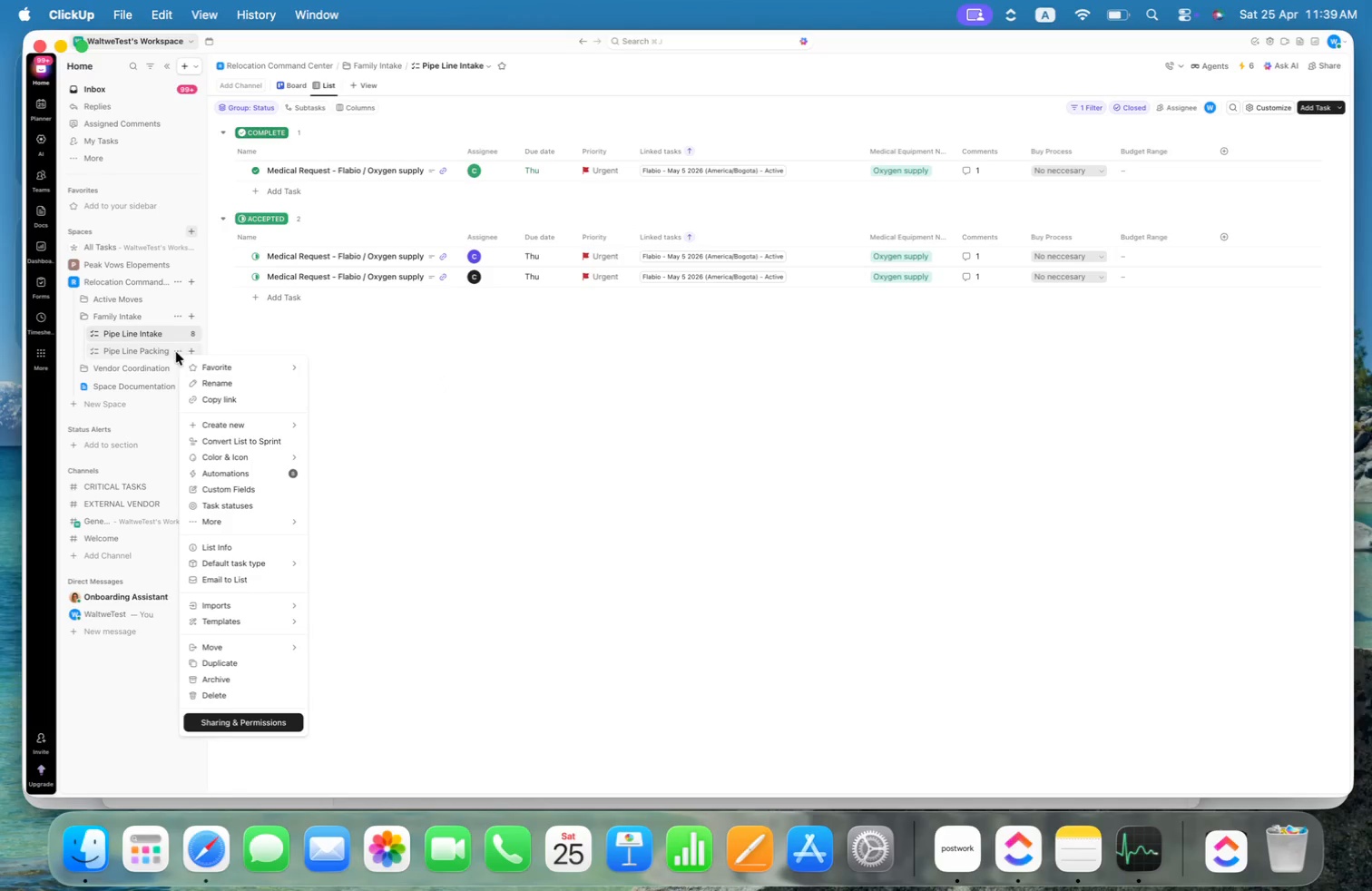 
left_click([162, 351])
 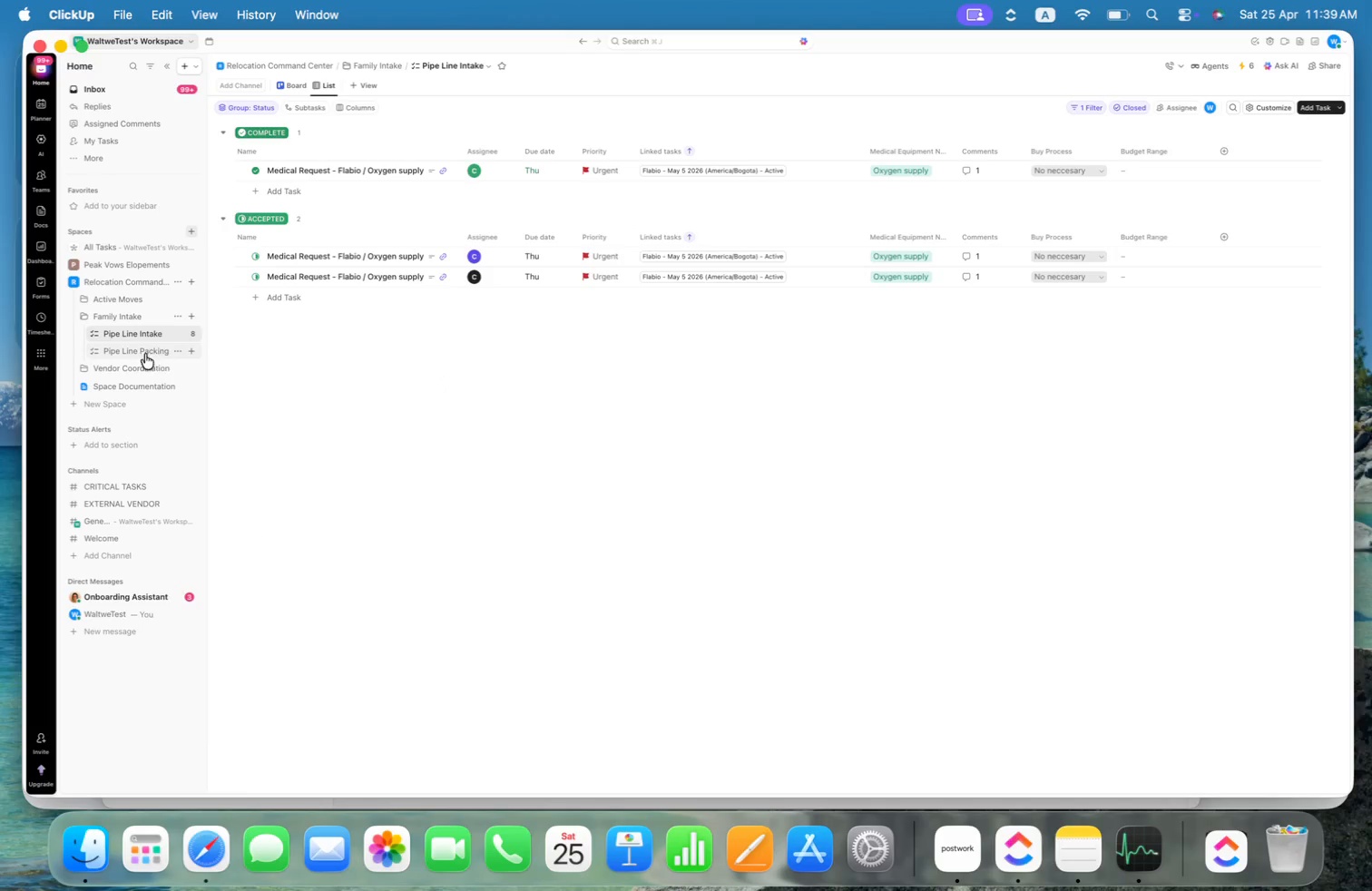 
double_click([134, 354])
 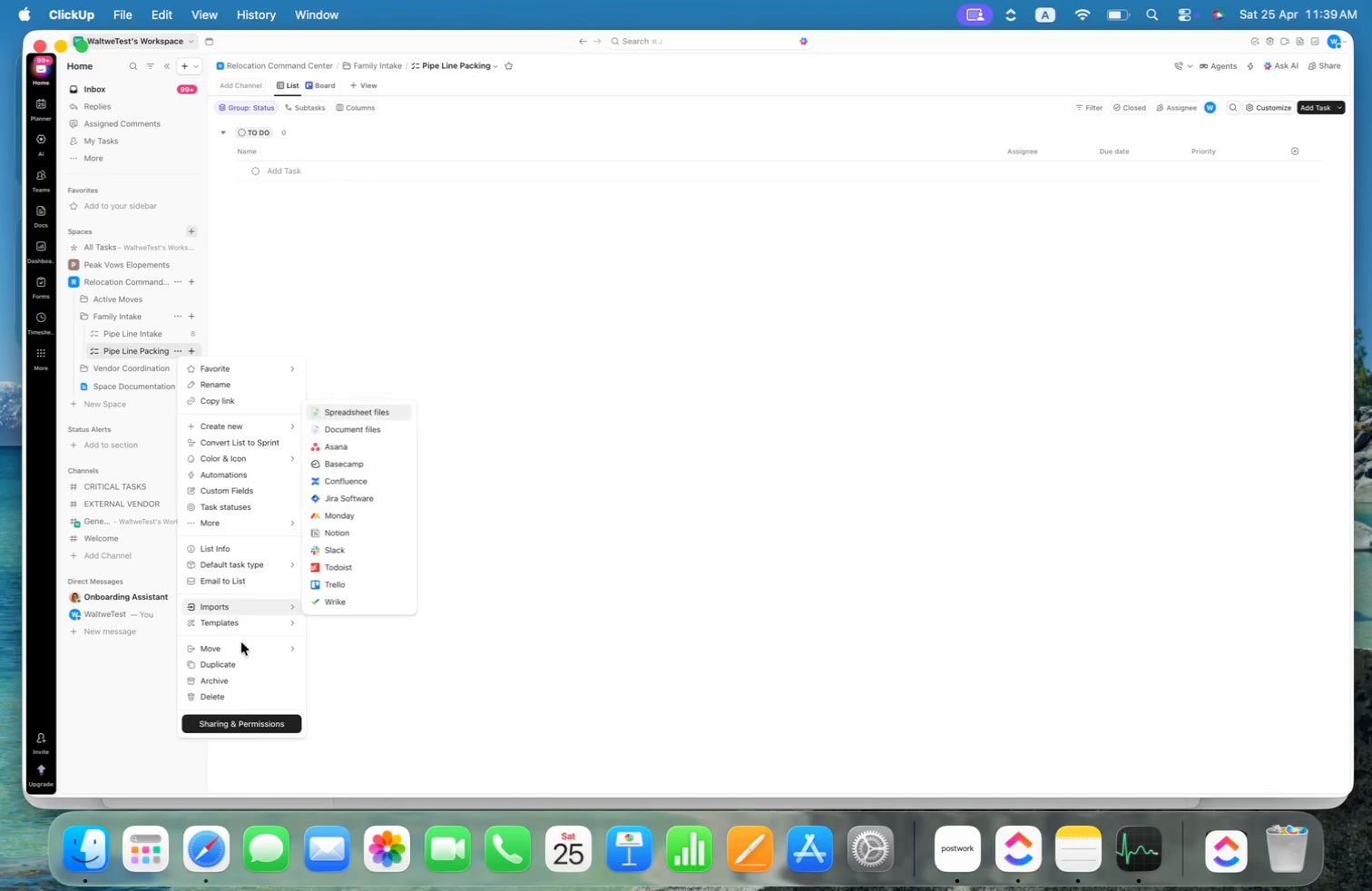 
left_click([227, 697])
 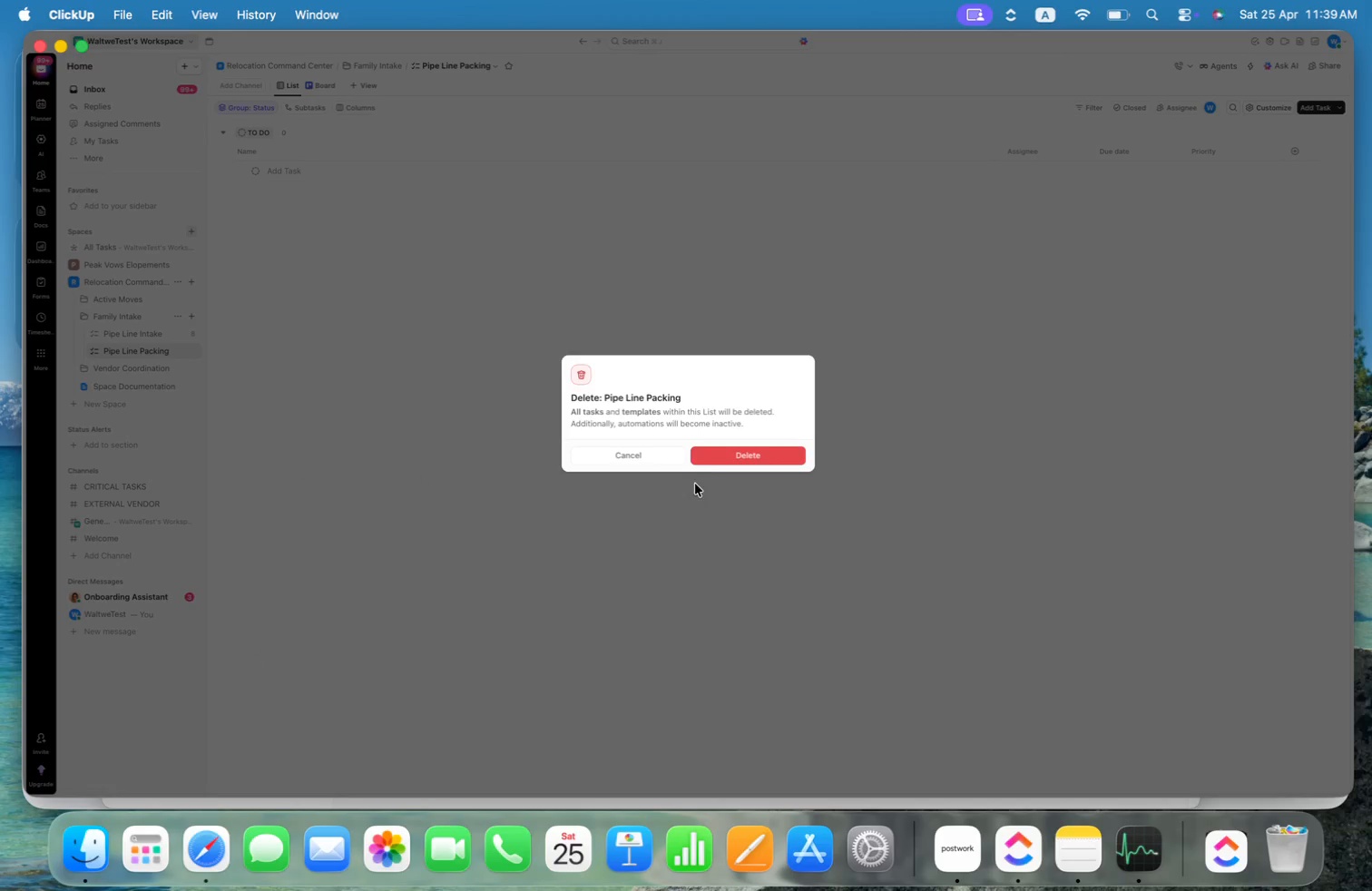 
left_click([738, 456])
 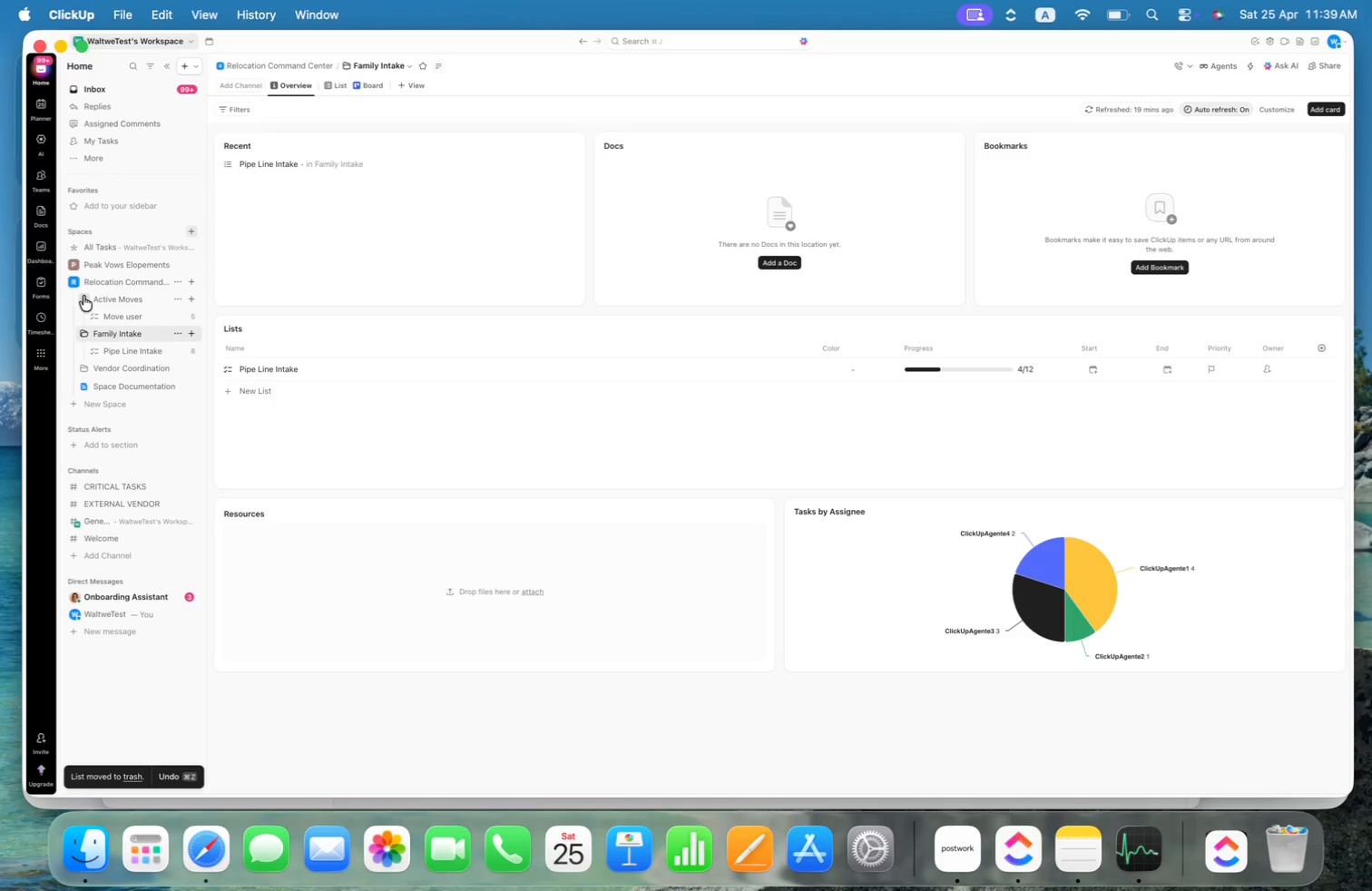 
left_click([141, 317])
 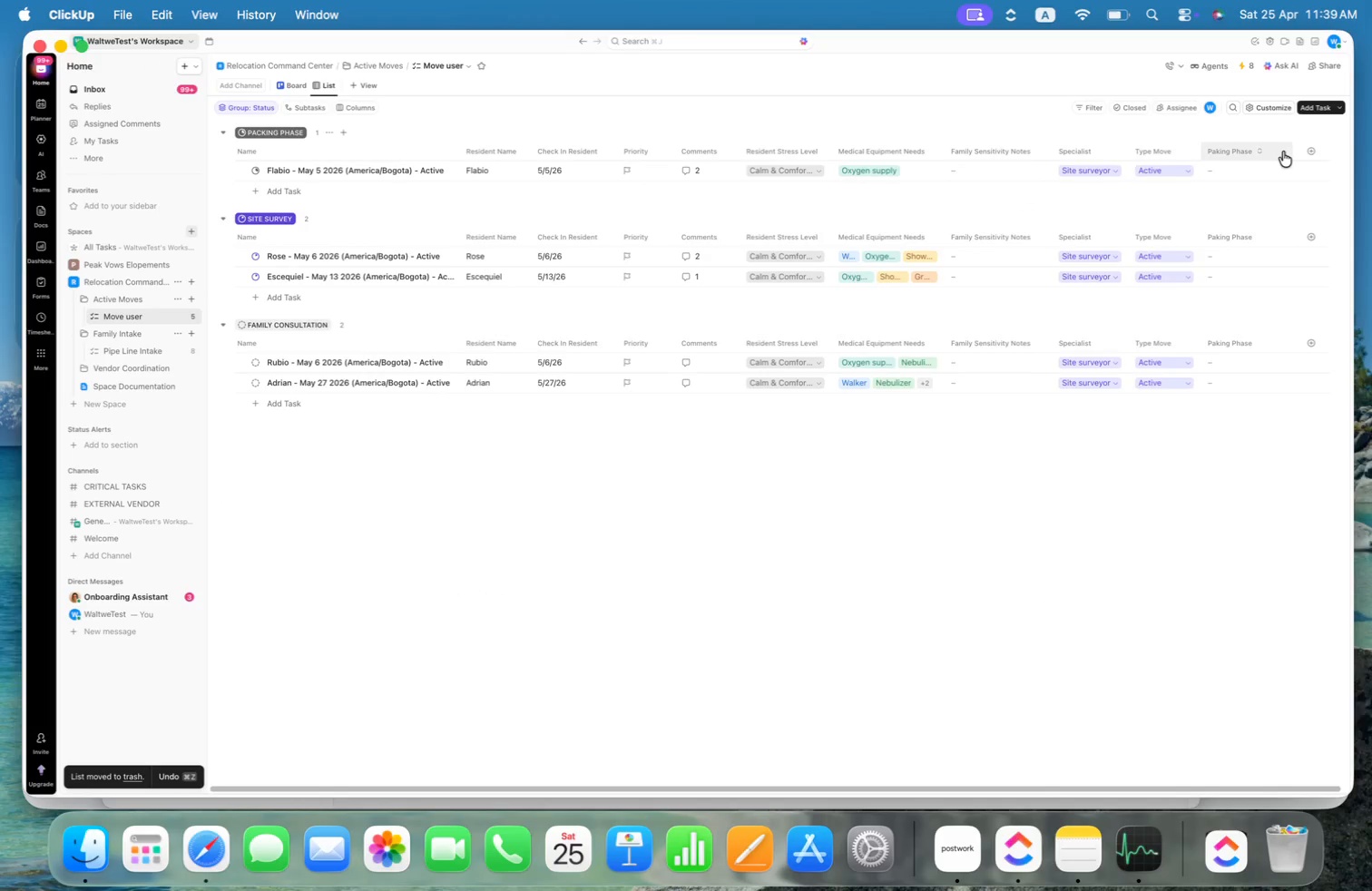 
left_click([1302, 152])
 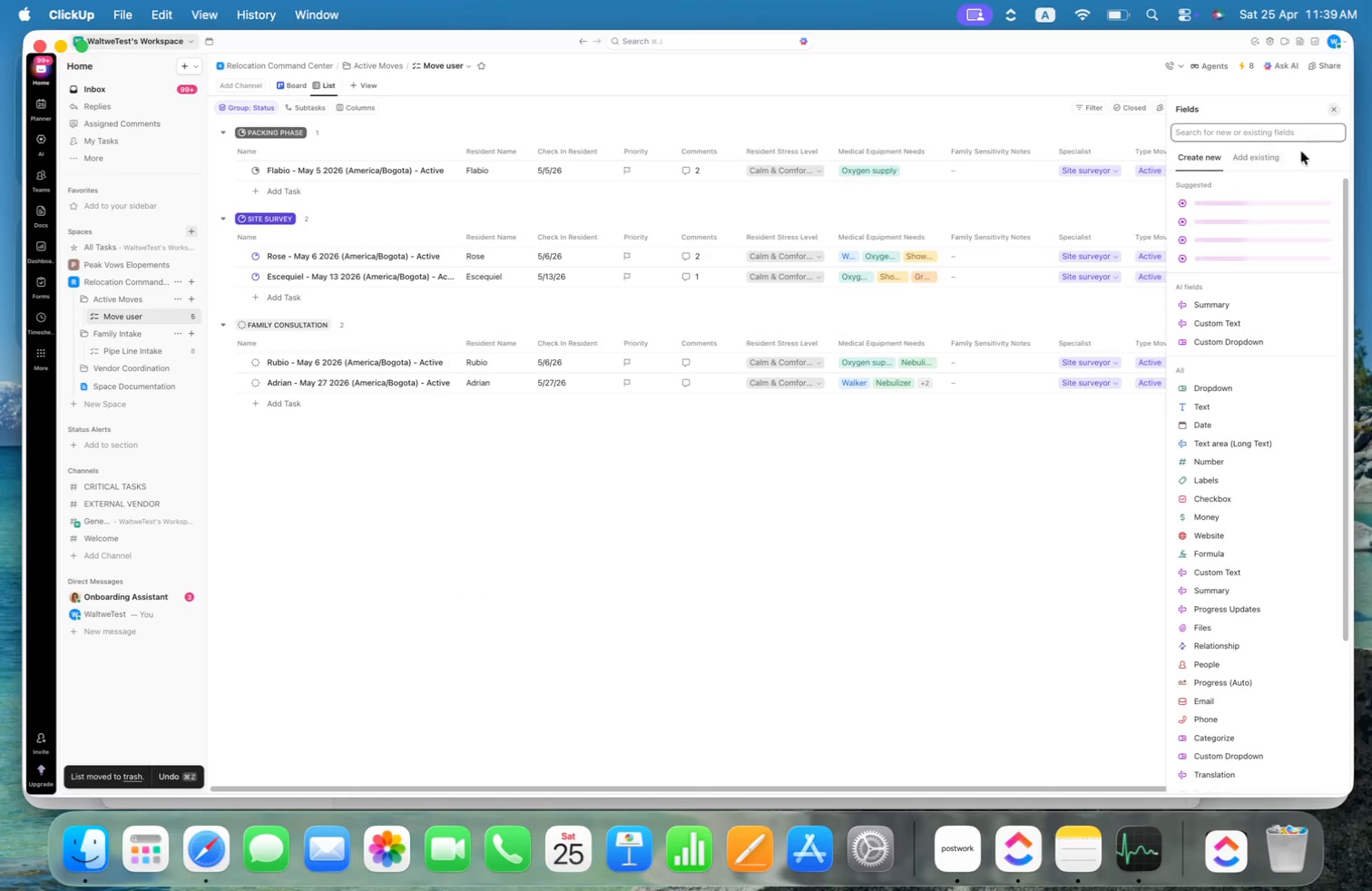 
left_click([1269, 158])
 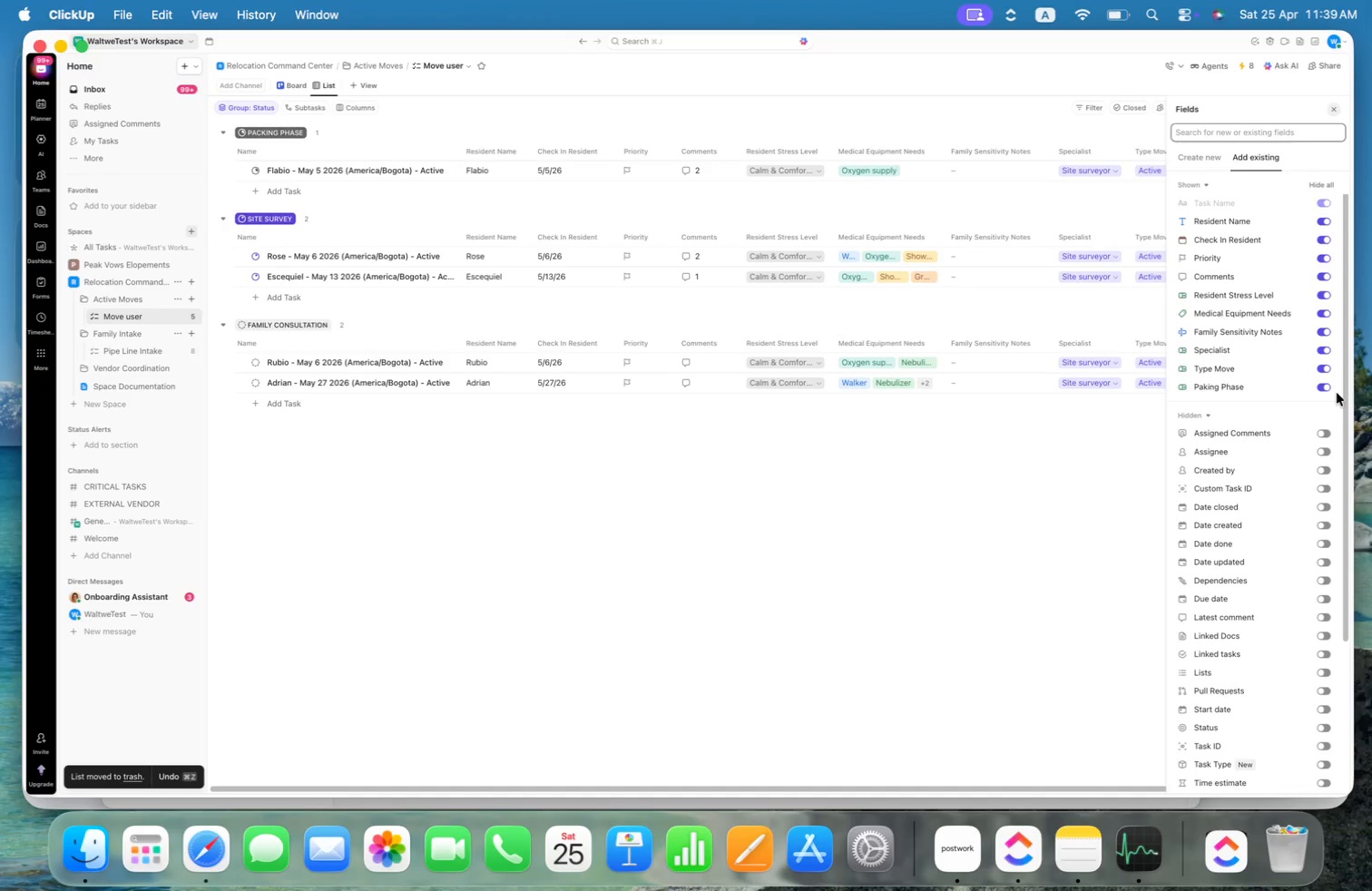 
left_click([1326, 387])
 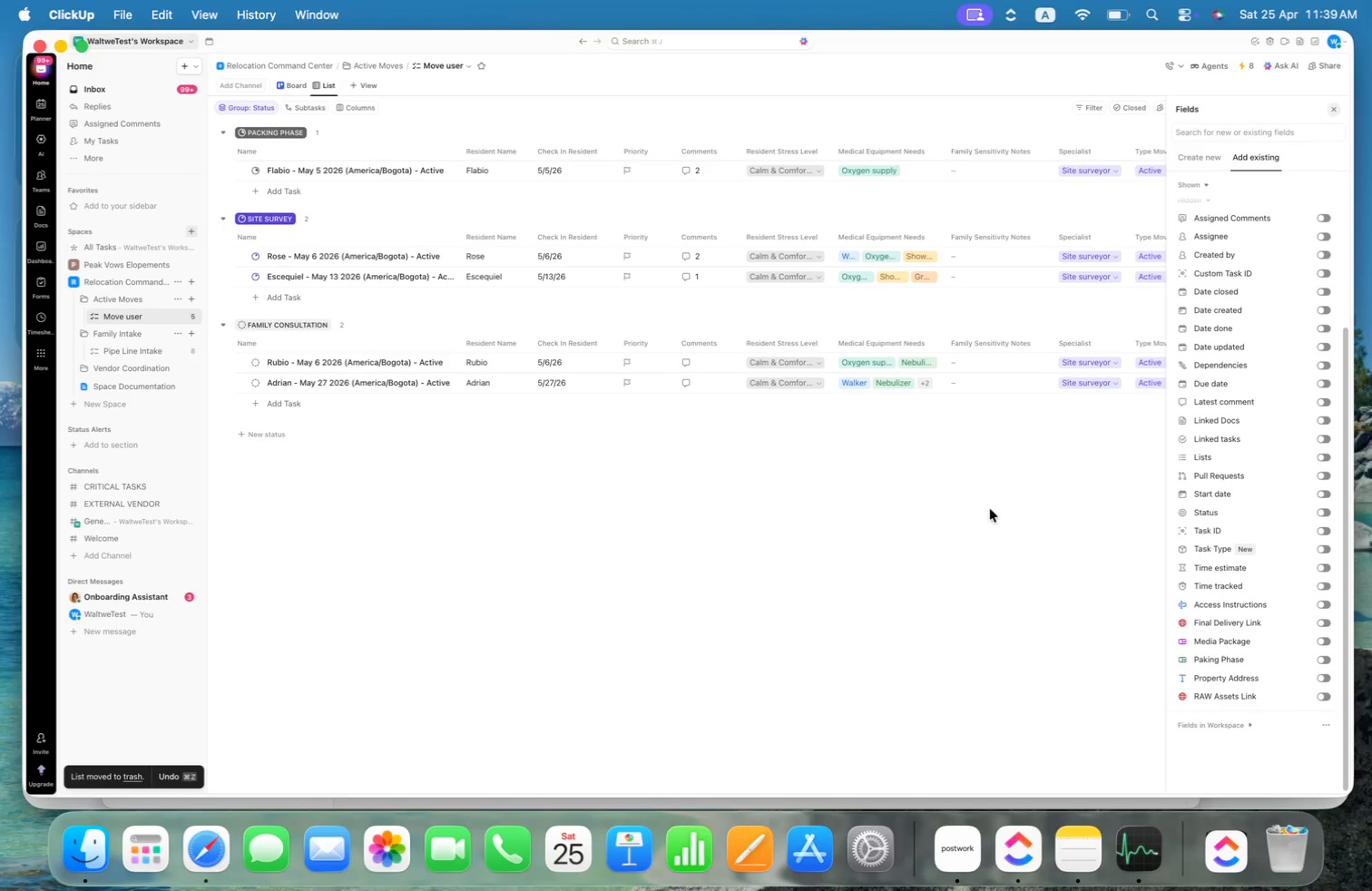 
left_click([949, 527])
 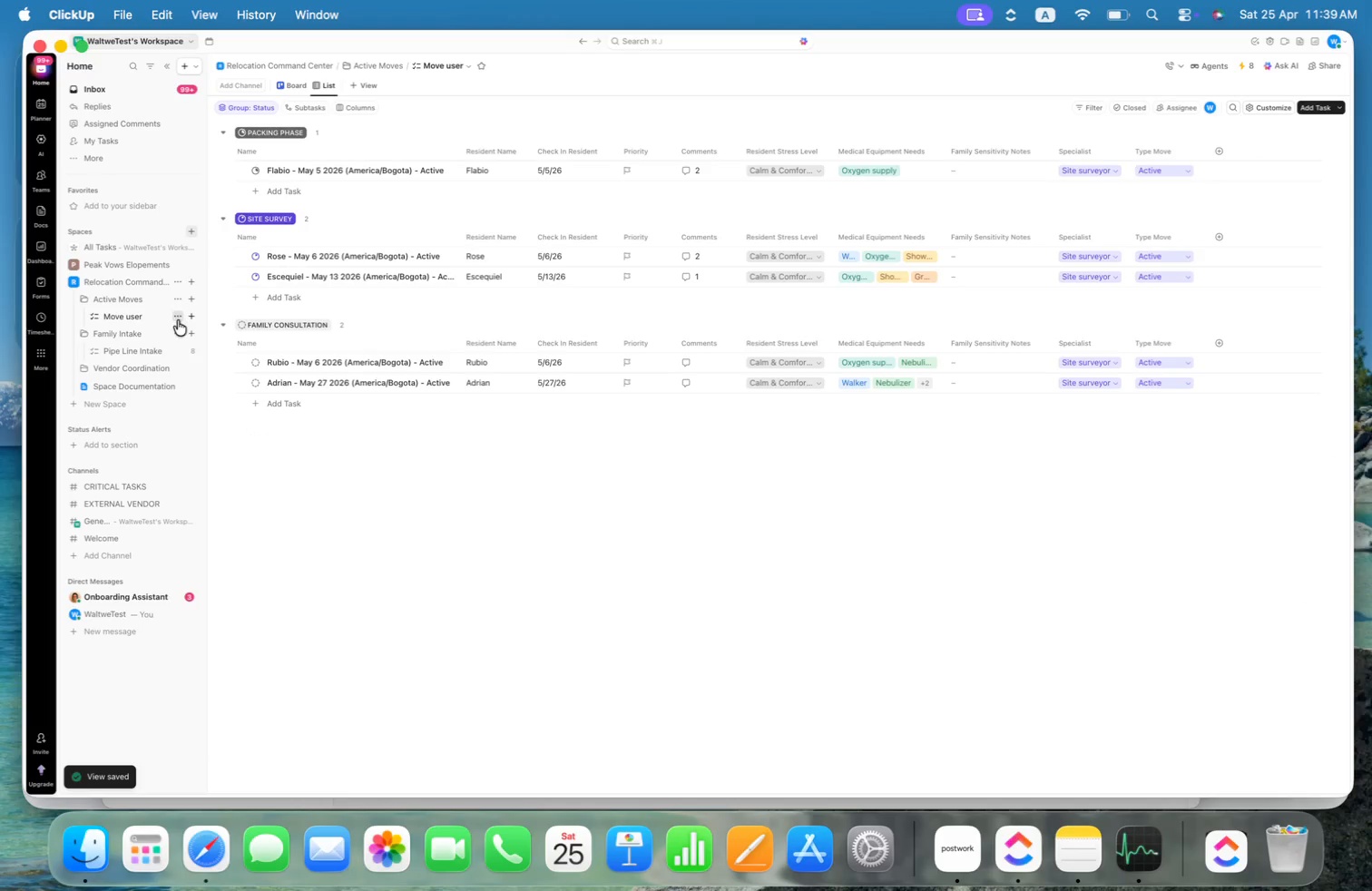 
left_click([180, 318])
 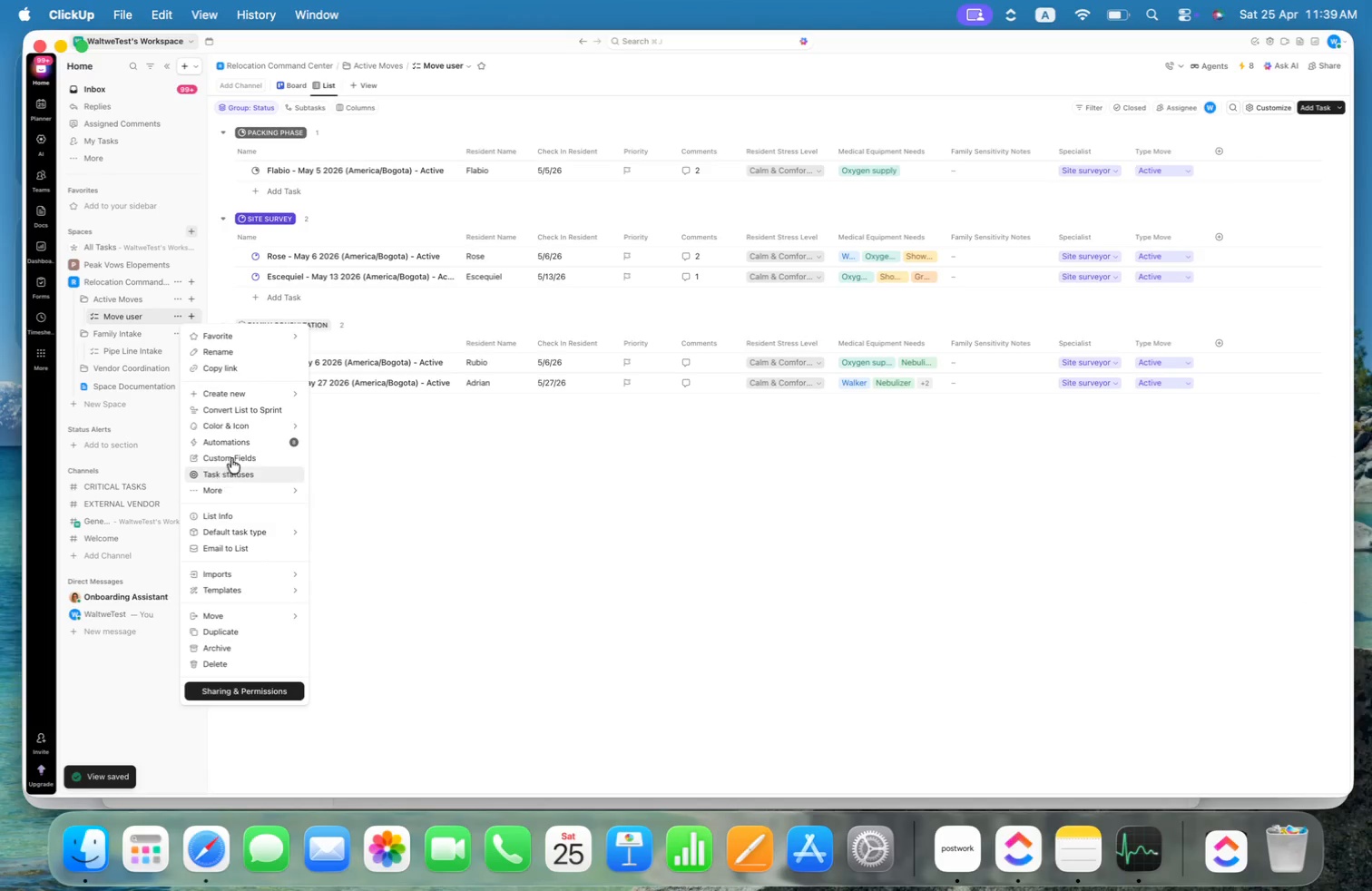 
left_click([236, 446])
 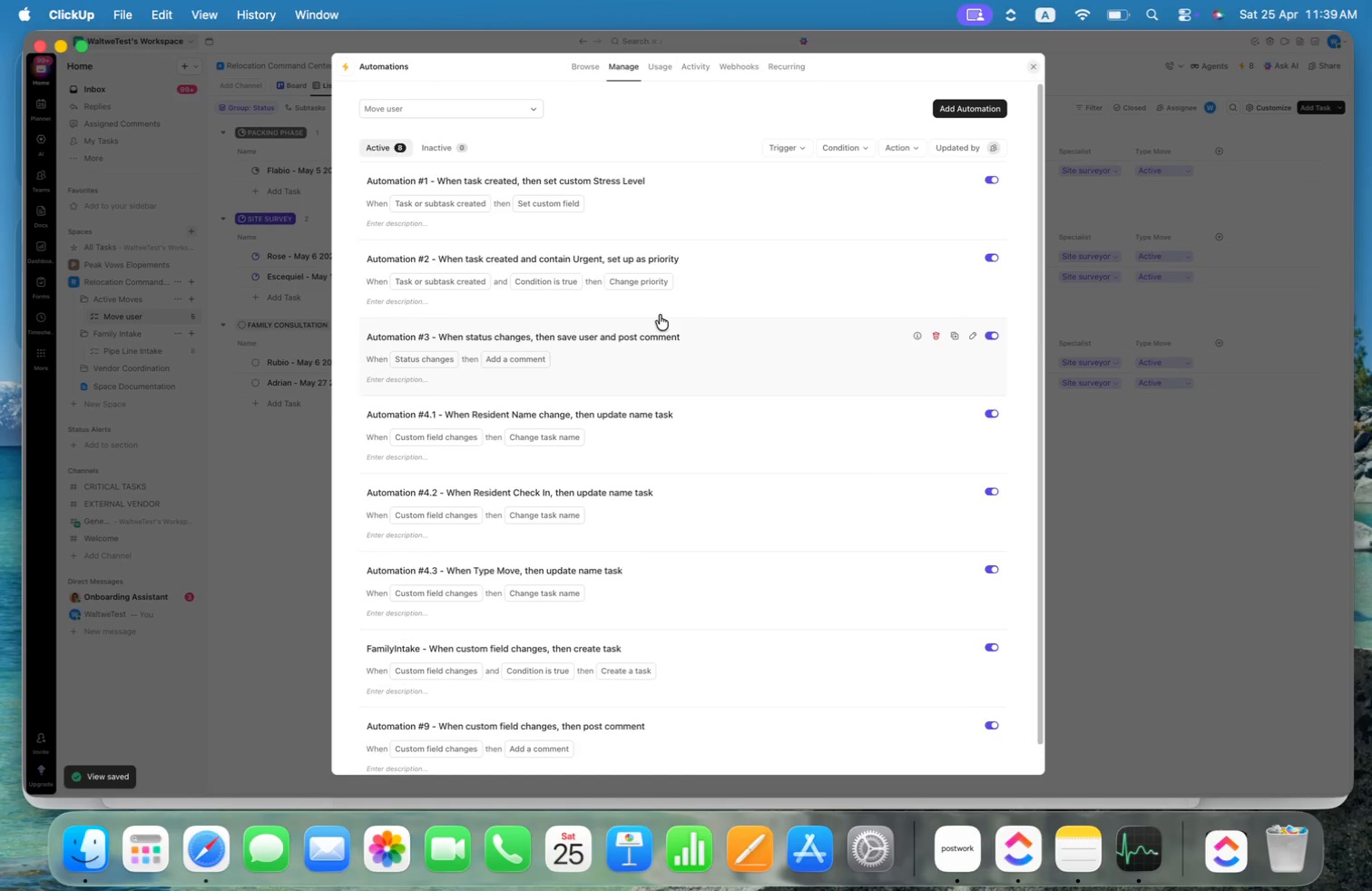 
scroll: coordinate [858, 737], scroll_direction: down, amount: 165.0
 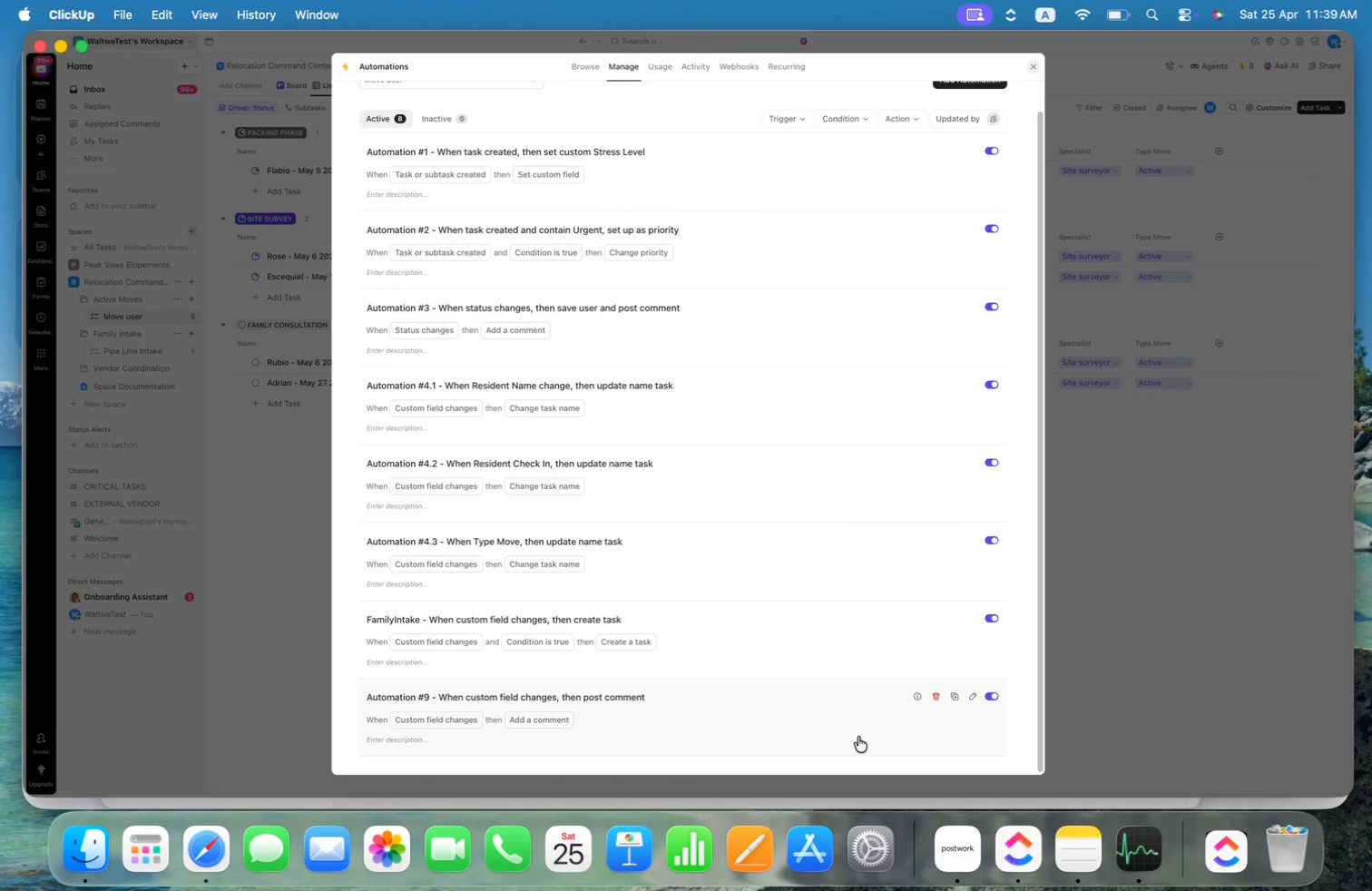 
left_click([858, 737])
 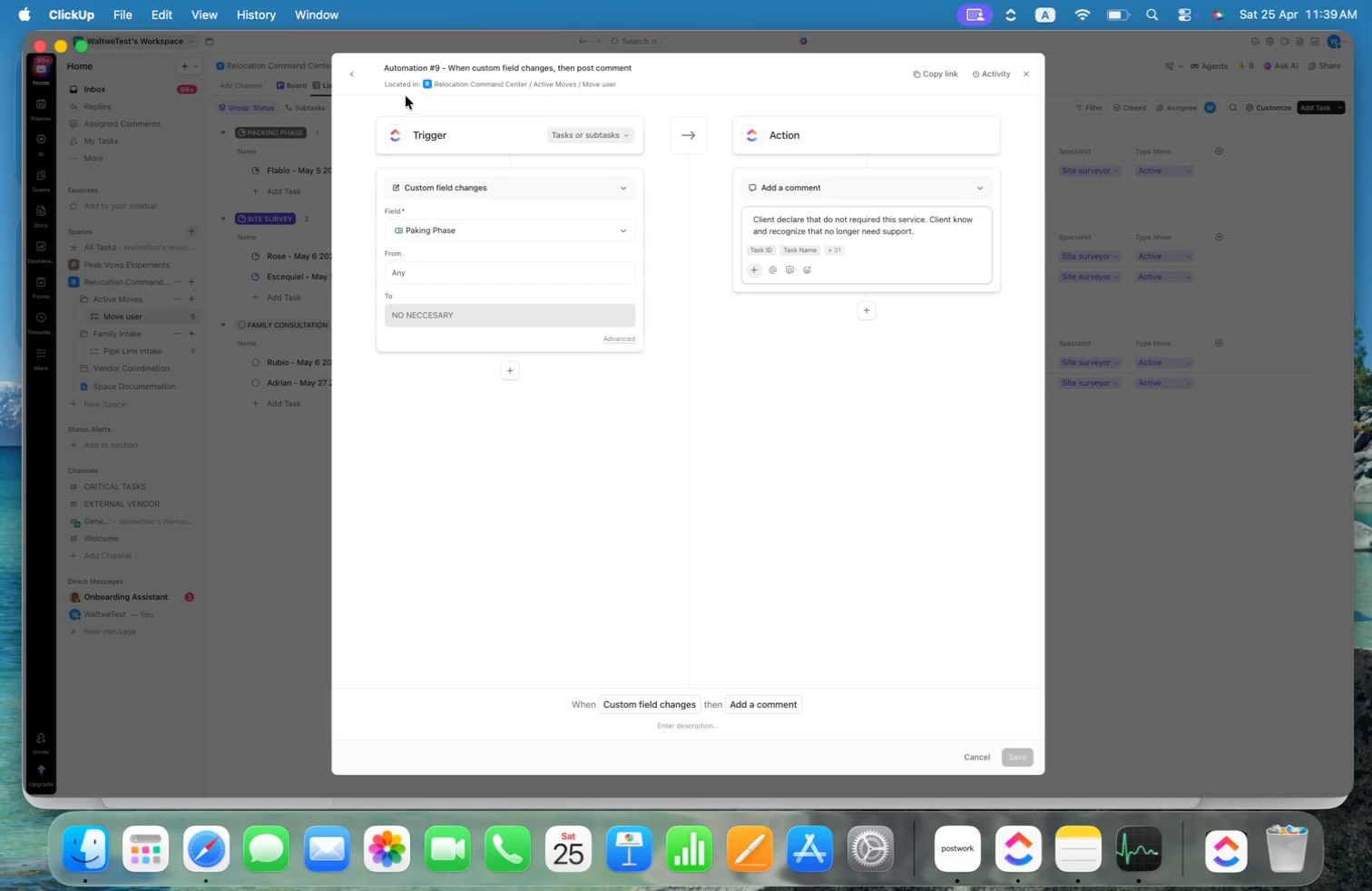 
left_click([354, 77])
 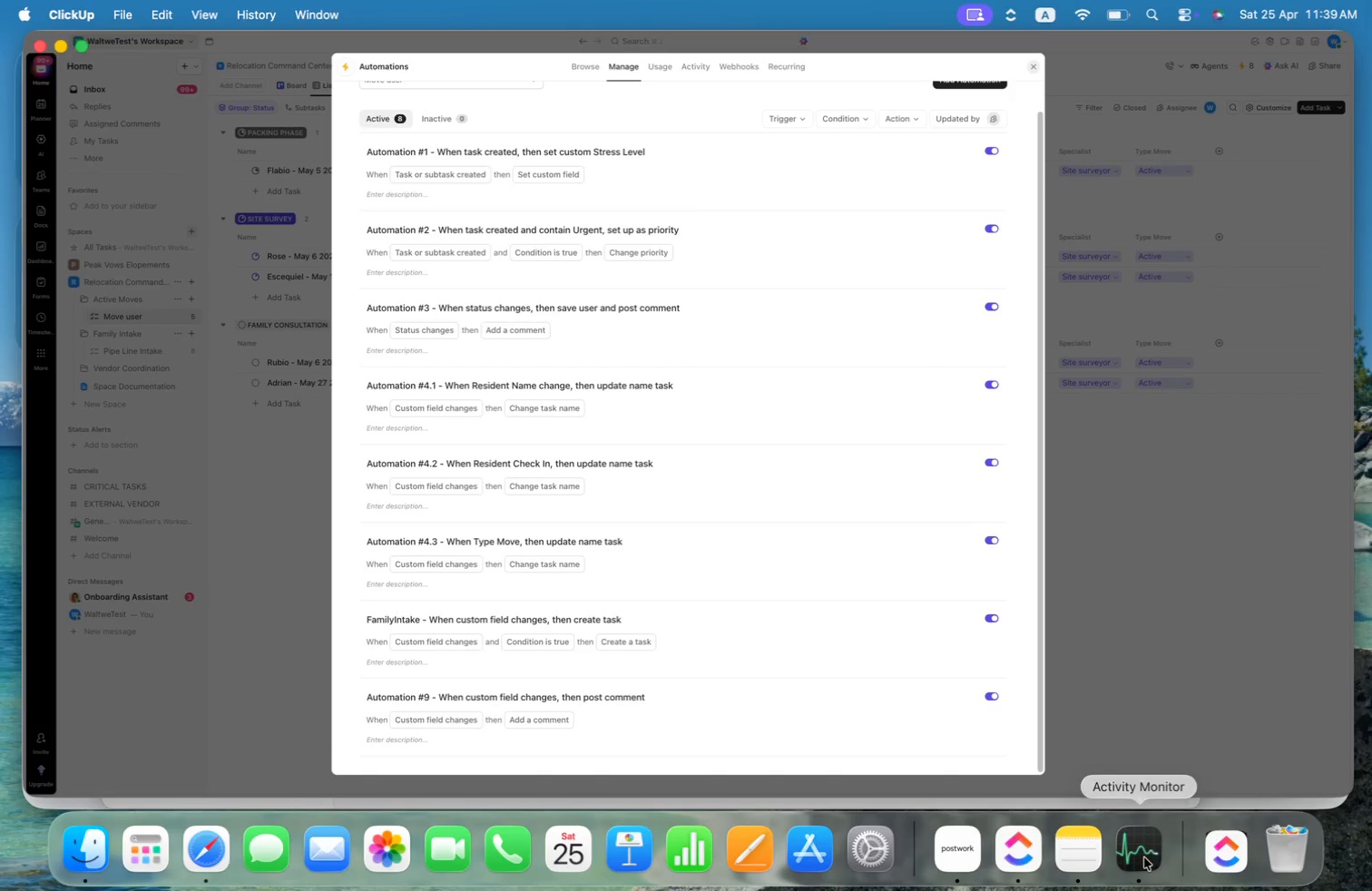 
scroll: coordinate [1056, 798], scroll_direction: down, amount: 11.0
 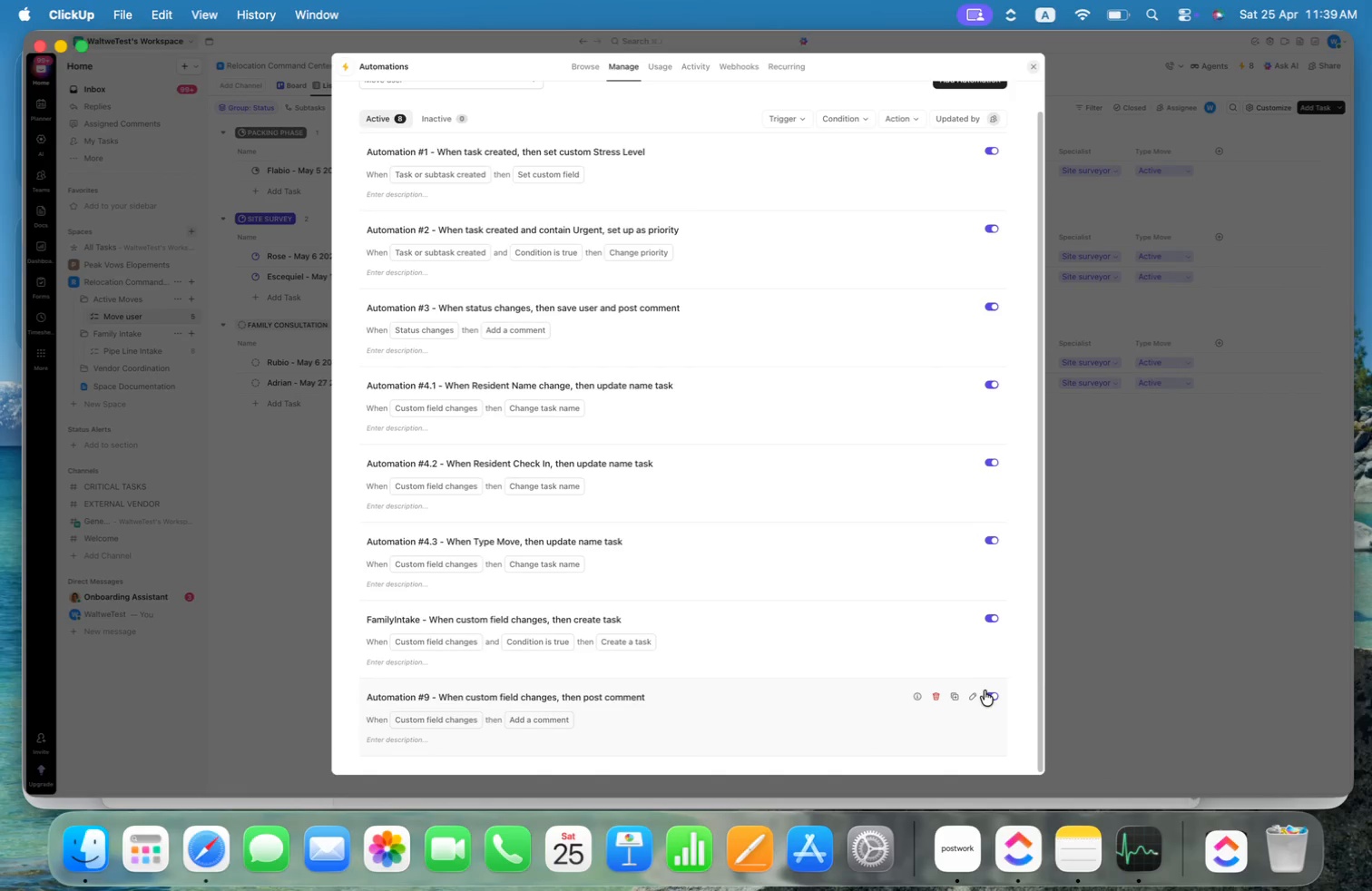 
left_click([989, 694])
 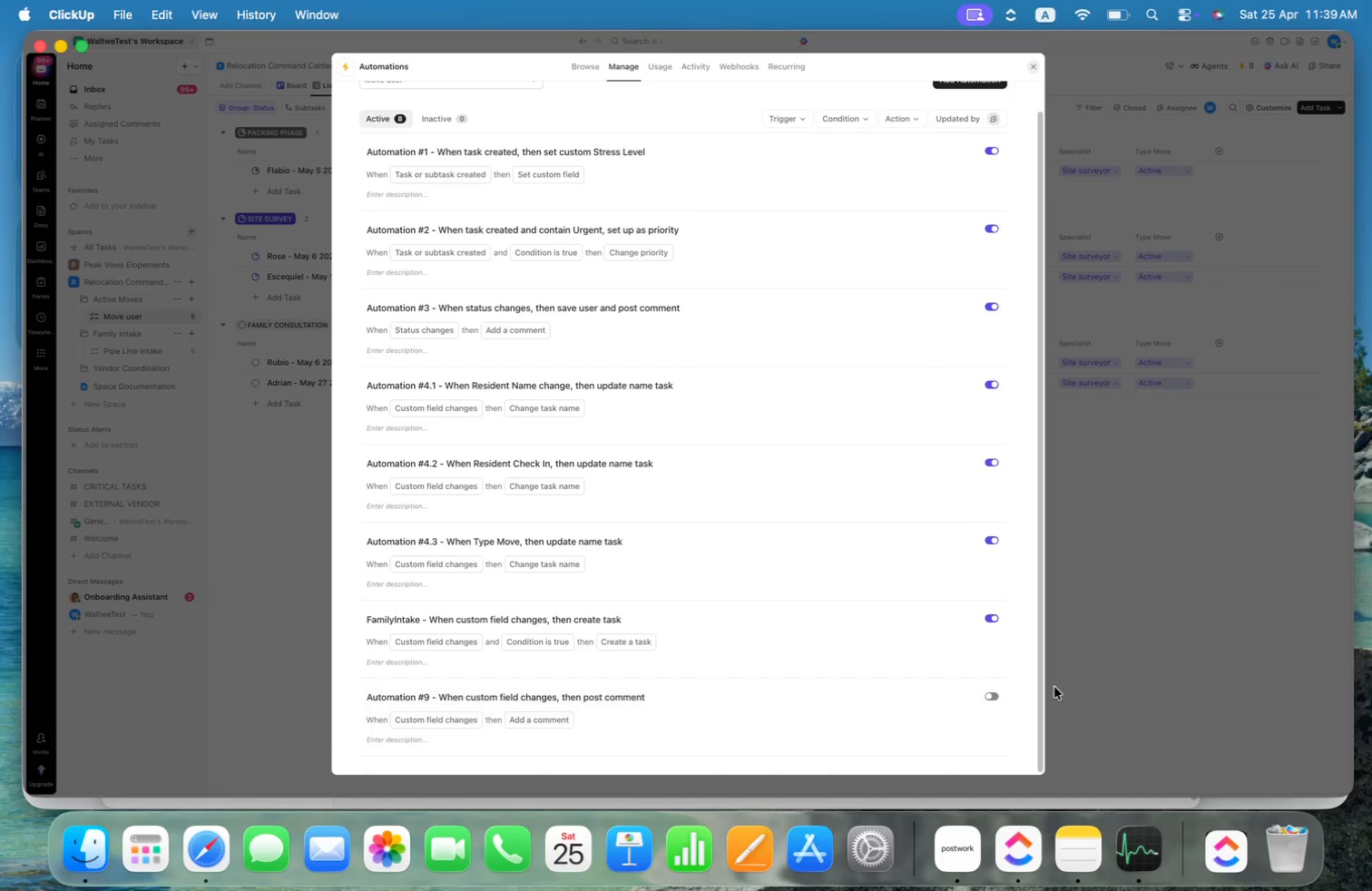 
left_click([1161, 608])
 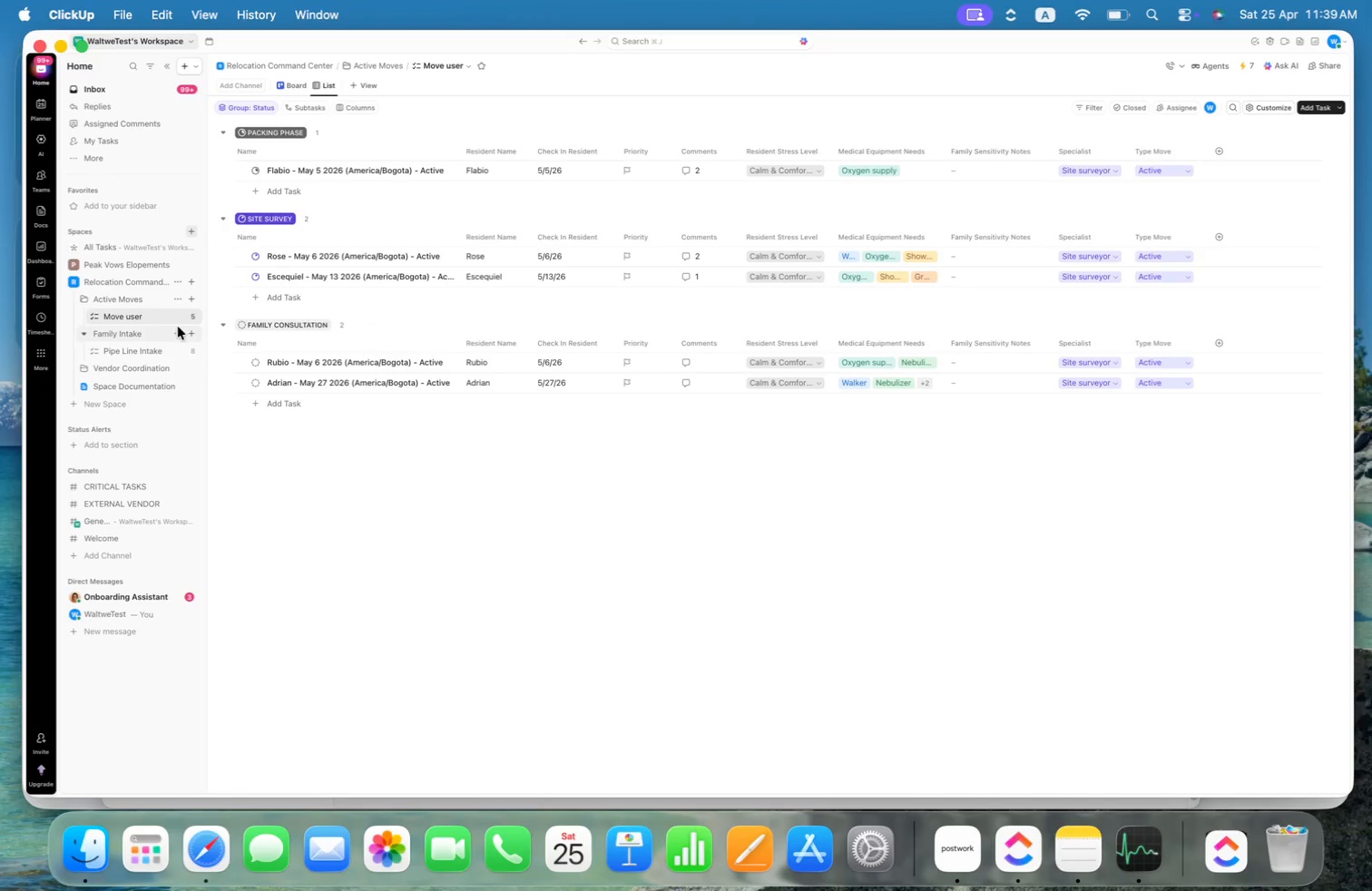 
left_click([178, 318])
 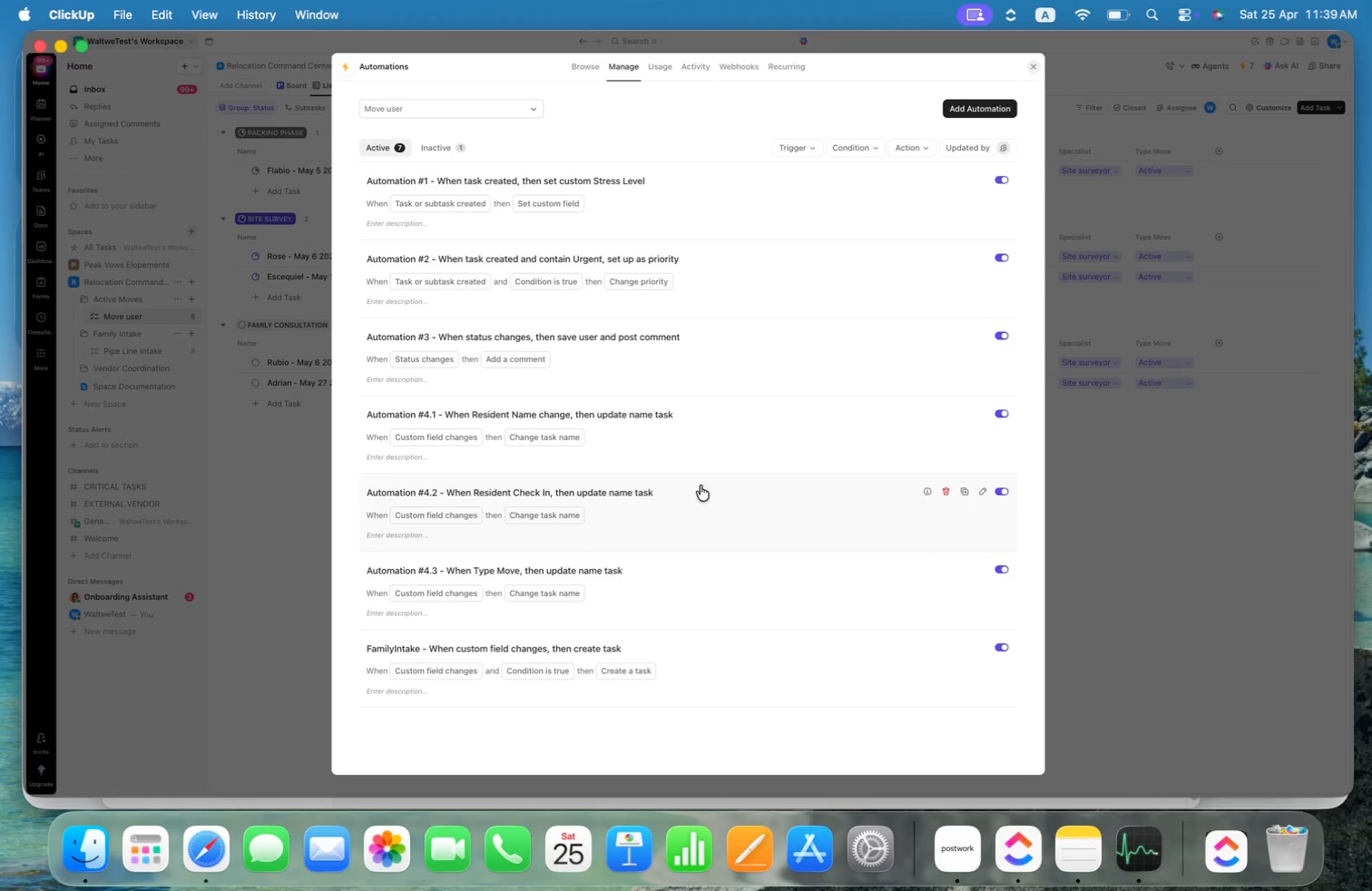 
scroll: coordinate [881, 472], scroll_direction: down, amount: 12.0
 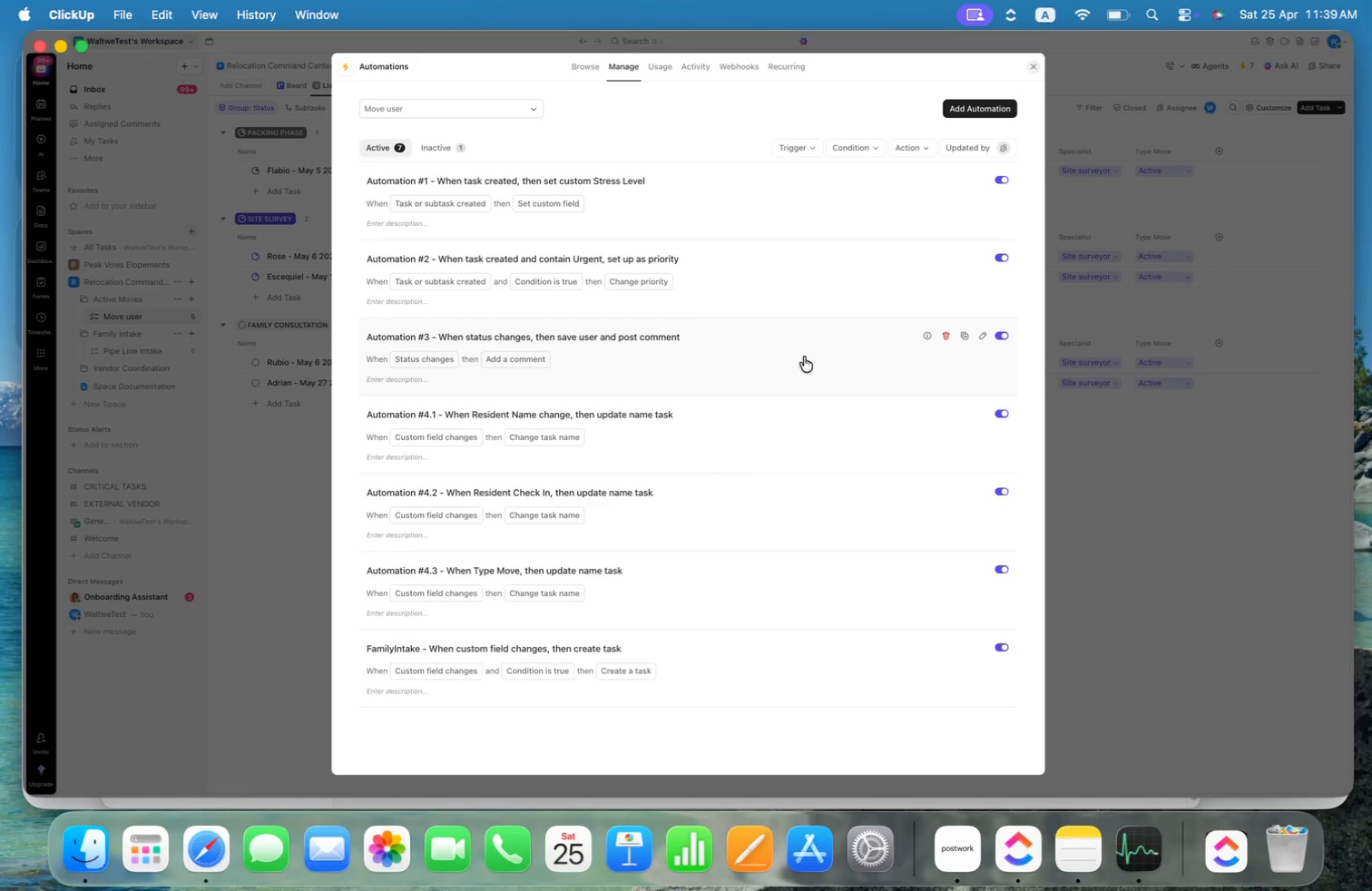 
scroll: coordinate [804, 357], scroll_direction: up, amount: 1.0
 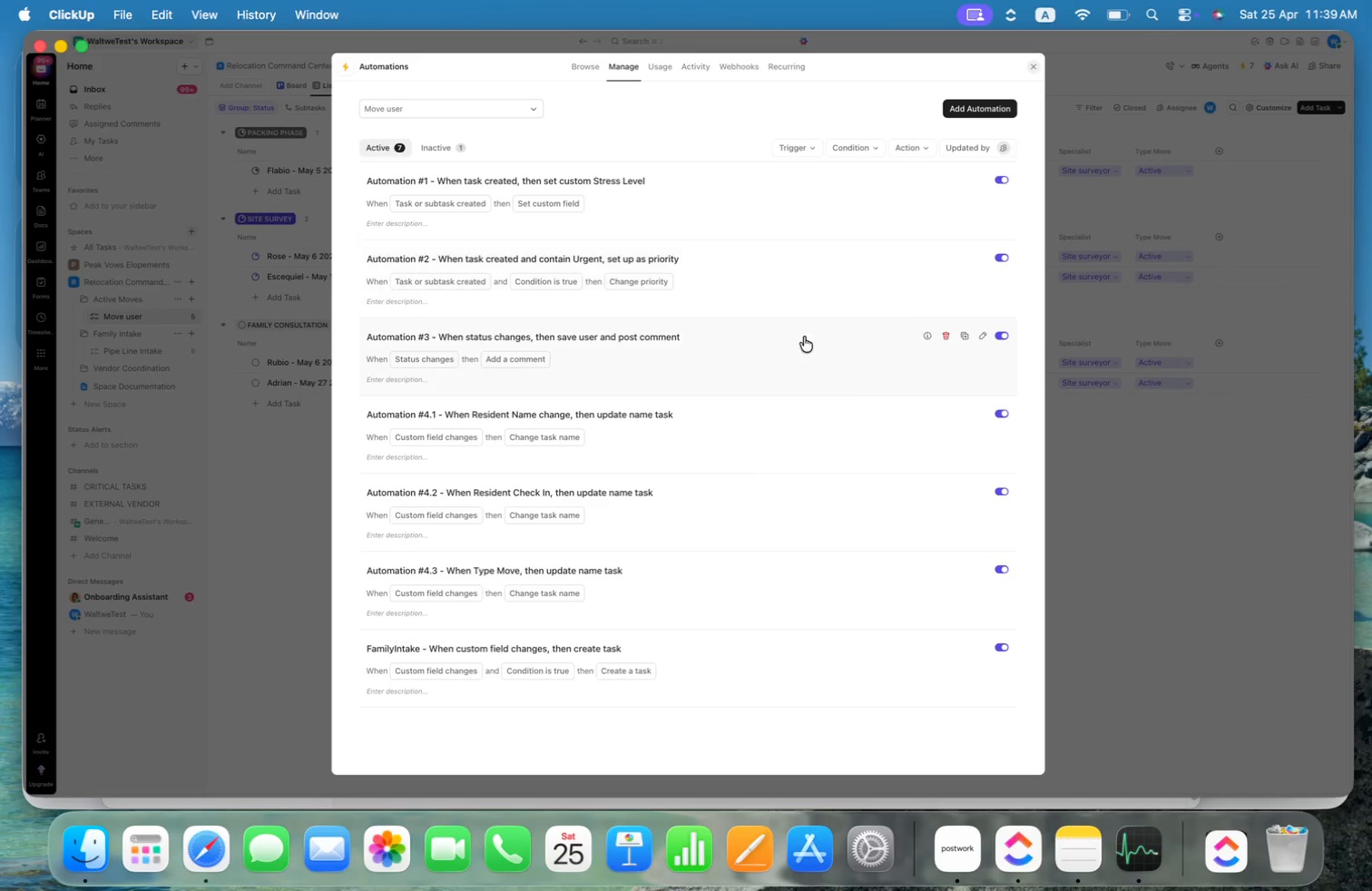 
scroll: coordinate [791, 355], scroll_direction: down, amount: 8.0
 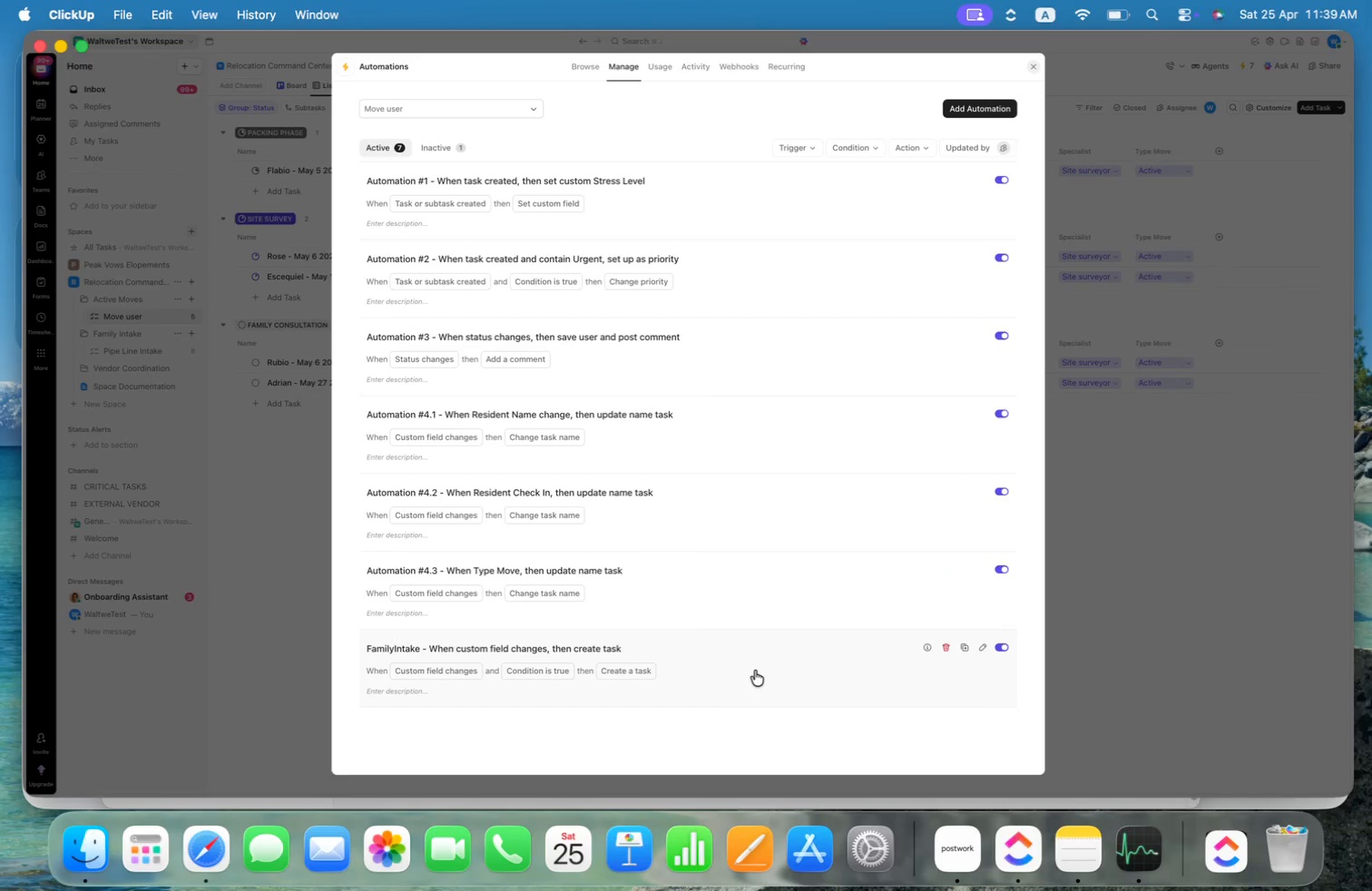 
left_click([755, 671])
 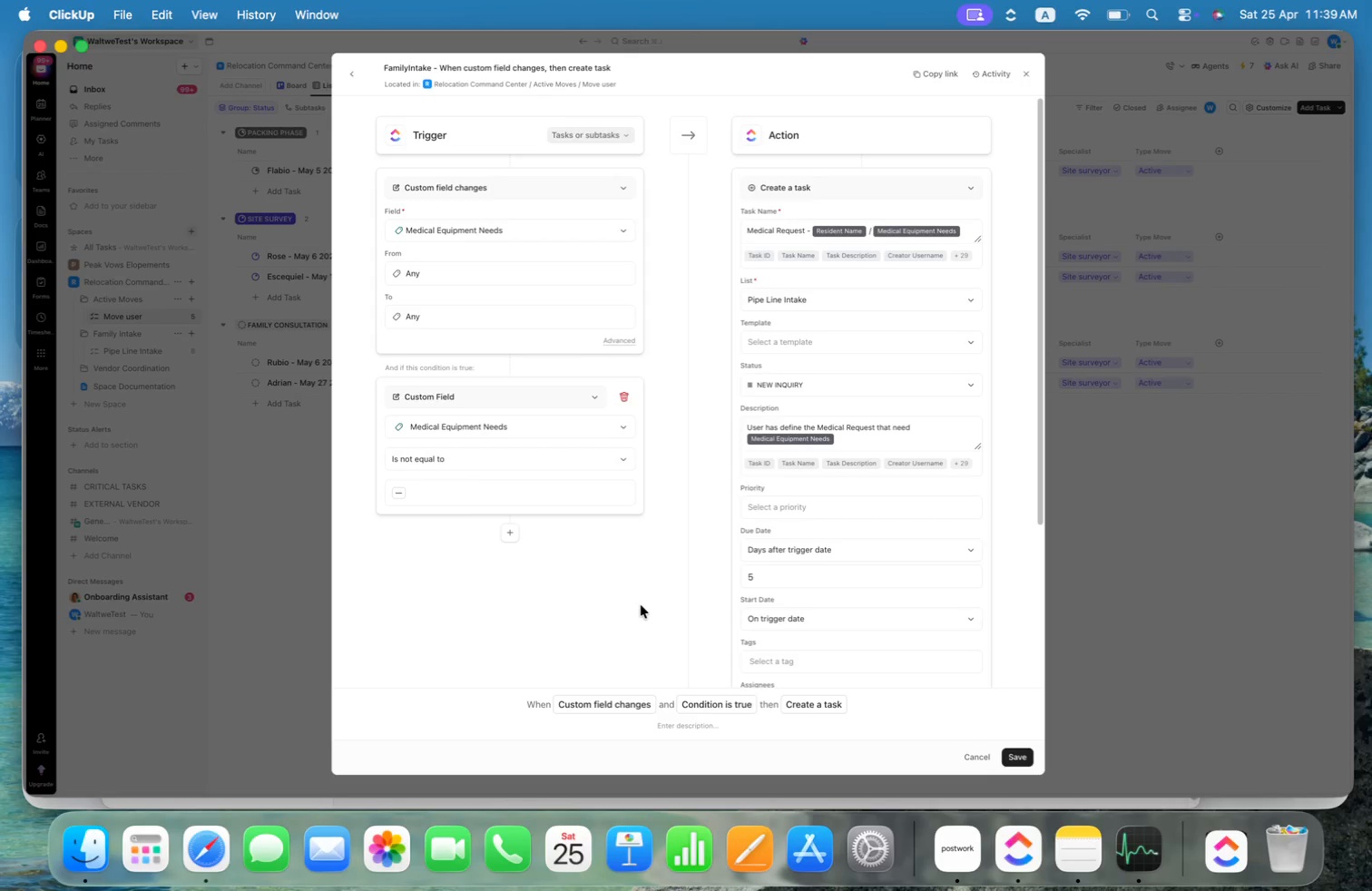 
wait(8.41)
 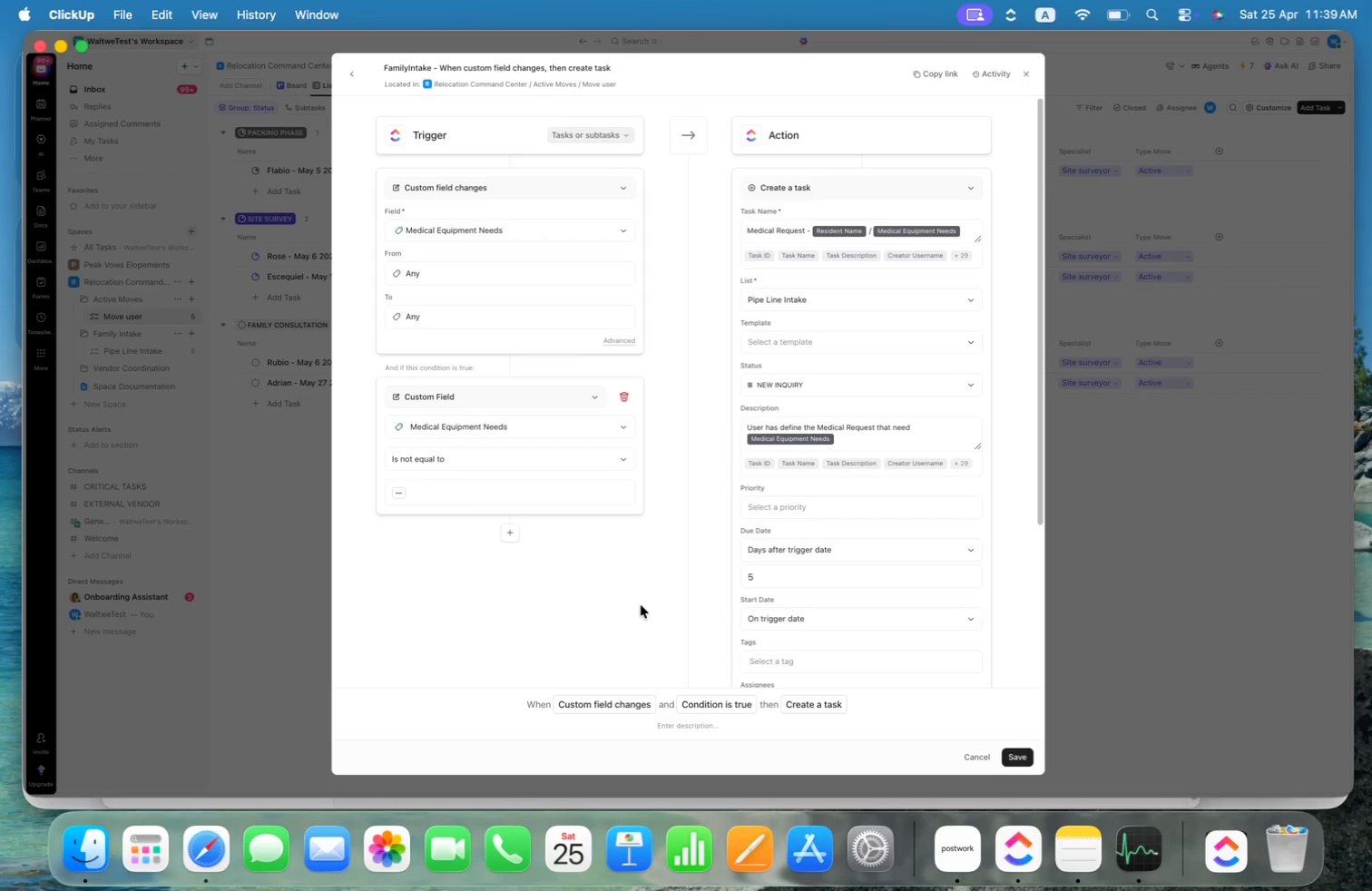 
left_click([1028, 75])
 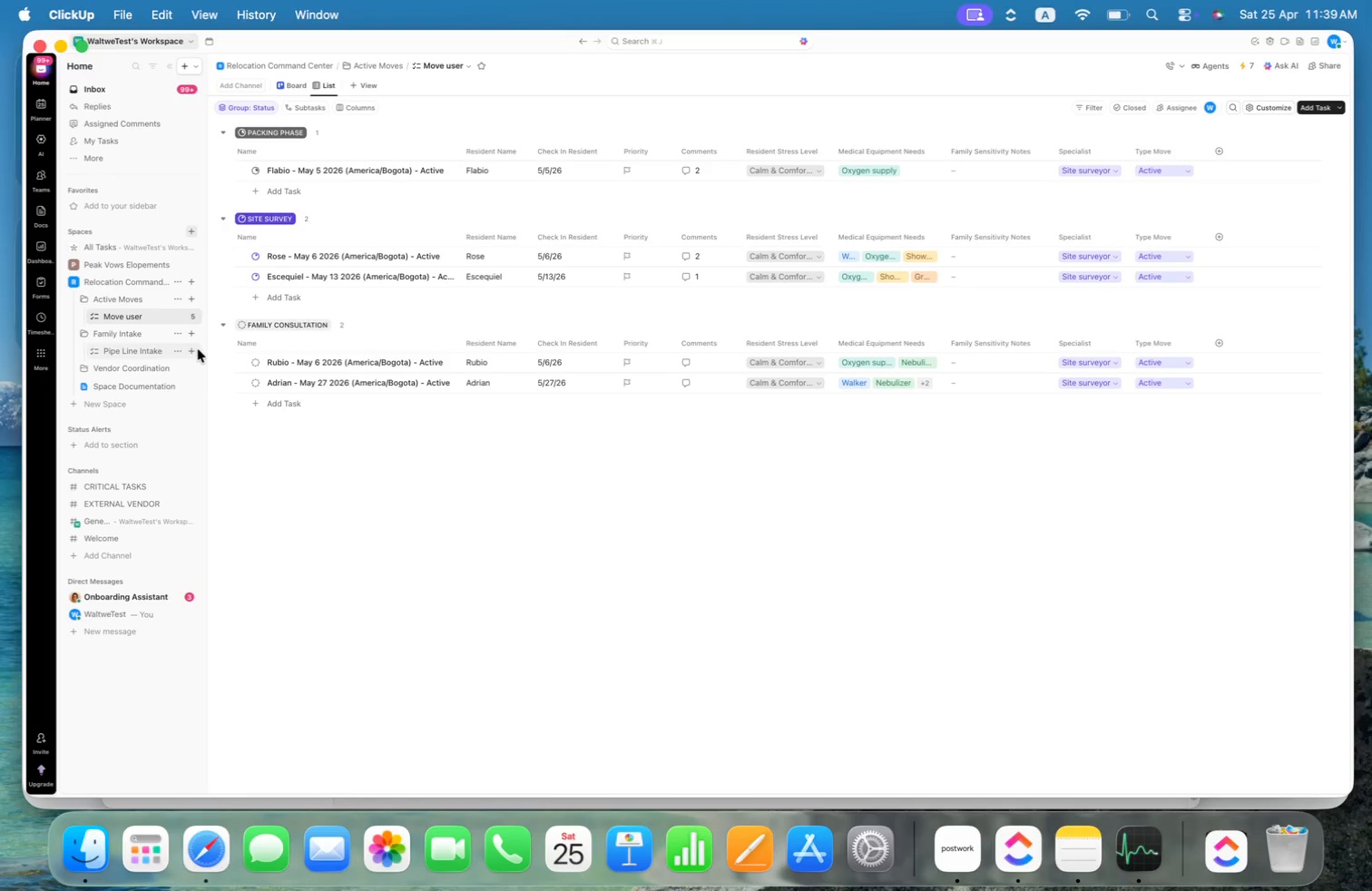 
left_click([172, 312])
 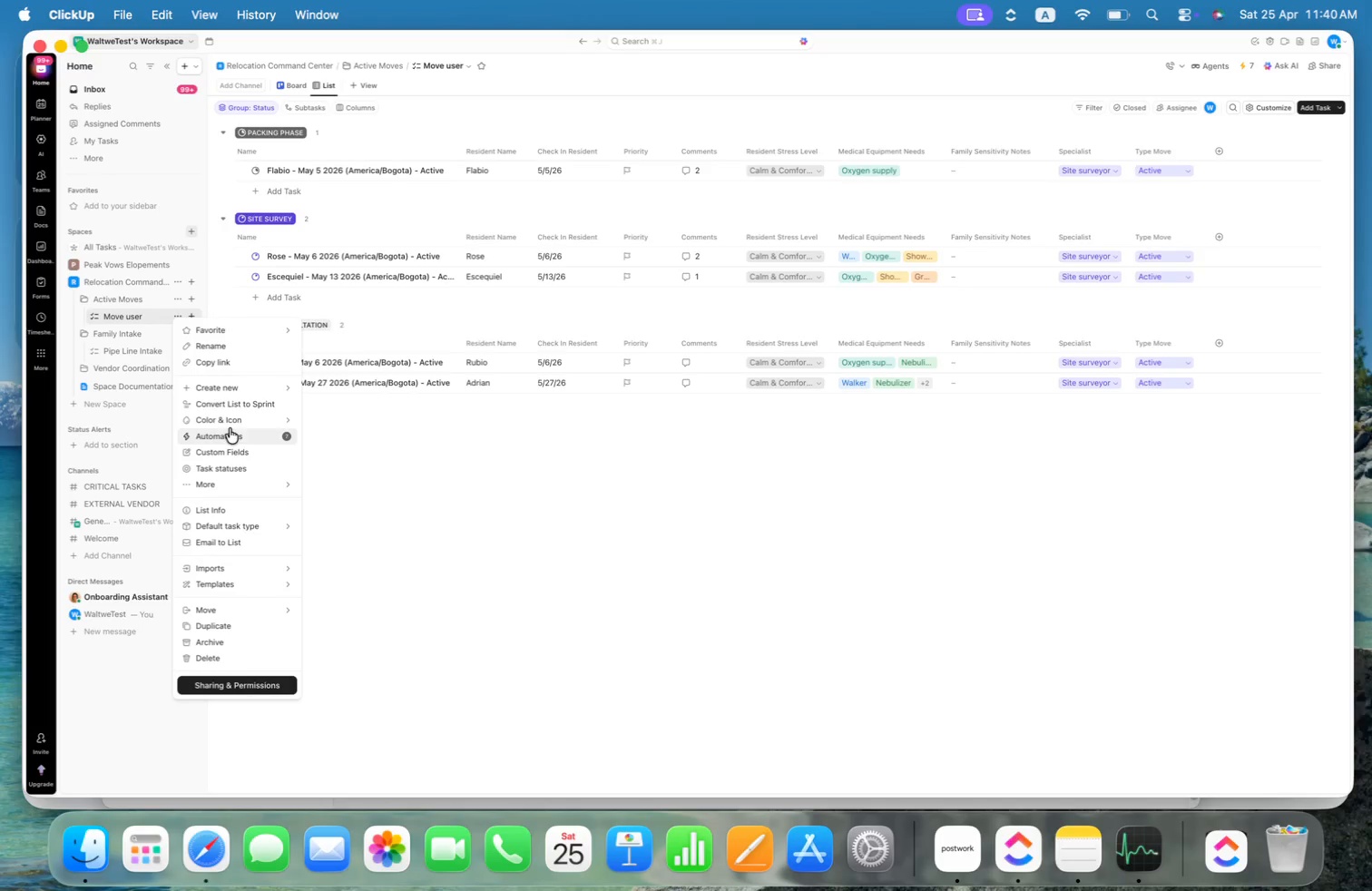 
left_click([225, 433])
 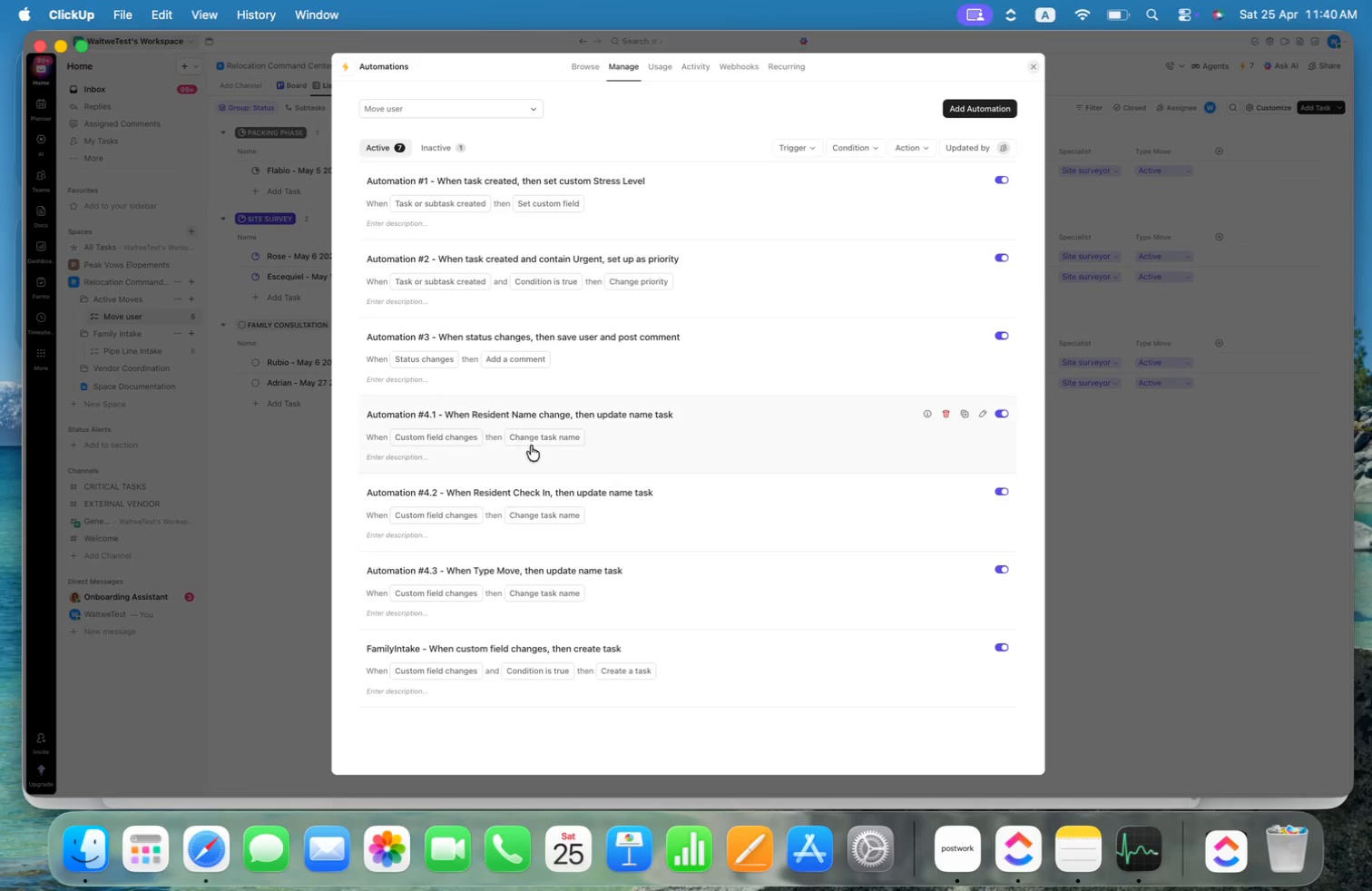 
scroll: coordinate [729, 446], scroll_direction: down, amount: 47.0
 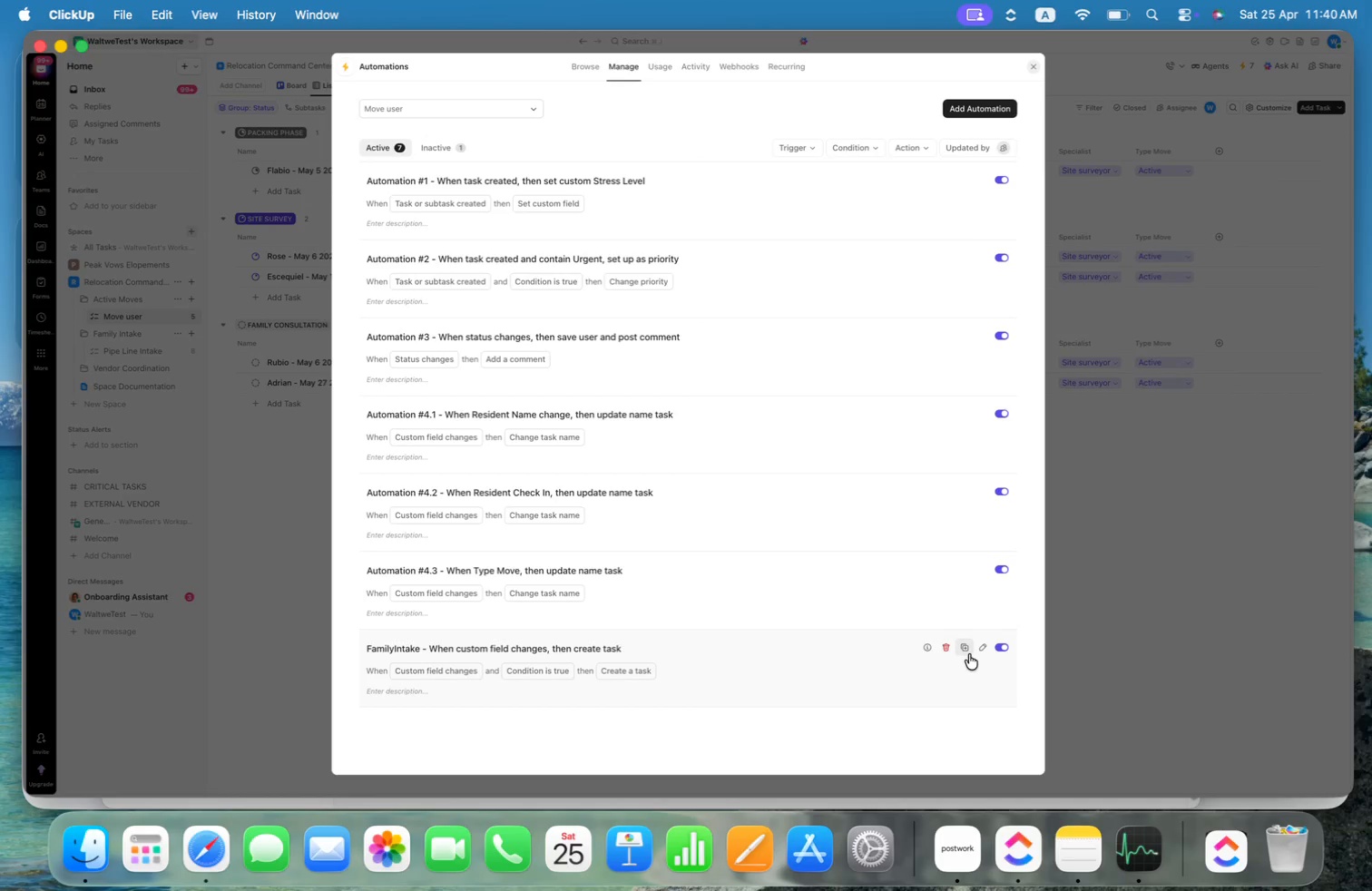 
left_click([966, 651])
 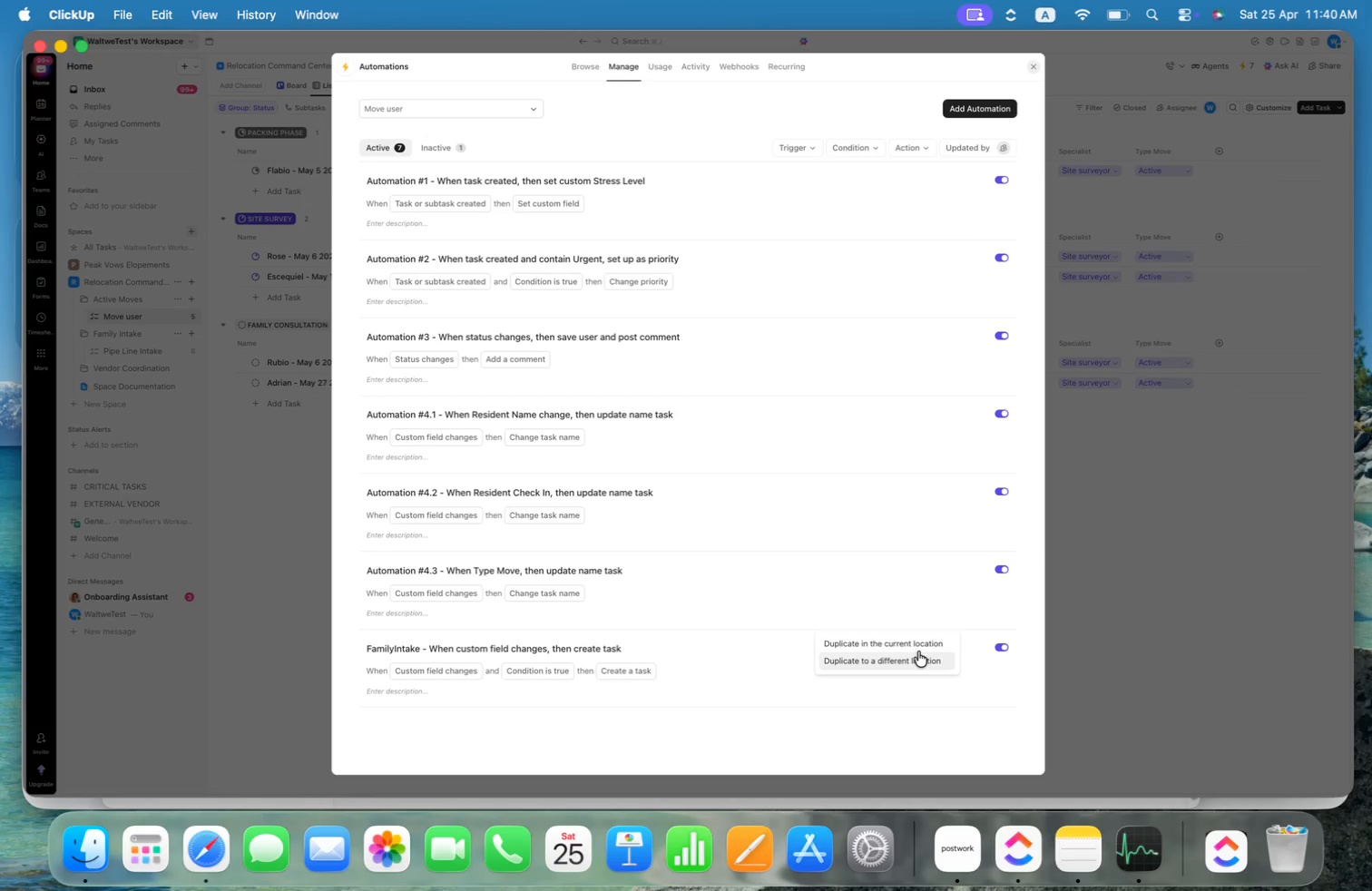 
left_click([917, 648])
 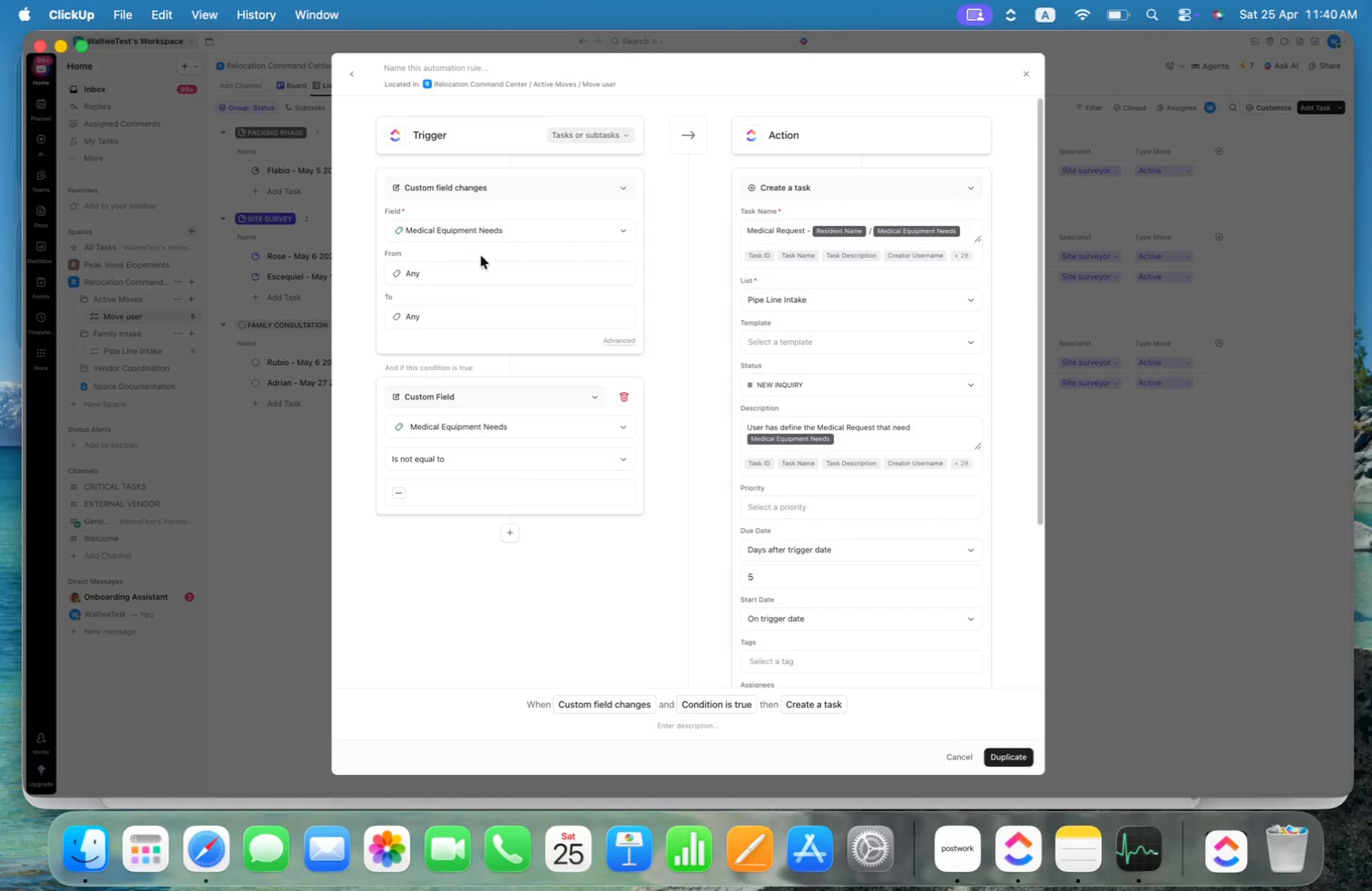 
wait(7.44)
 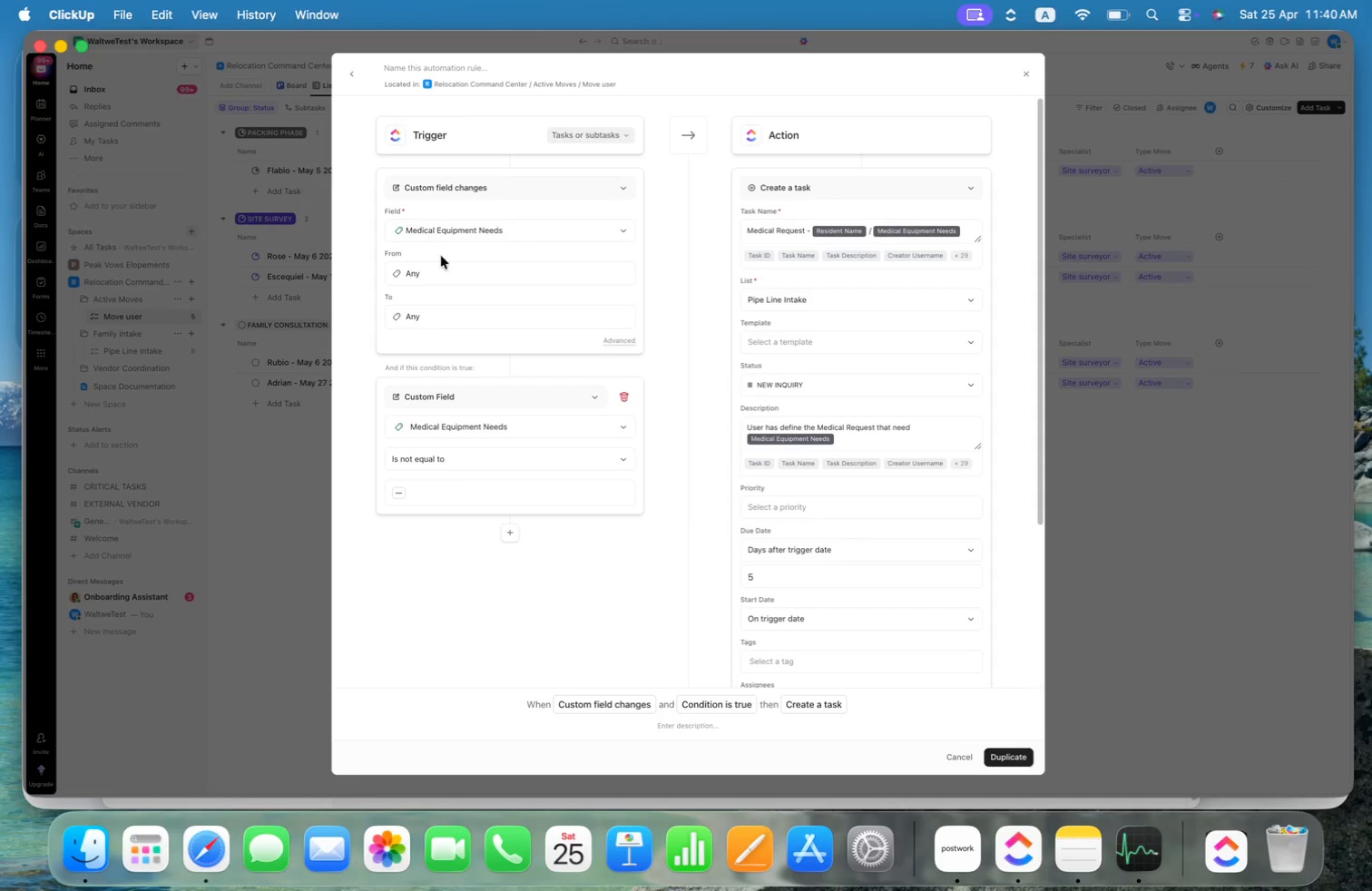 
left_click([552, 191])
 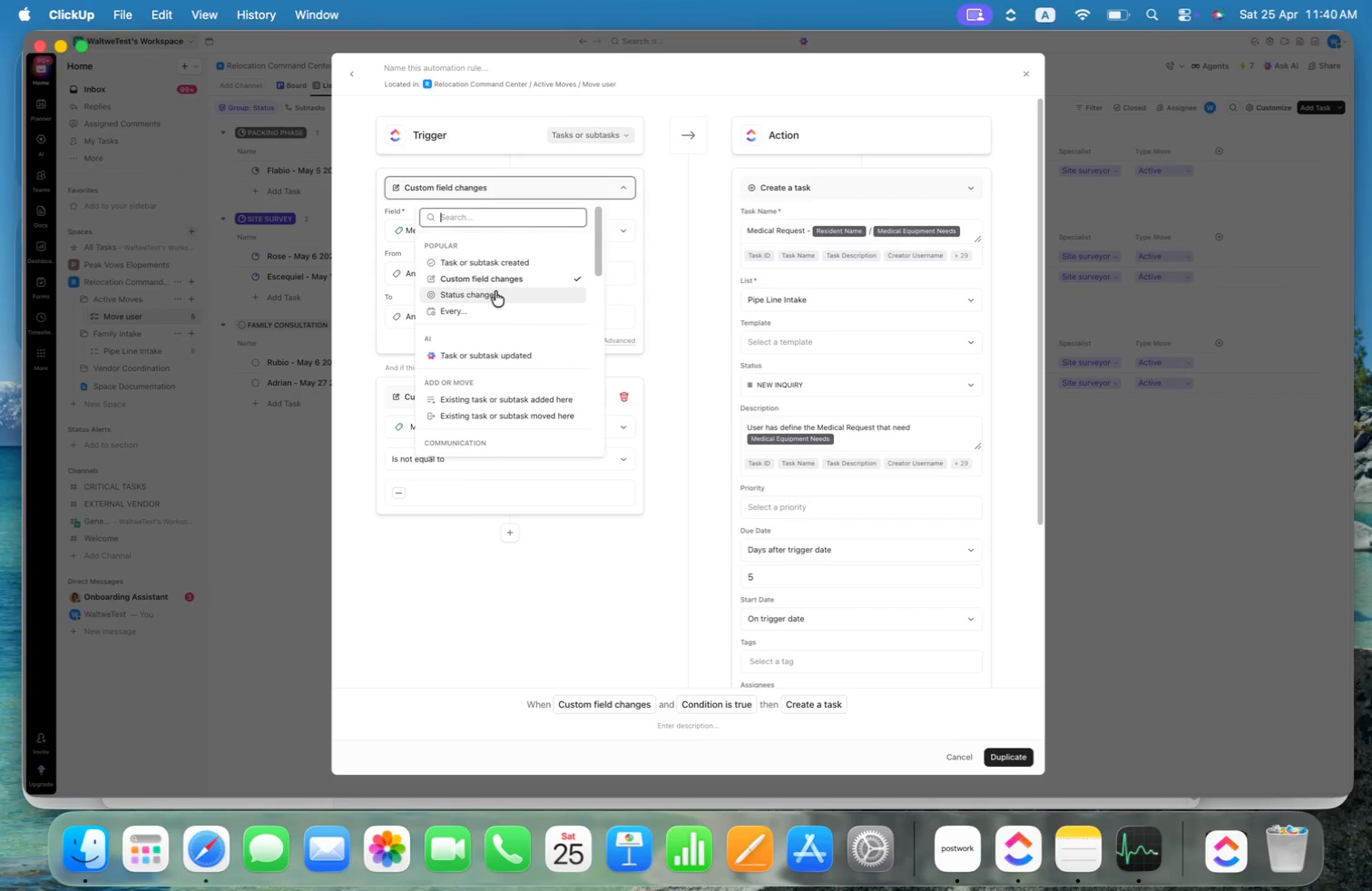 
left_click([495, 291])
 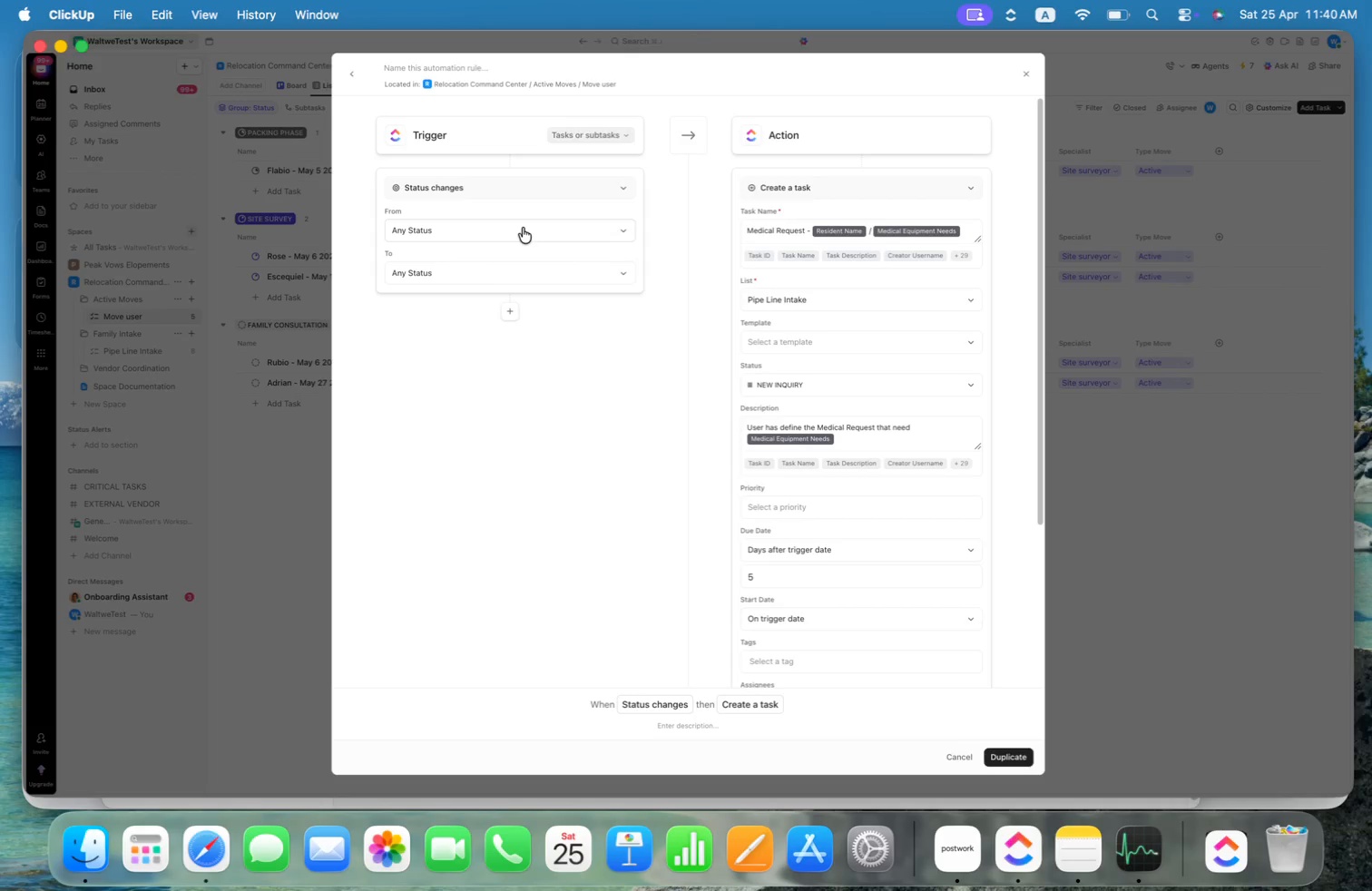 
left_click([514, 272])
 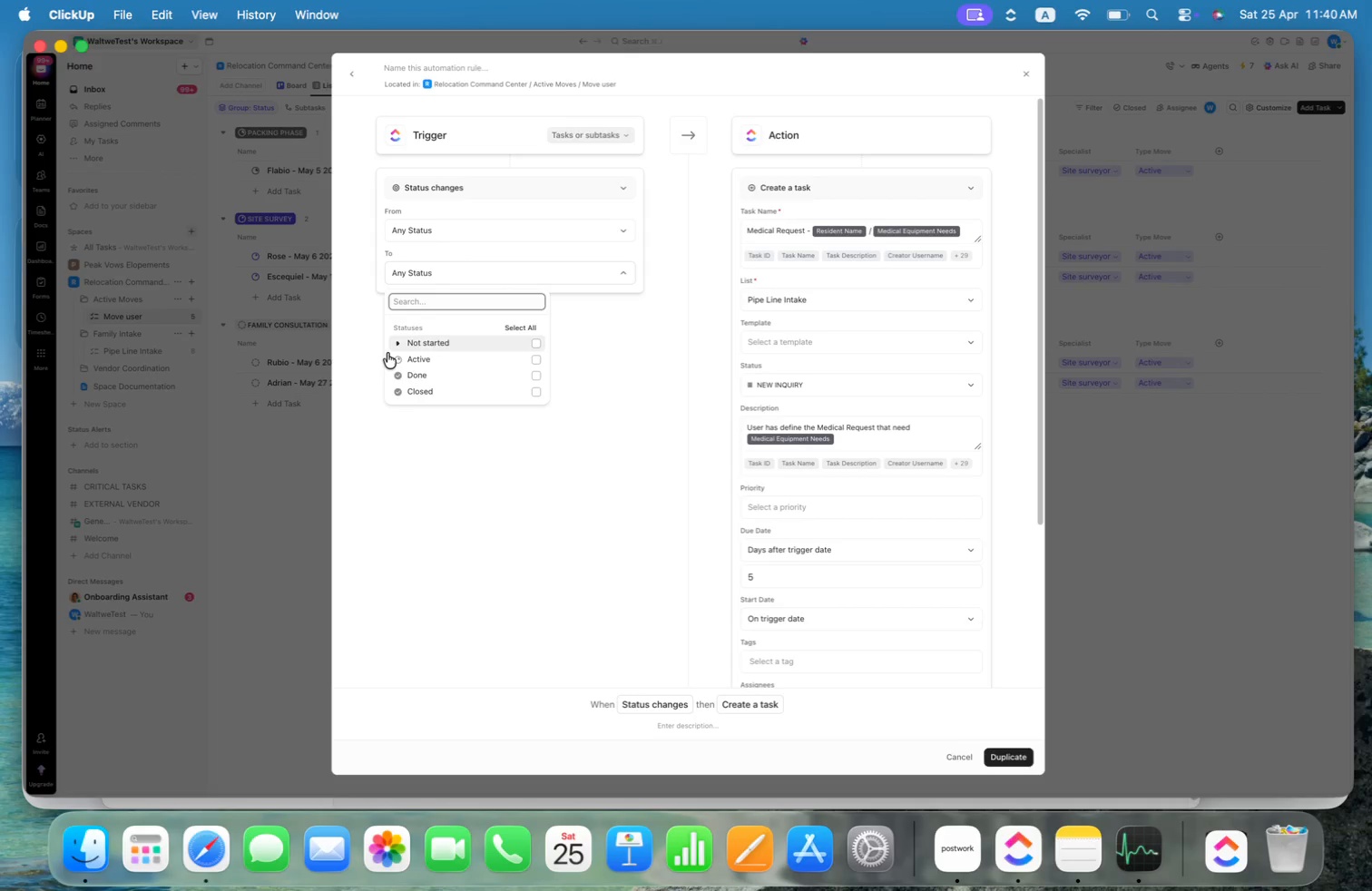 
left_click([401, 359])
 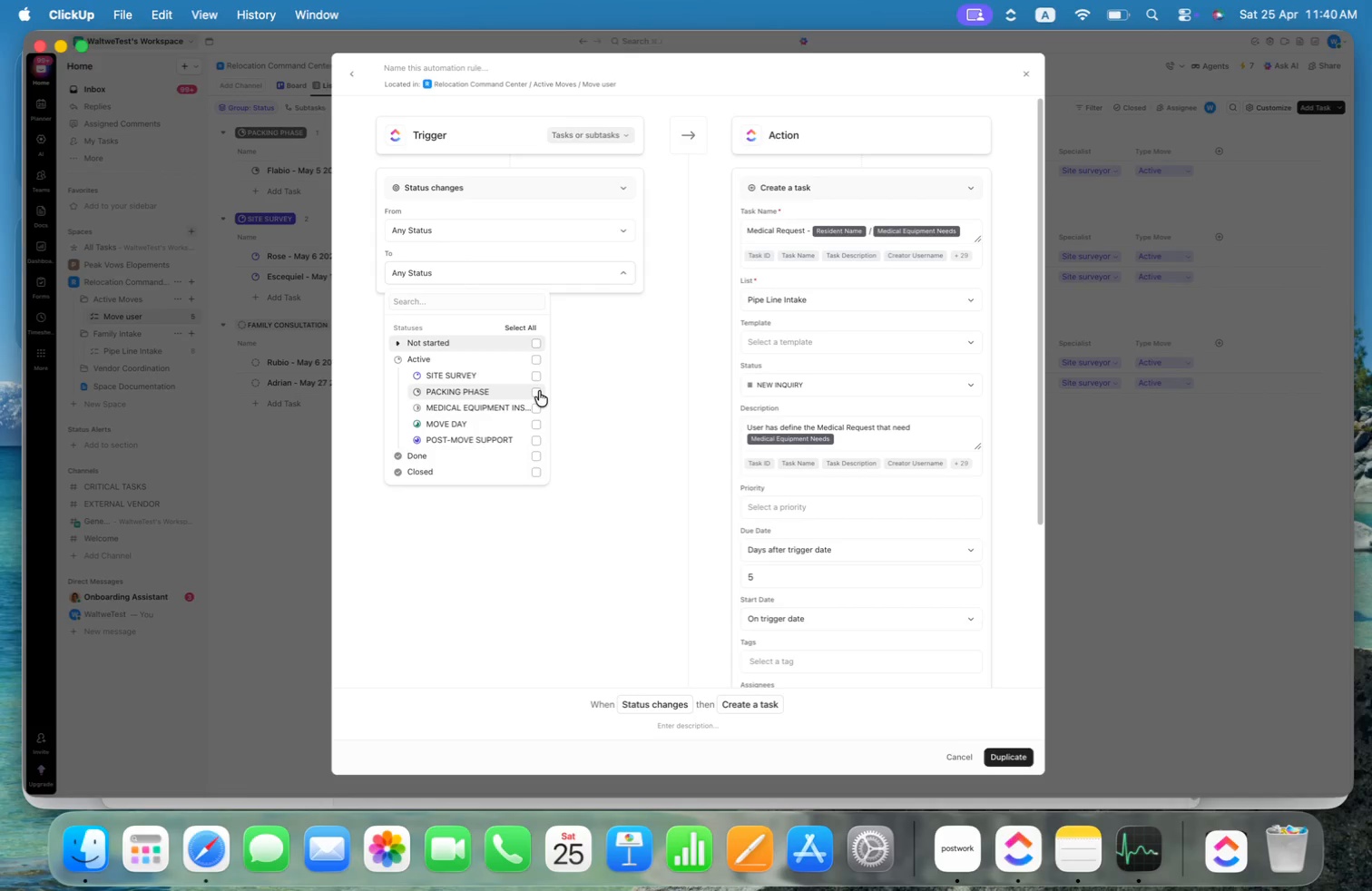 
left_click([538, 391])
 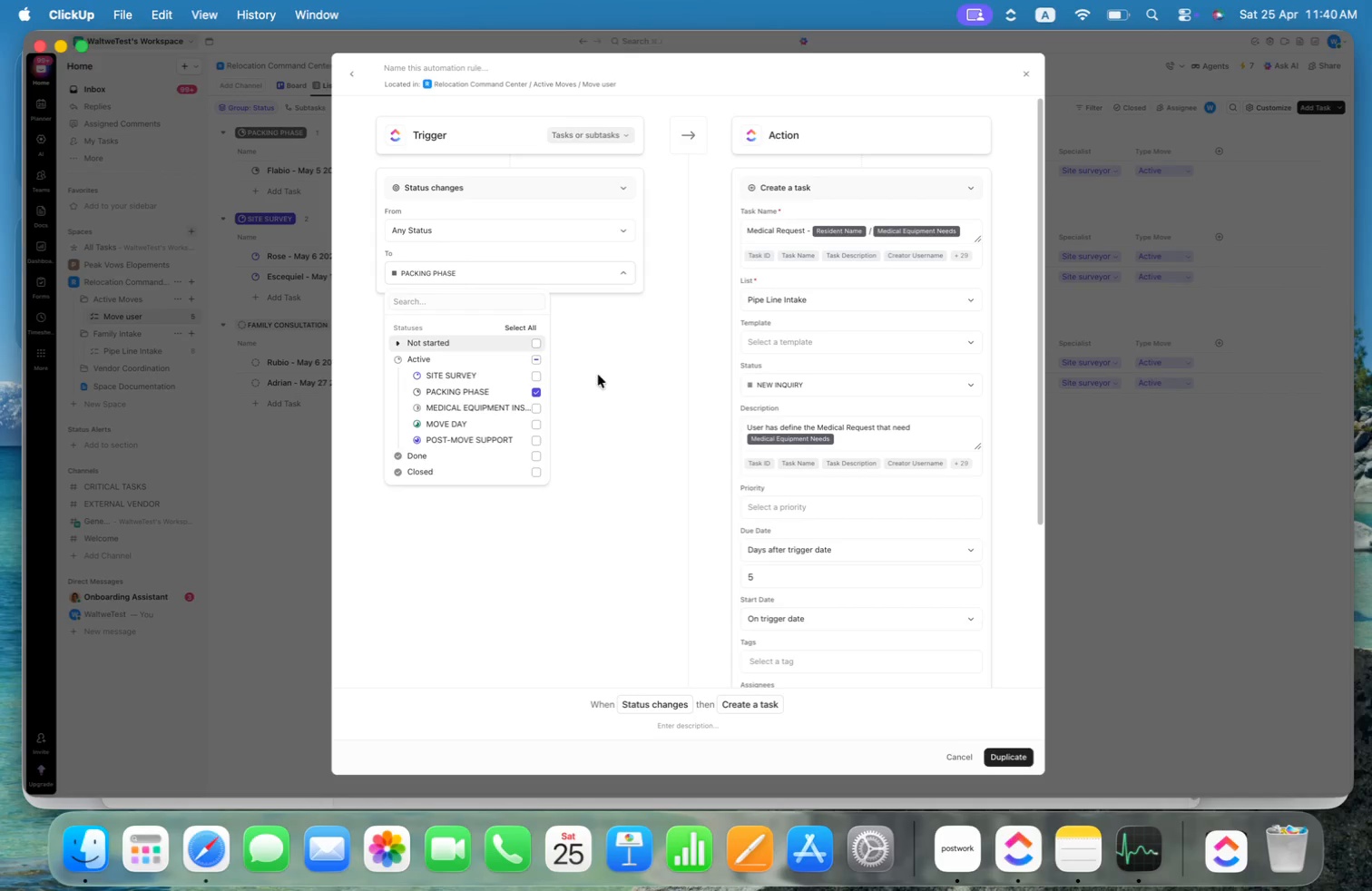 
left_click([646, 357])
 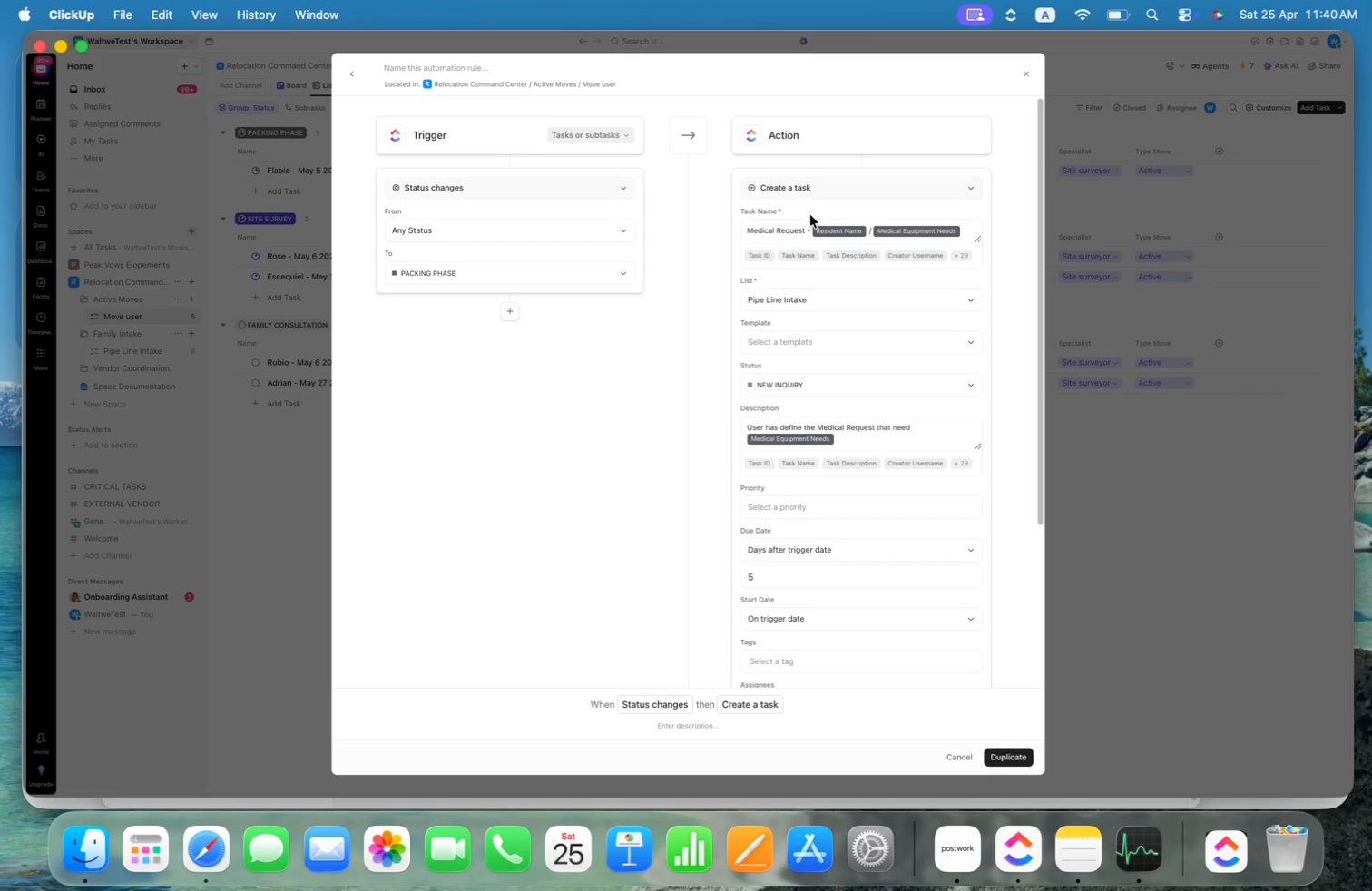 
left_click([799, 229])
 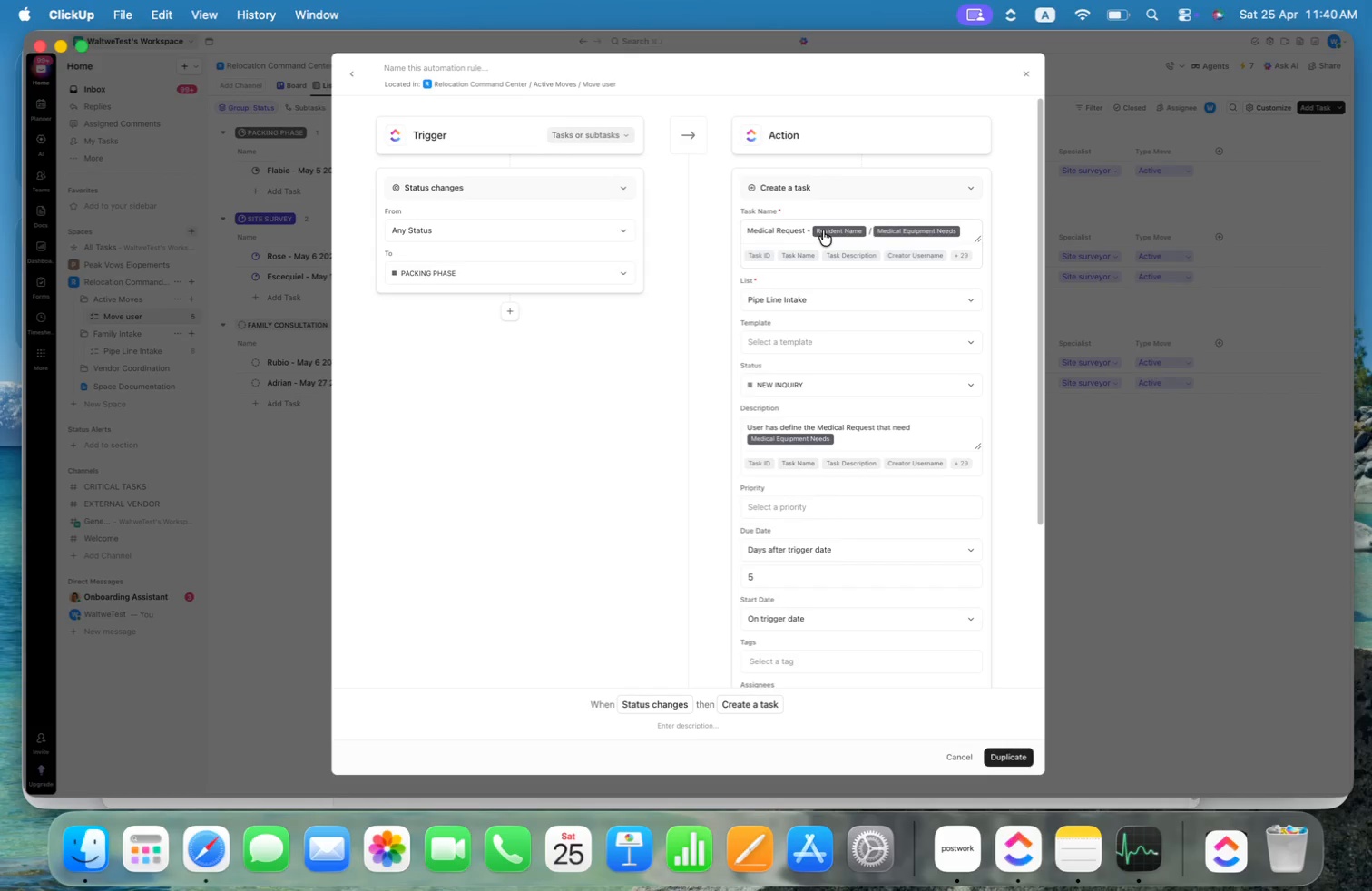 
key(ArrowRight)
 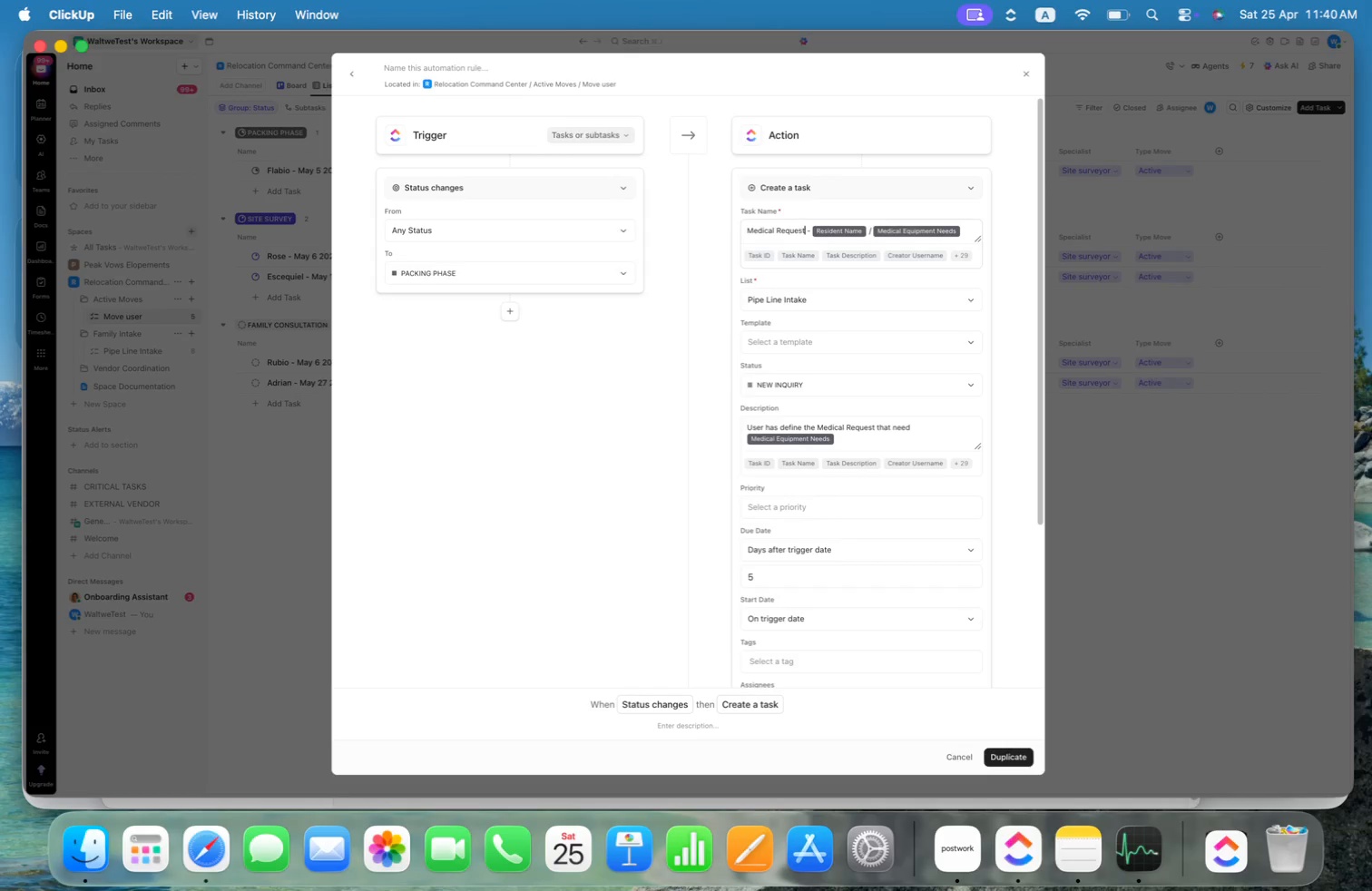 
key(ArrowRight)
 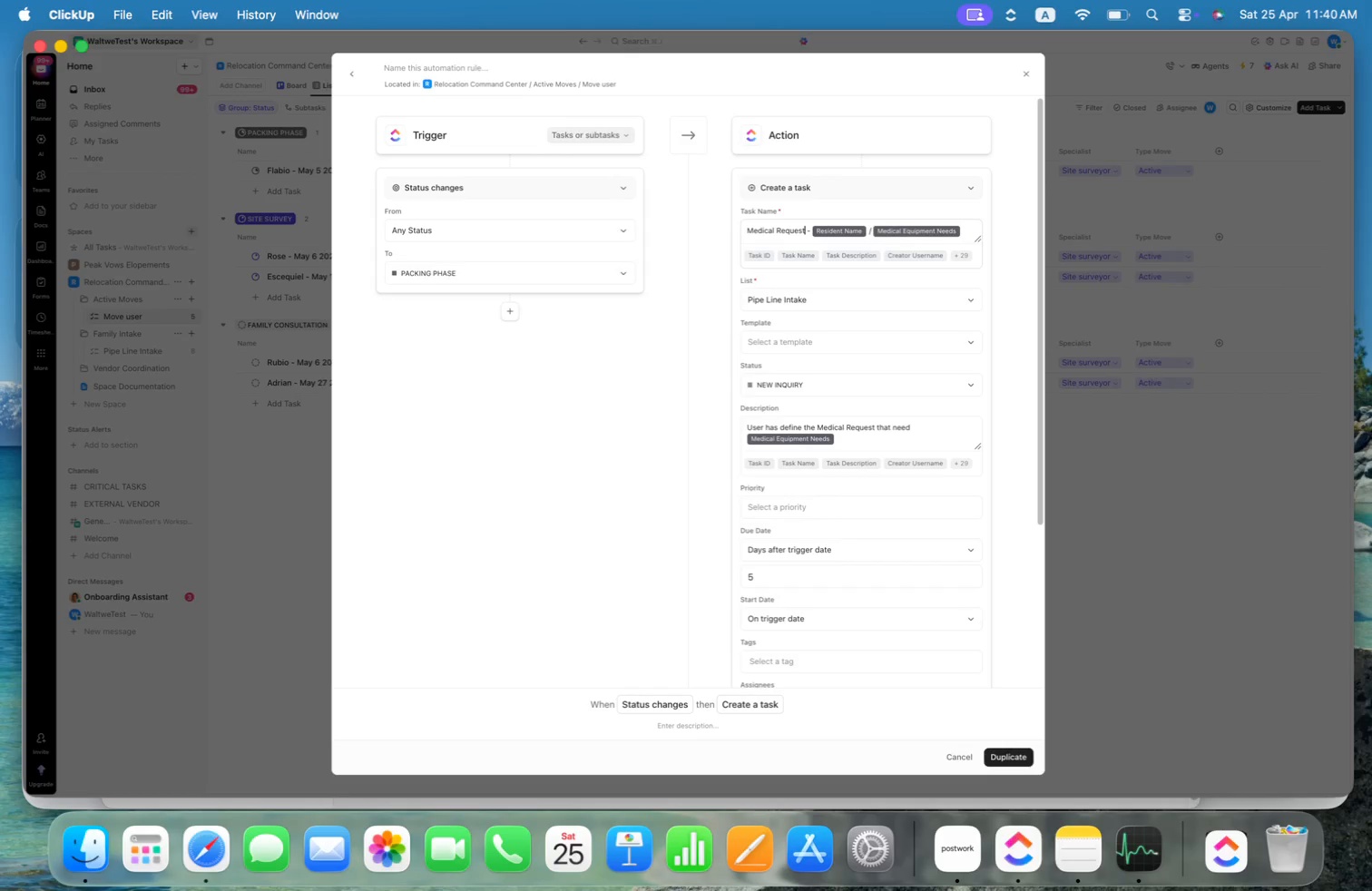 
key(Alt+Shift+ArrowLeft)
 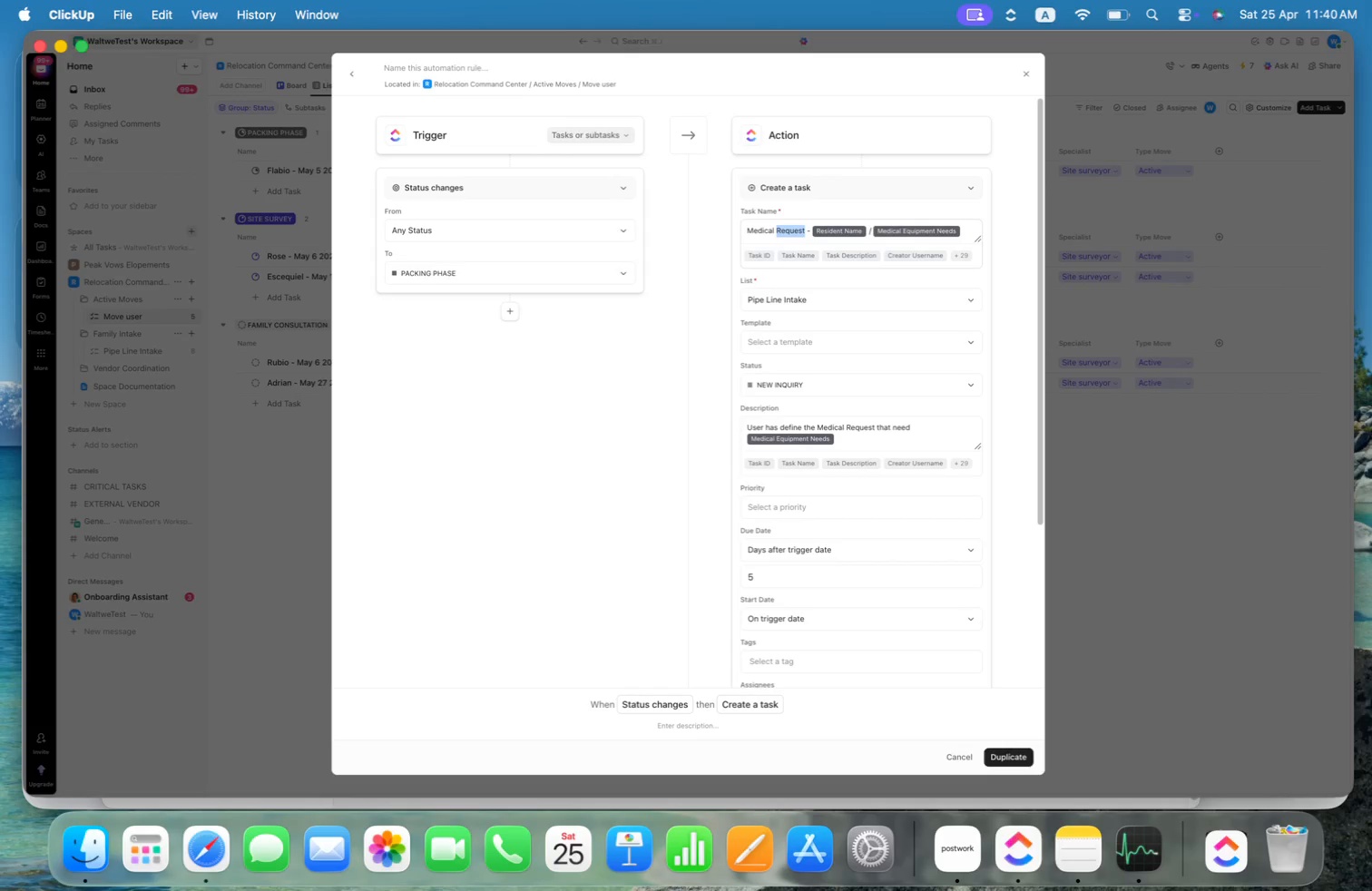 
key(Alt+Shift+ArrowLeft)
 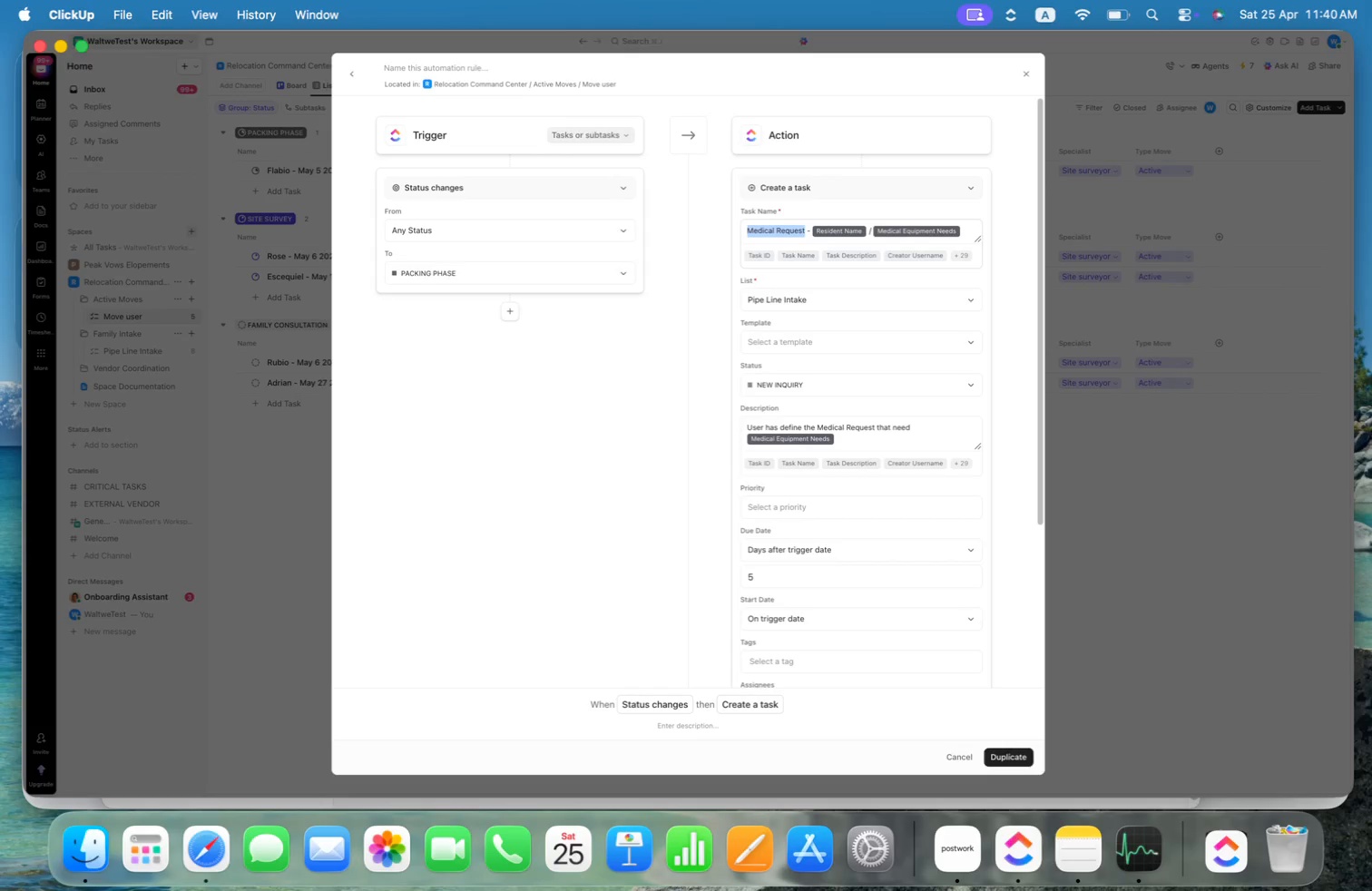 
type(Pab)
key(Backspace)
type(cking Phase)
 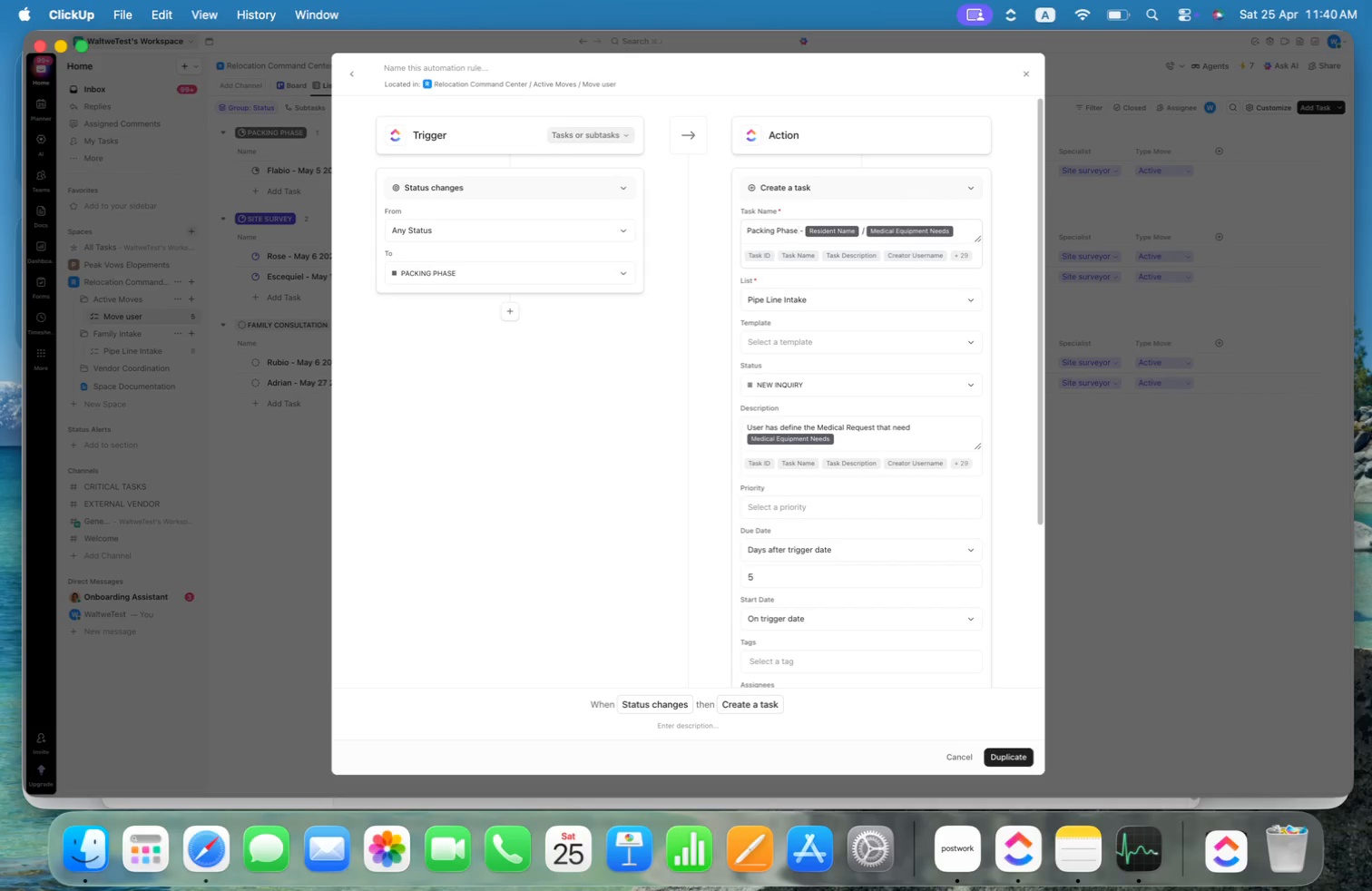 
key(Backspace)
 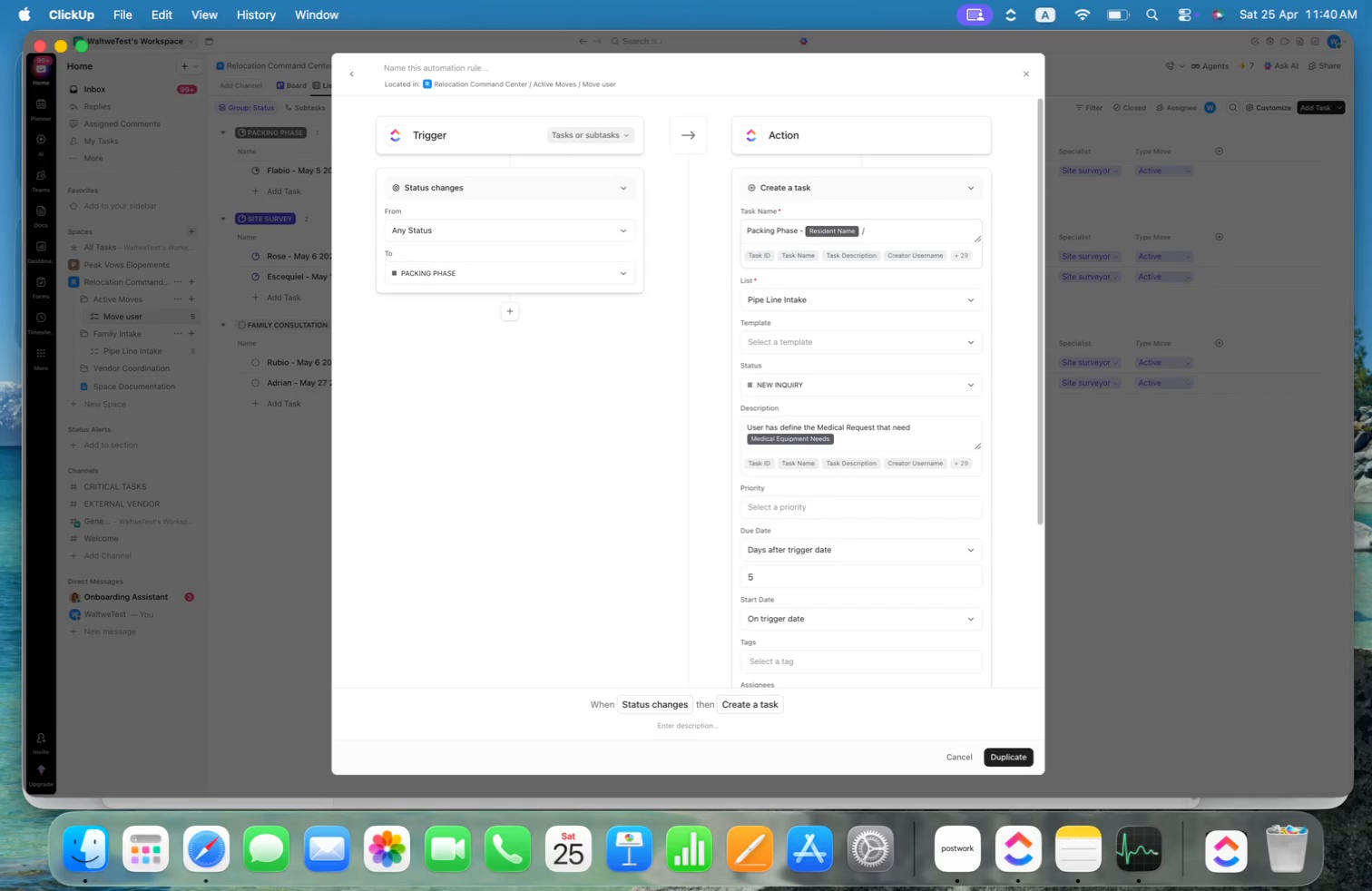 
key(Backspace)
 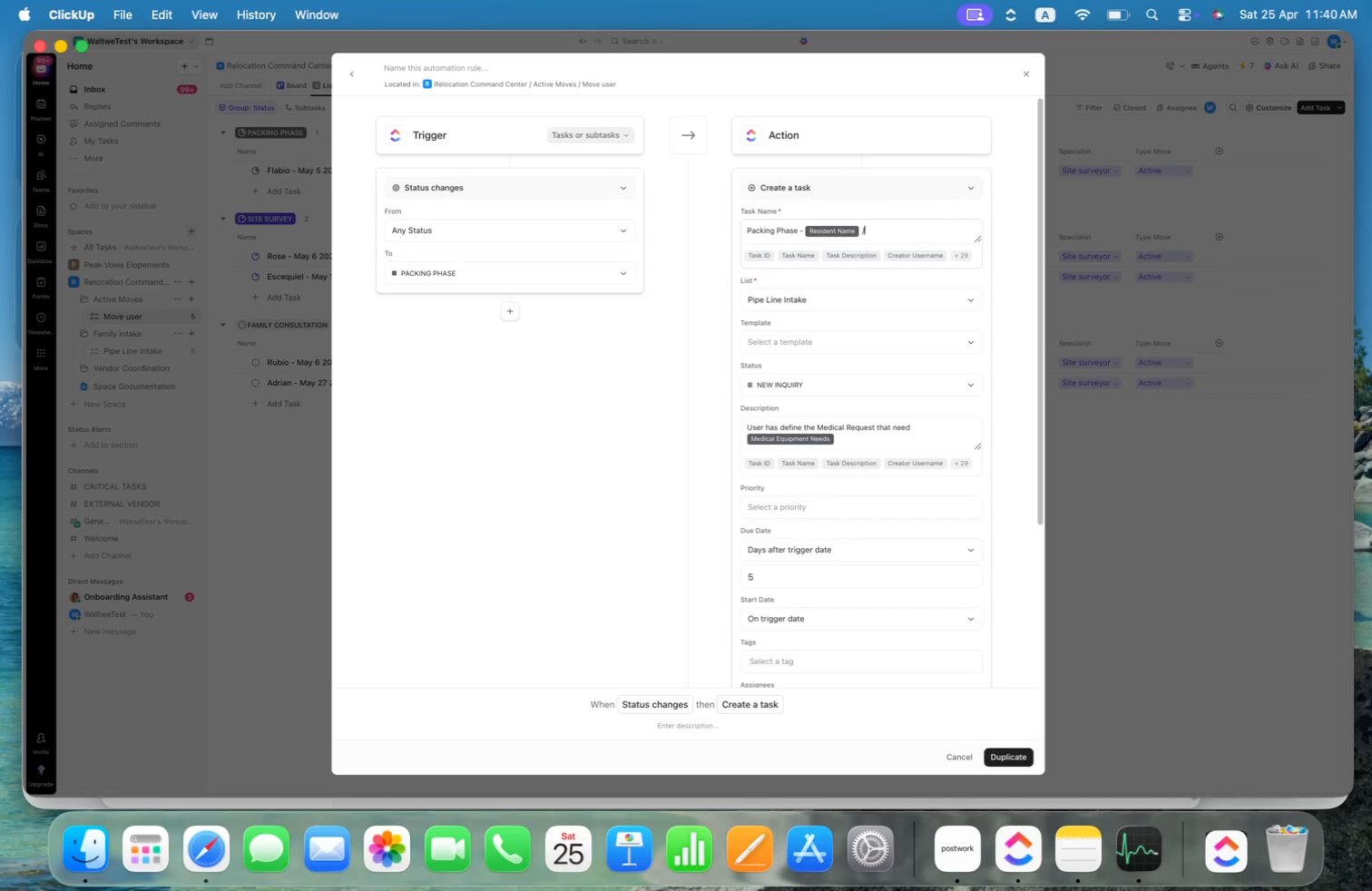 
key(Backspace)
 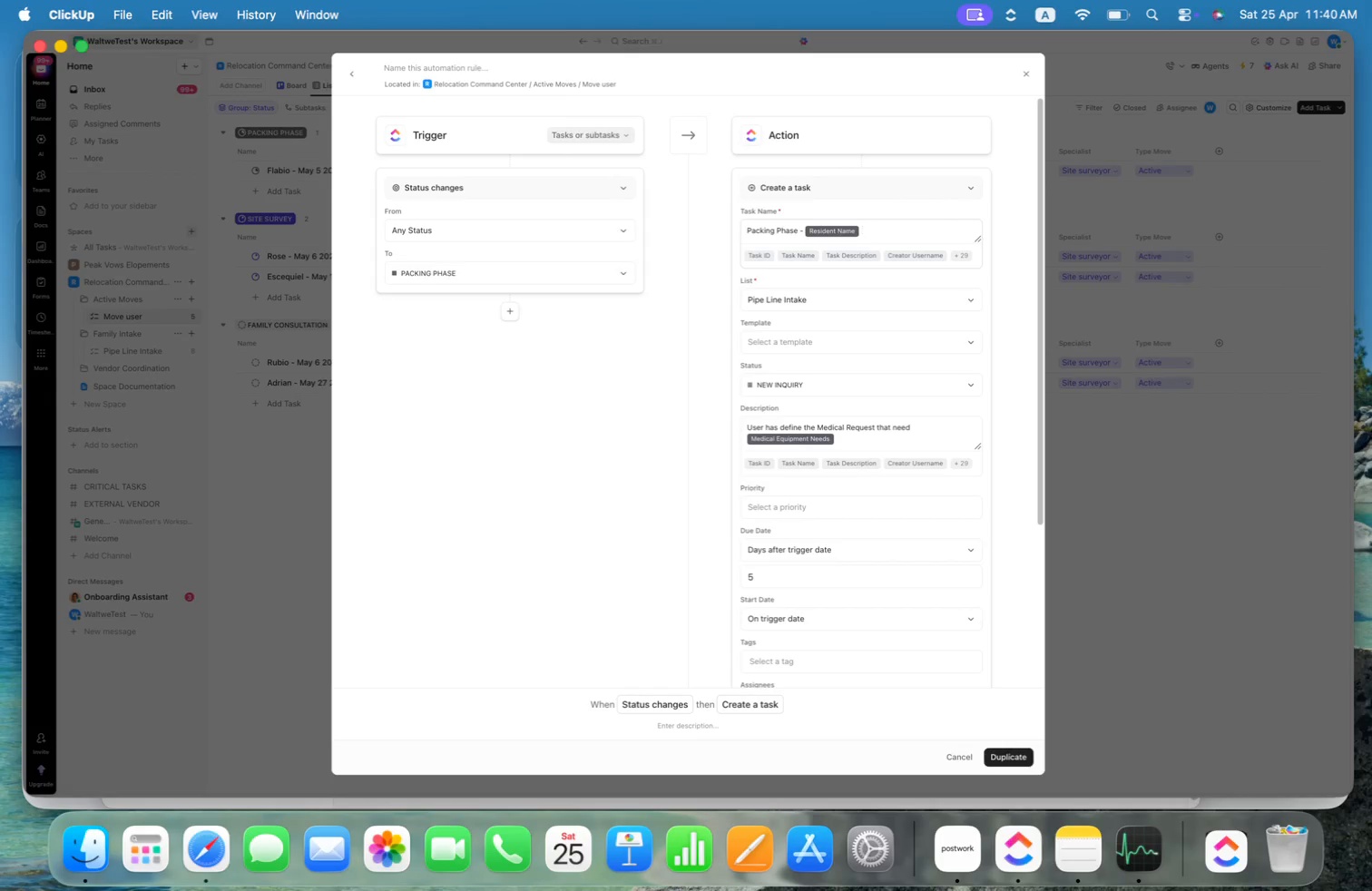 
key(Backspace)
 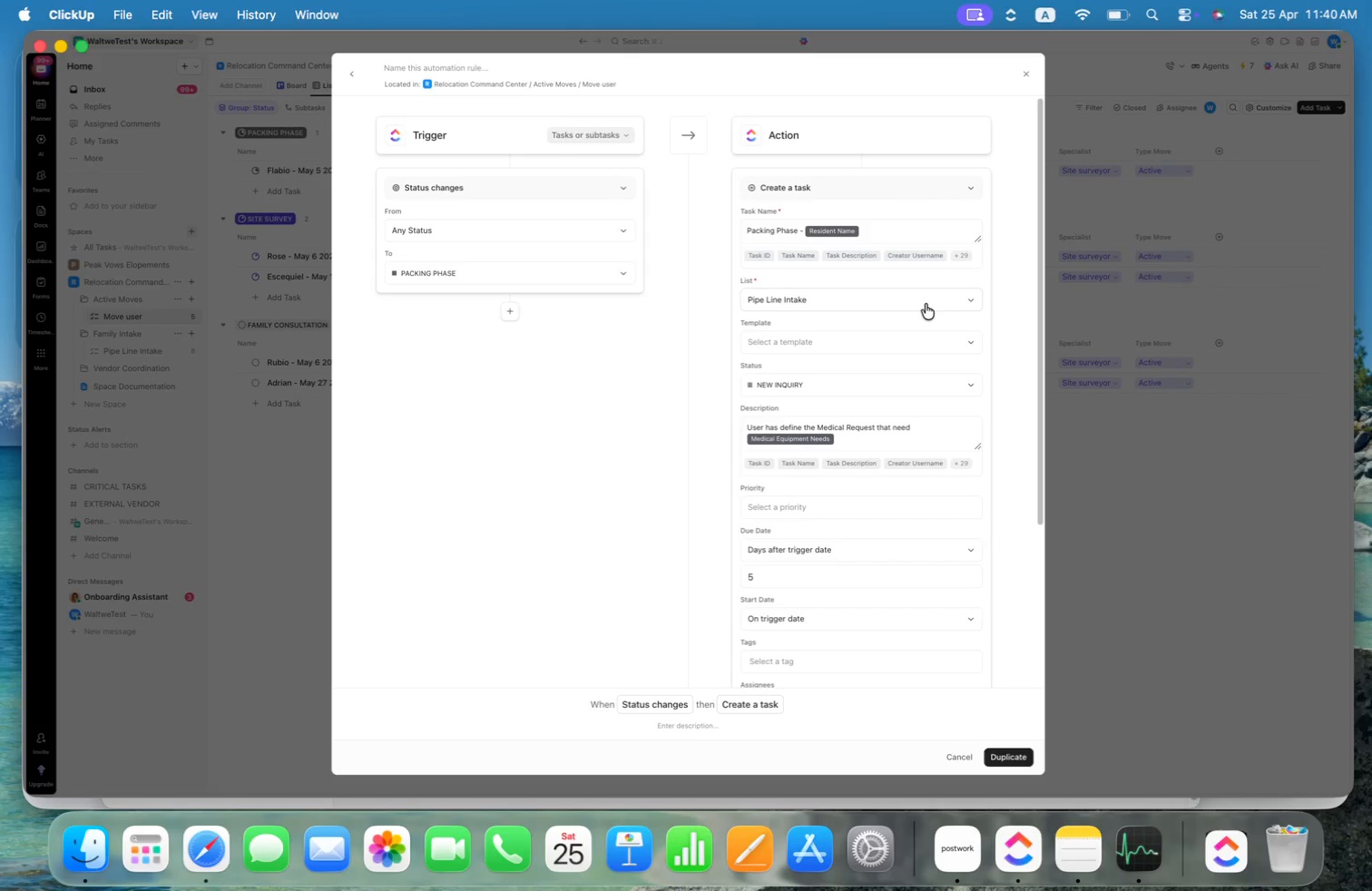 
scroll: coordinate [926, 322], scroll_direction: down, amount: 29.0
 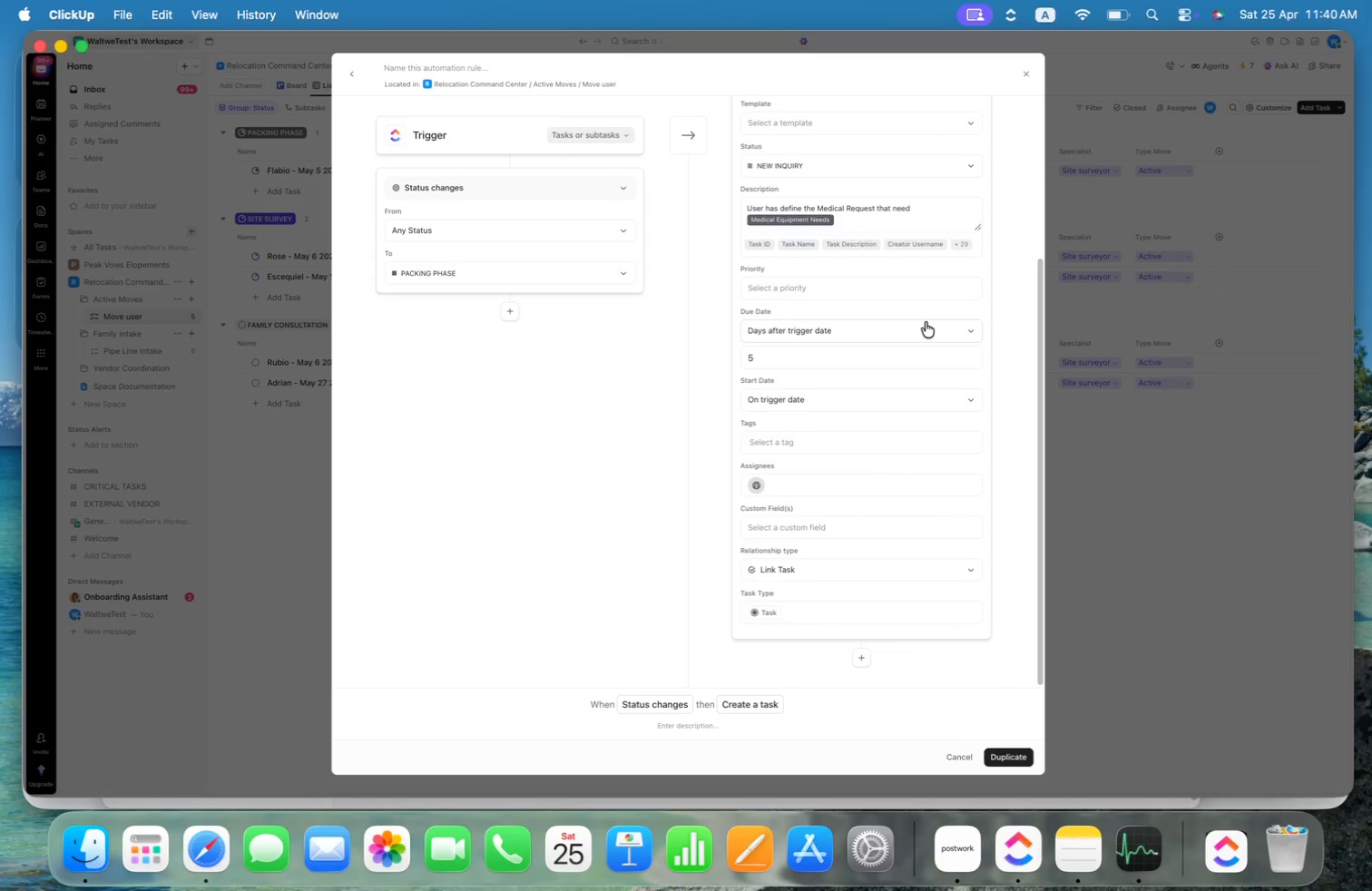 
scroll: coordinate [926, 326], scroll_direction: up, amount: 27.0
 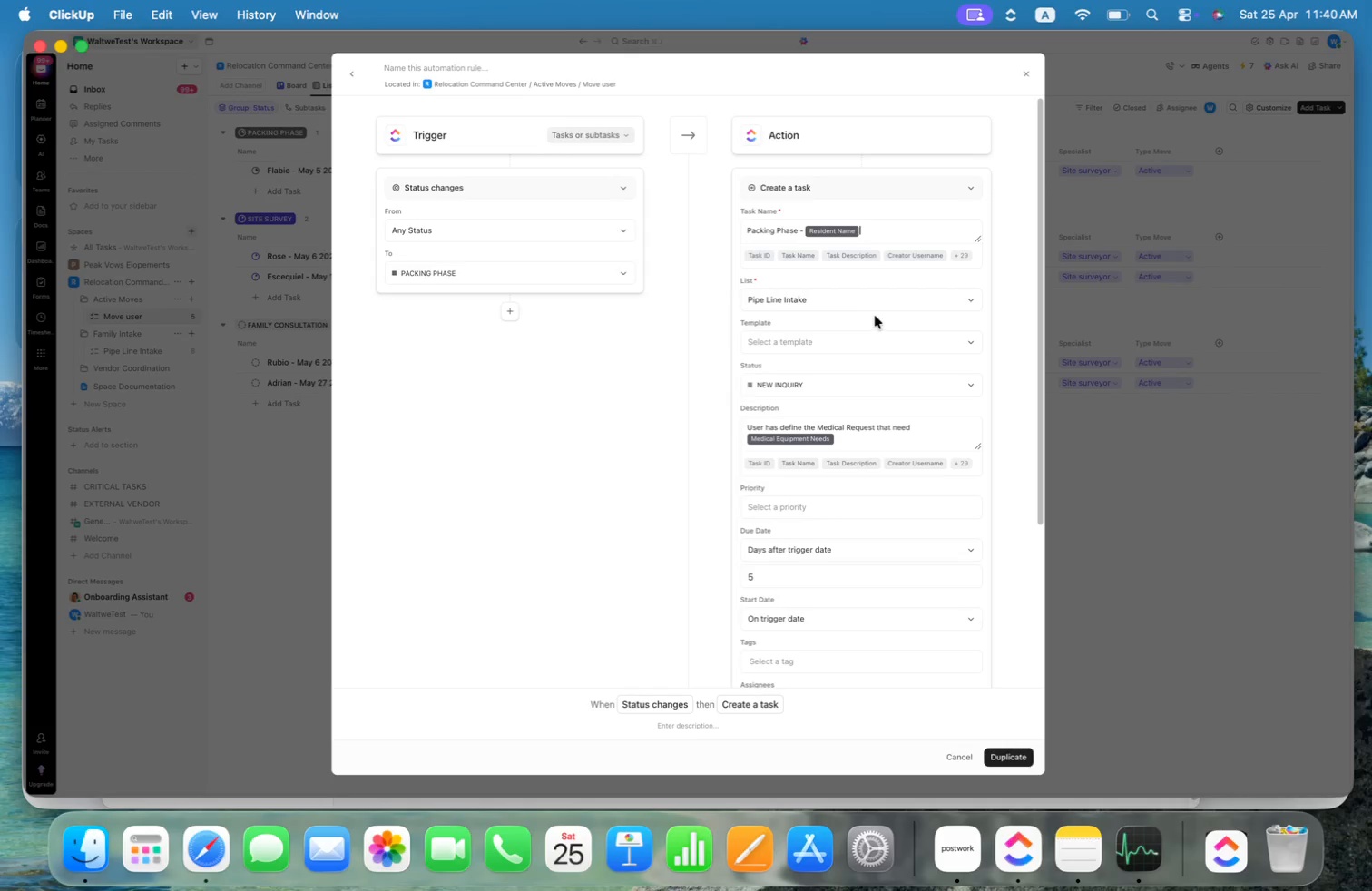 
scroll: coordinate [885, 330], scroll_direction: down, amount: 7.0
 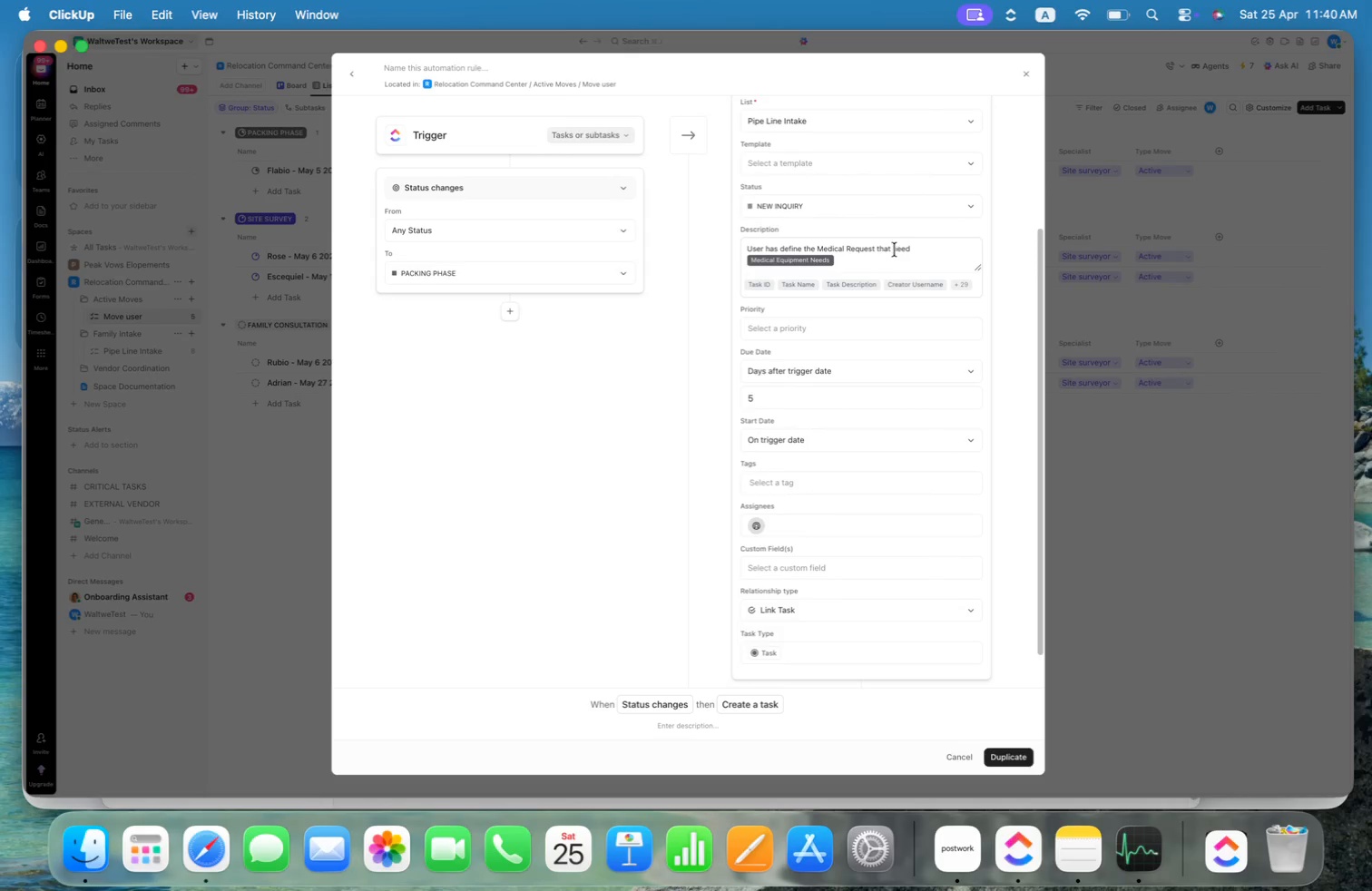 
left_click([898, 259])
 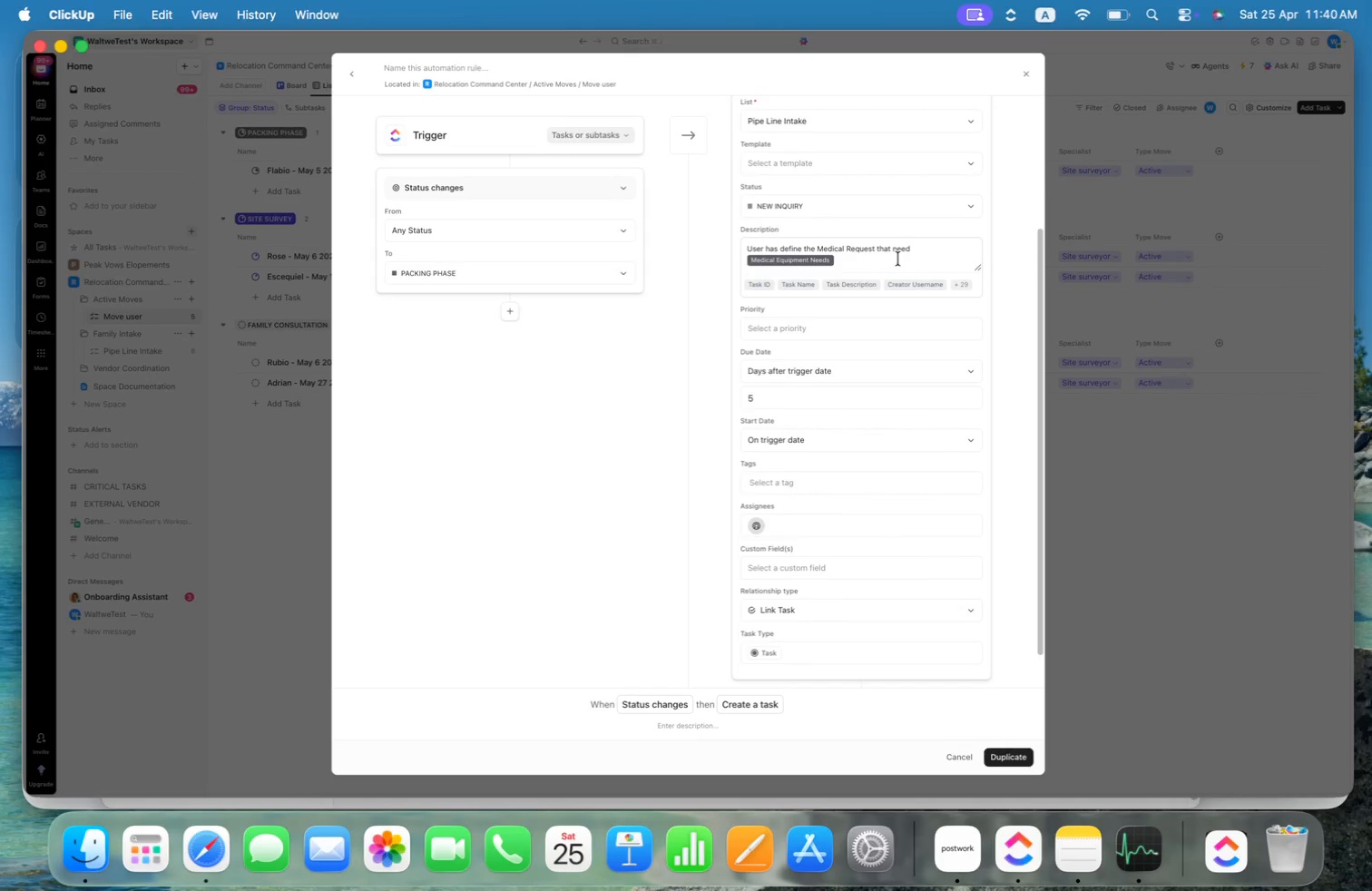 
key(Meta+Shift+ArrowUp)
 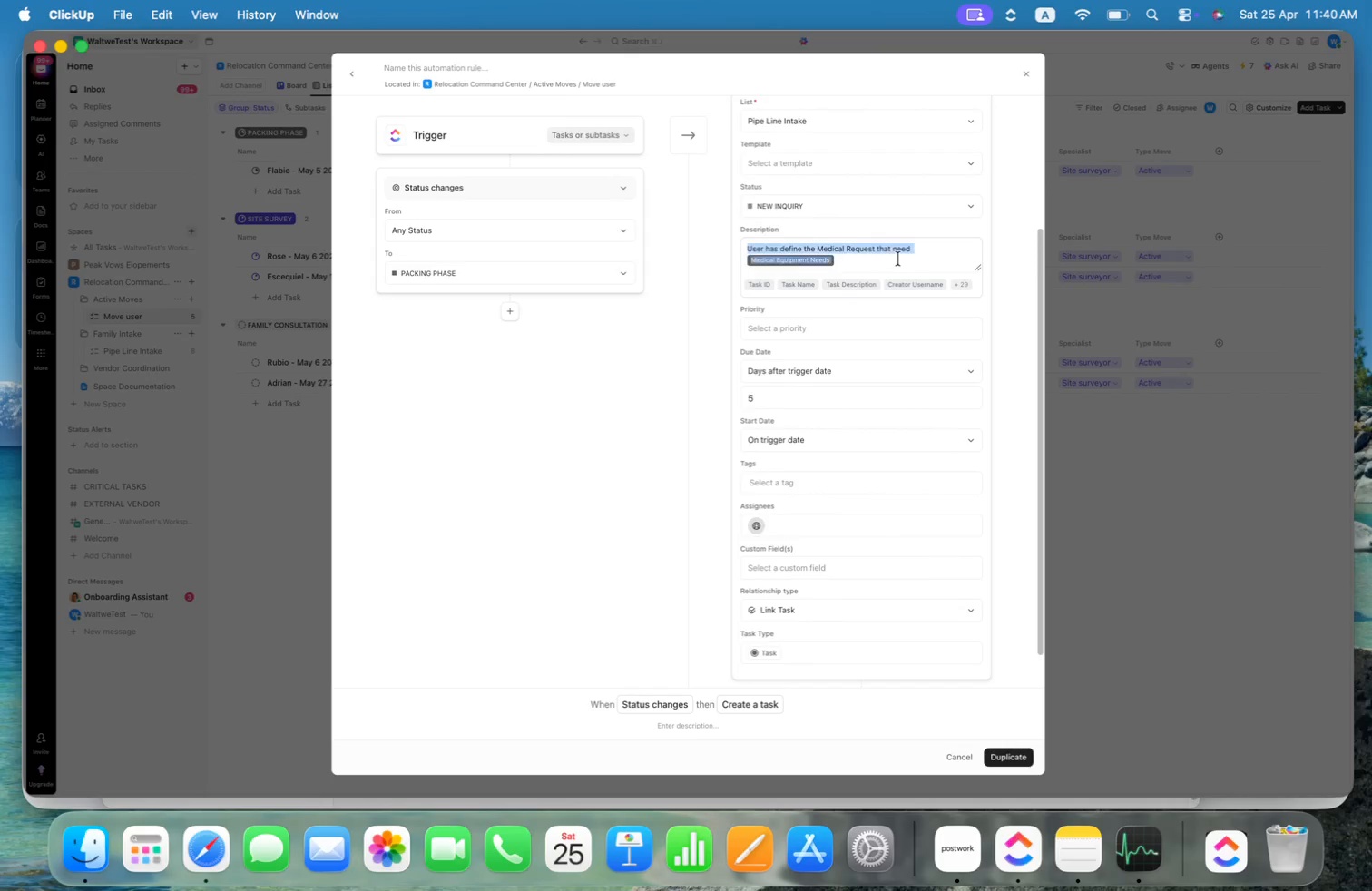 
key(Meta+Shift+ArrowLeft)
 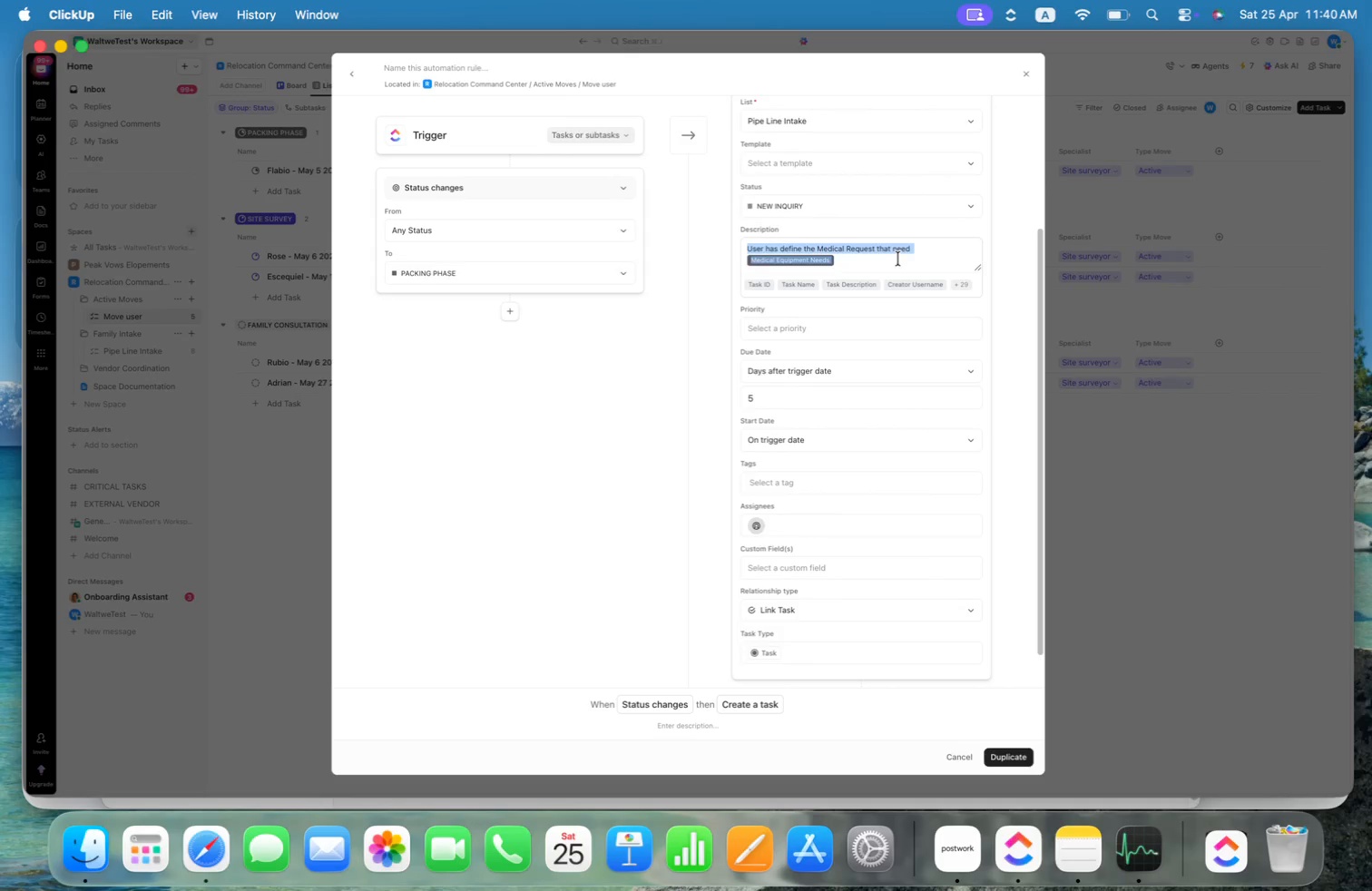 
key(Backspace)
type(User has the item)
 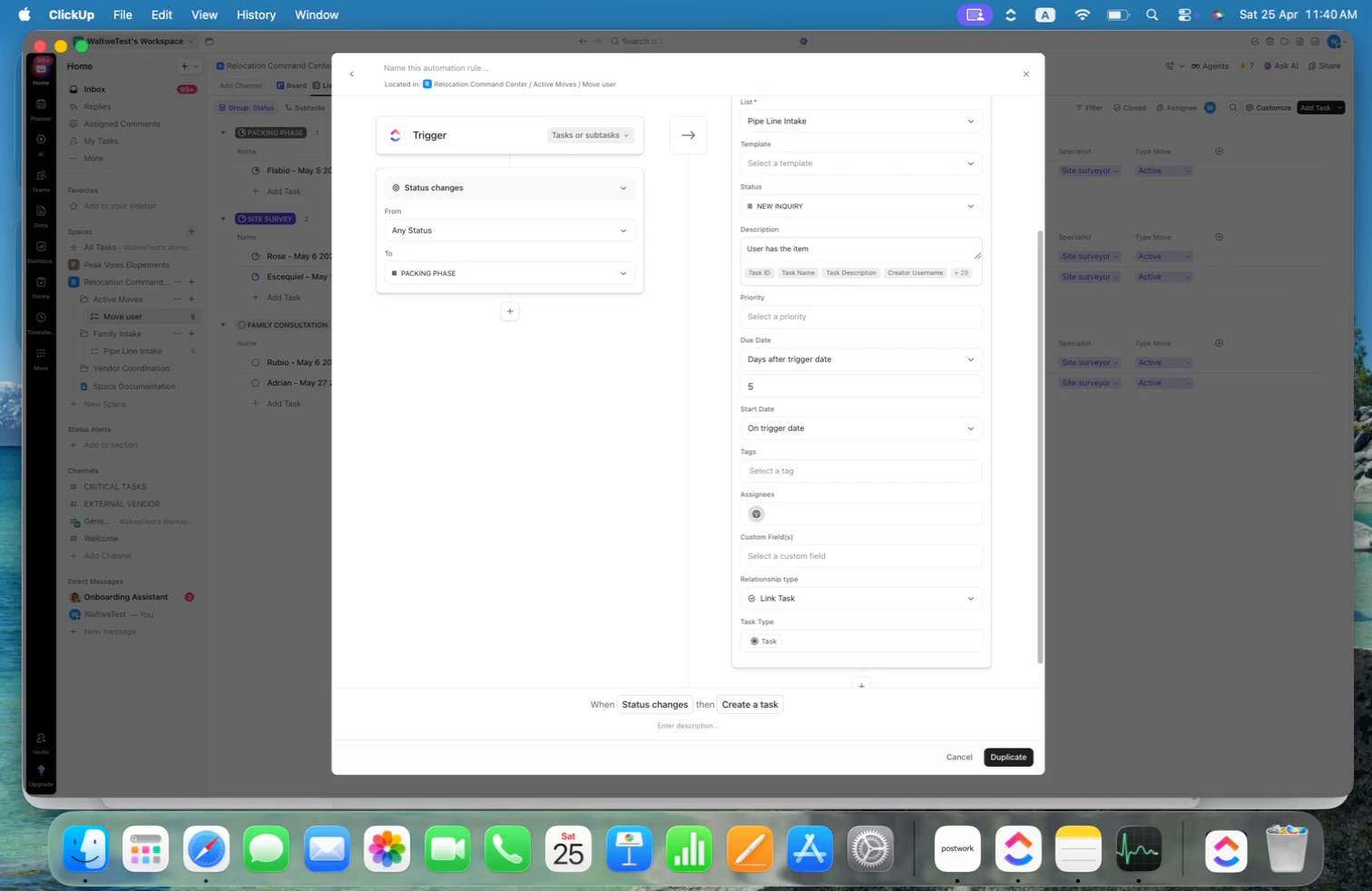 
key(Meta+Shift+ArrowLeft)
 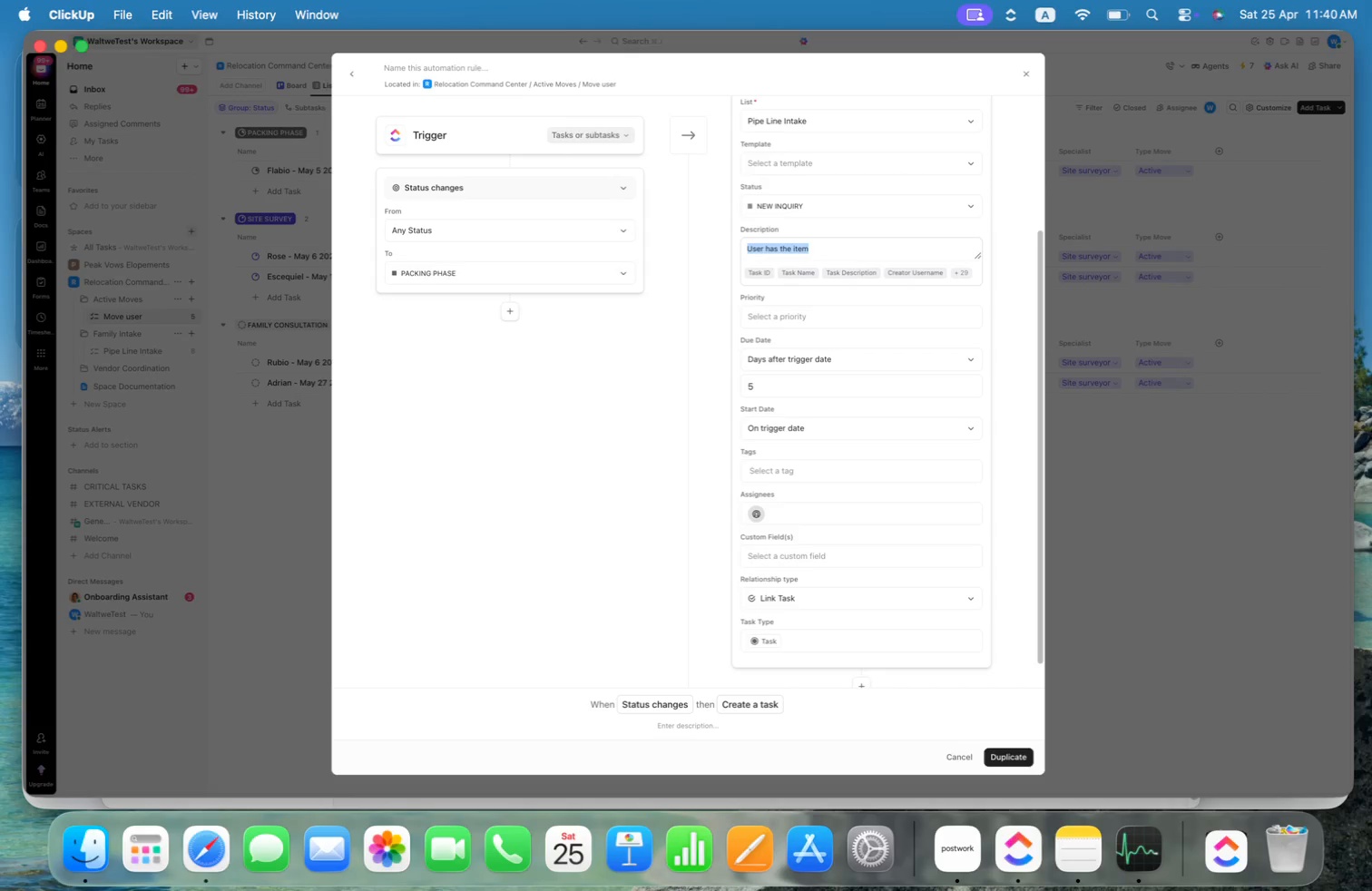 
key(Alt+Shift+ArrowRight)
 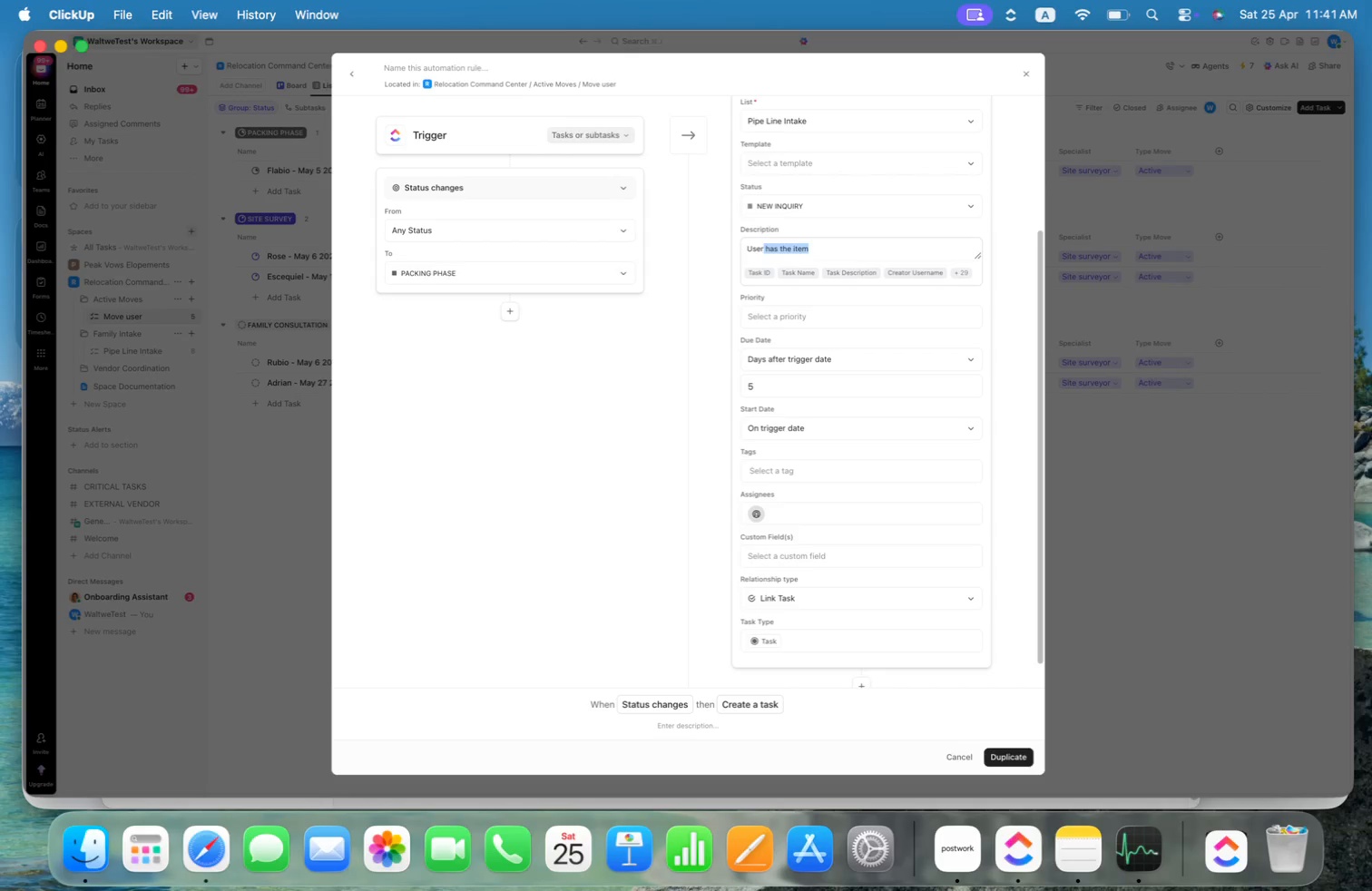 
key(Alt+Shift+ArrowRight)
 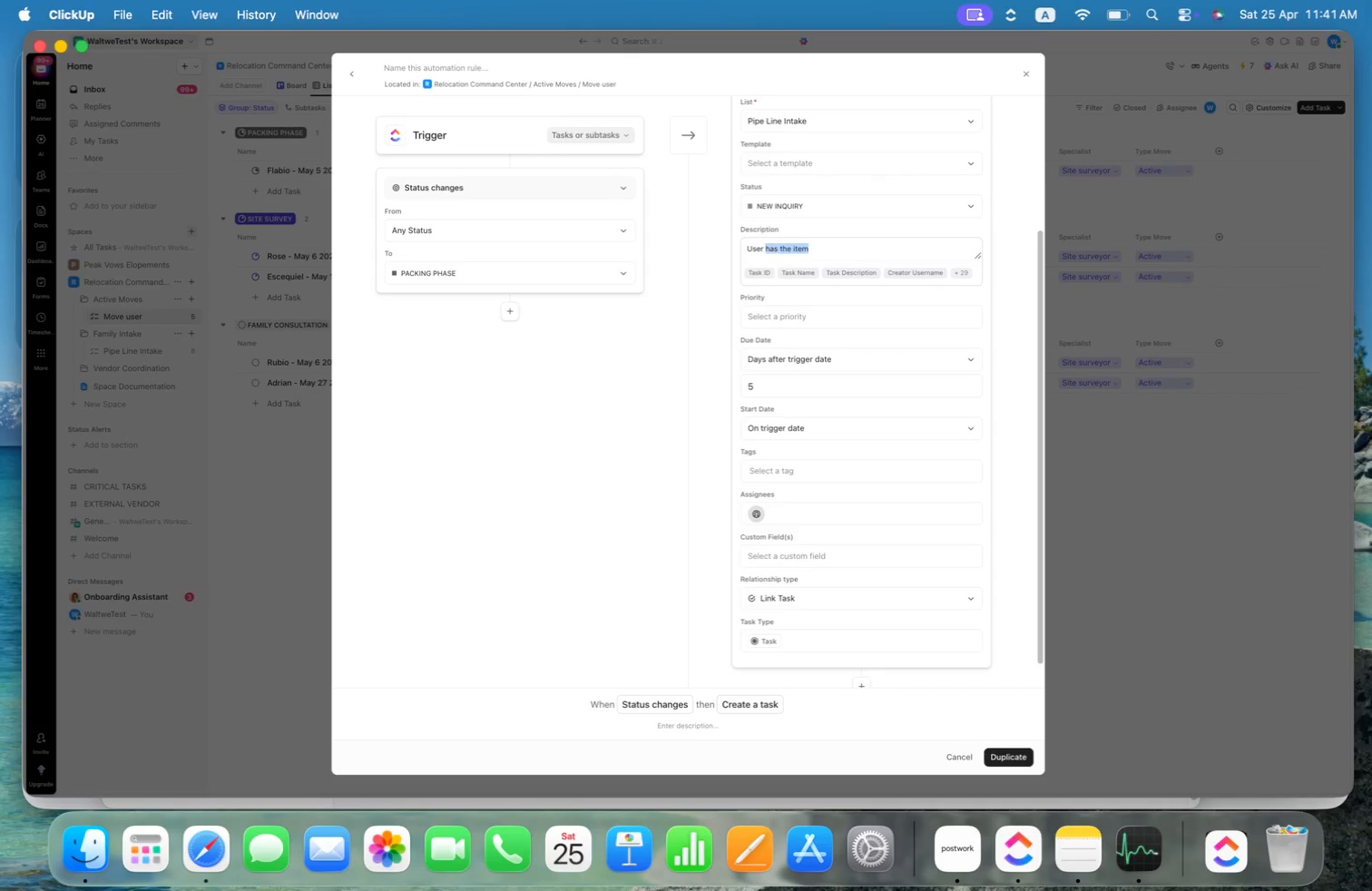 
key(Alt+Shift+ArrowLeft)
 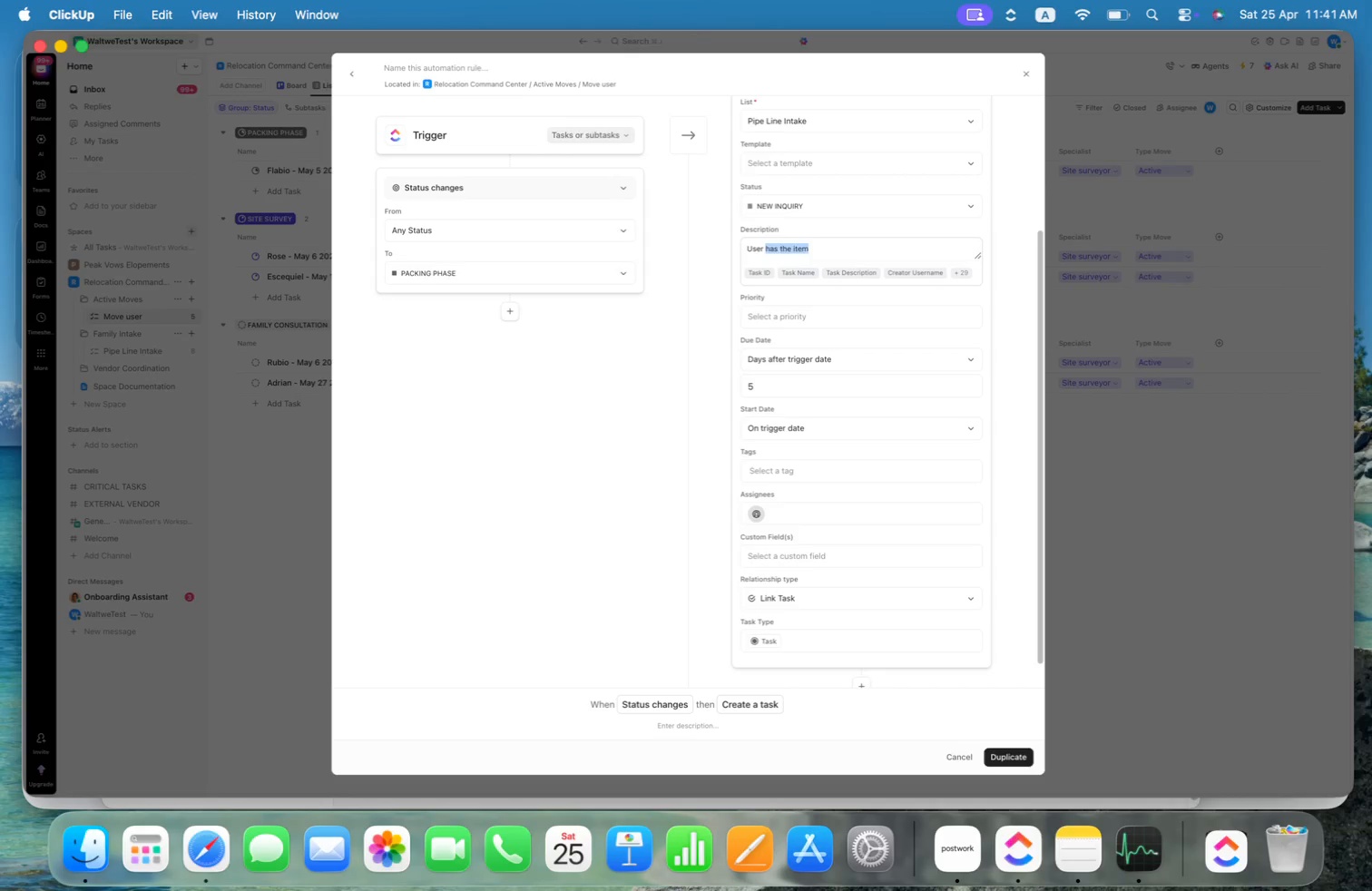 
type(move to packing phase and required suppot)
key(Backspace)
type(rt. Validate what )
 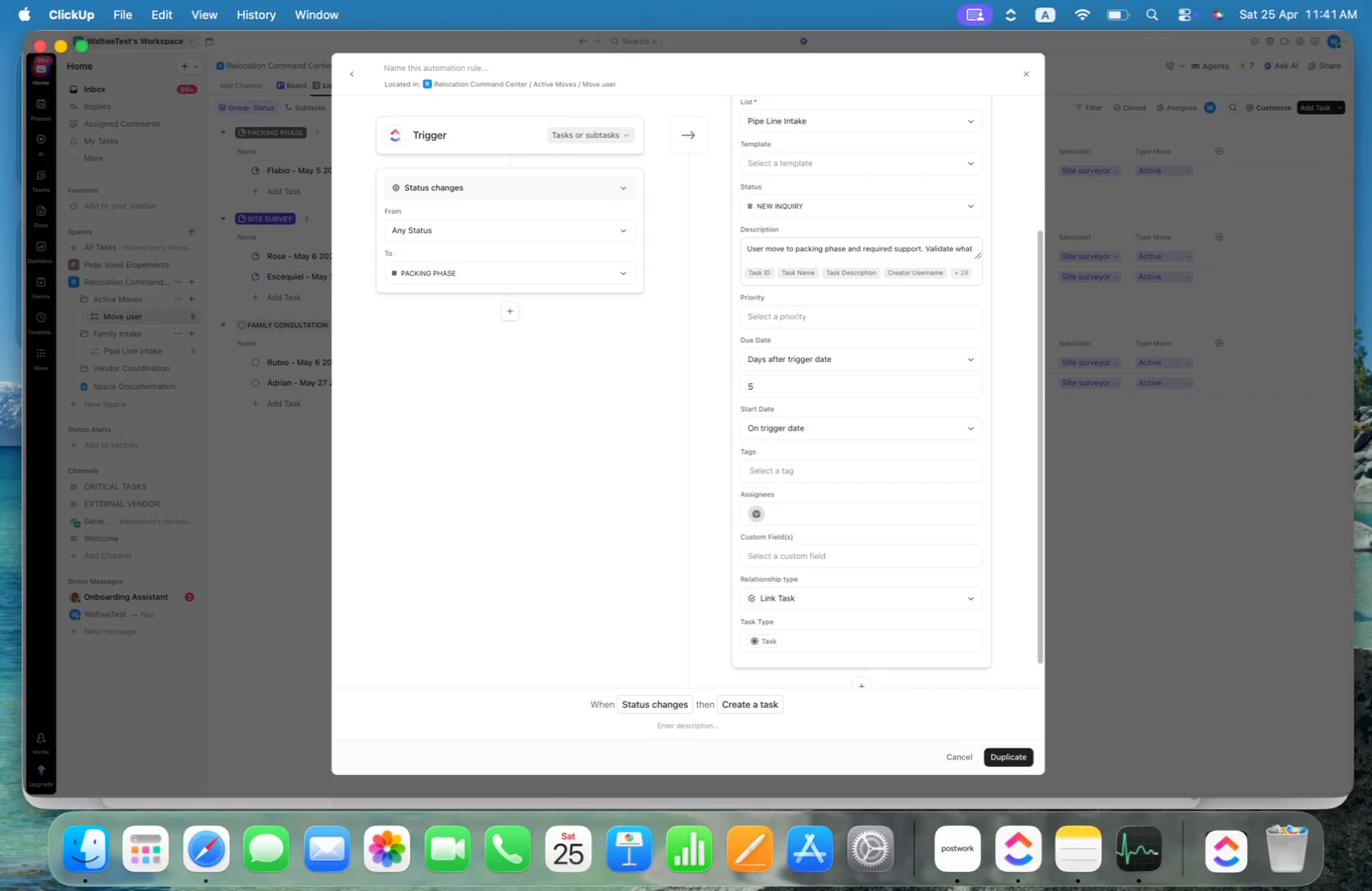 
type(he/she need)
 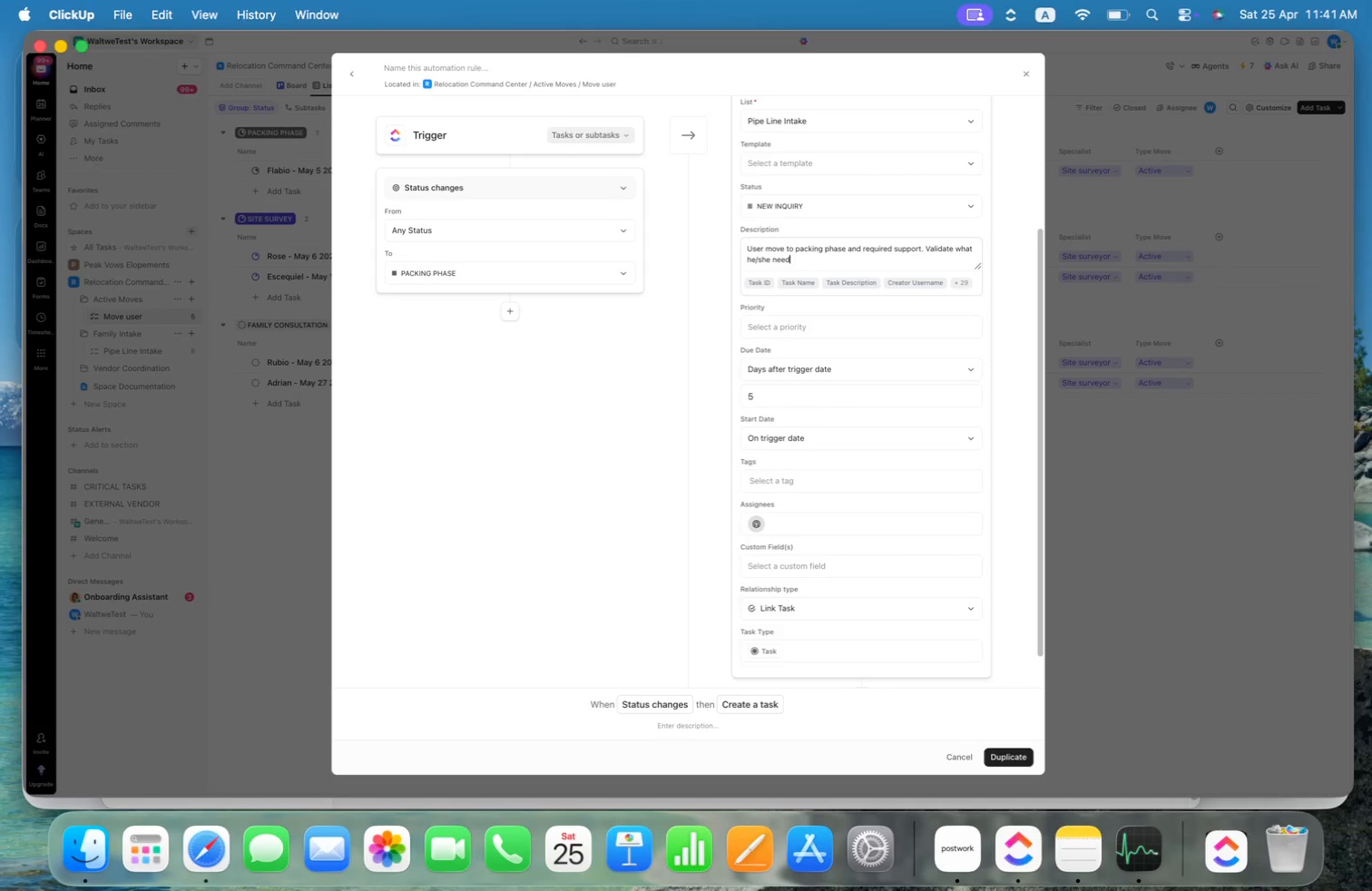 
key(Alt+Shift+ArrowLeft)
 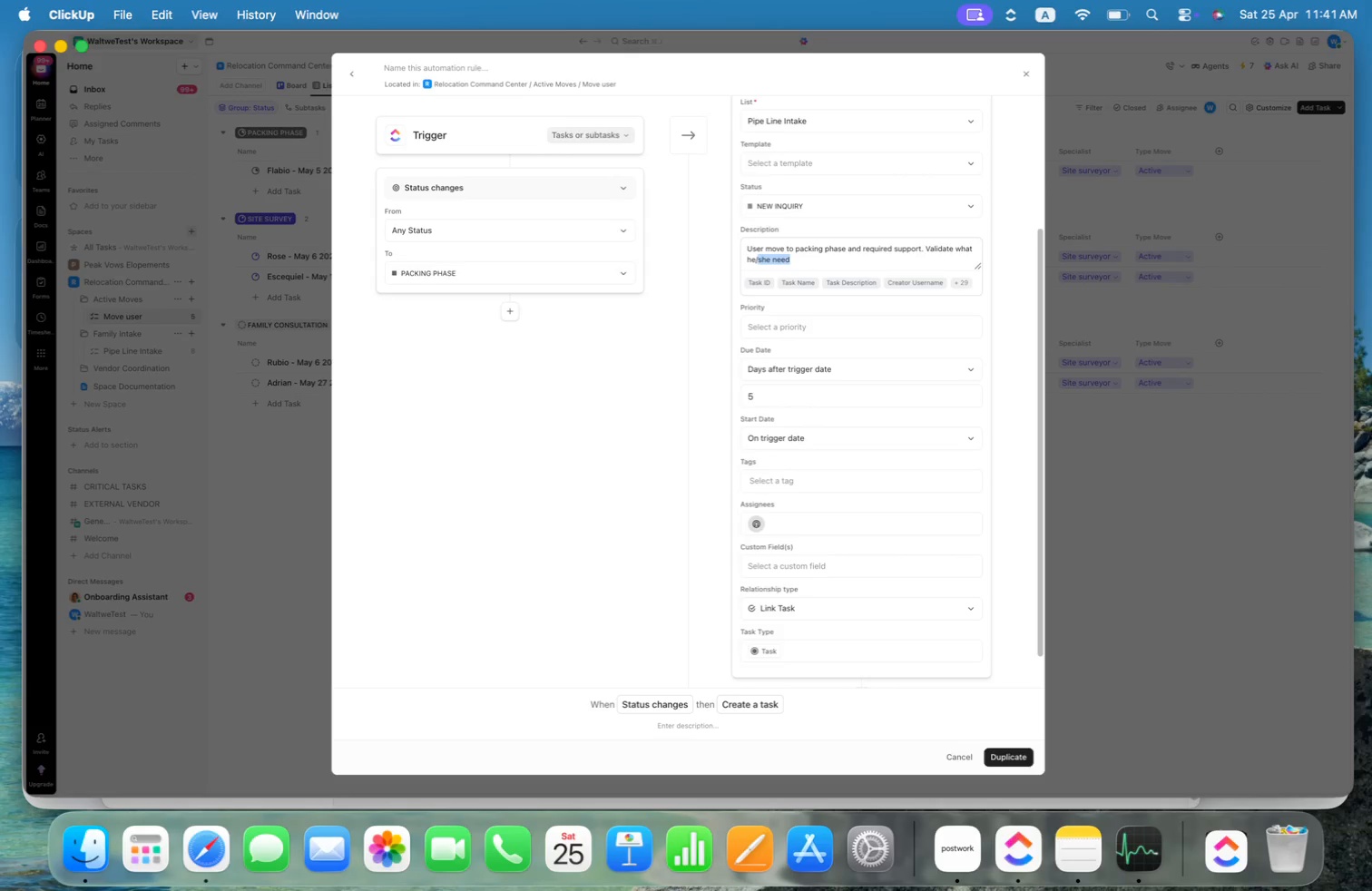 
key(Alt+Shift+ArrowLeft)
 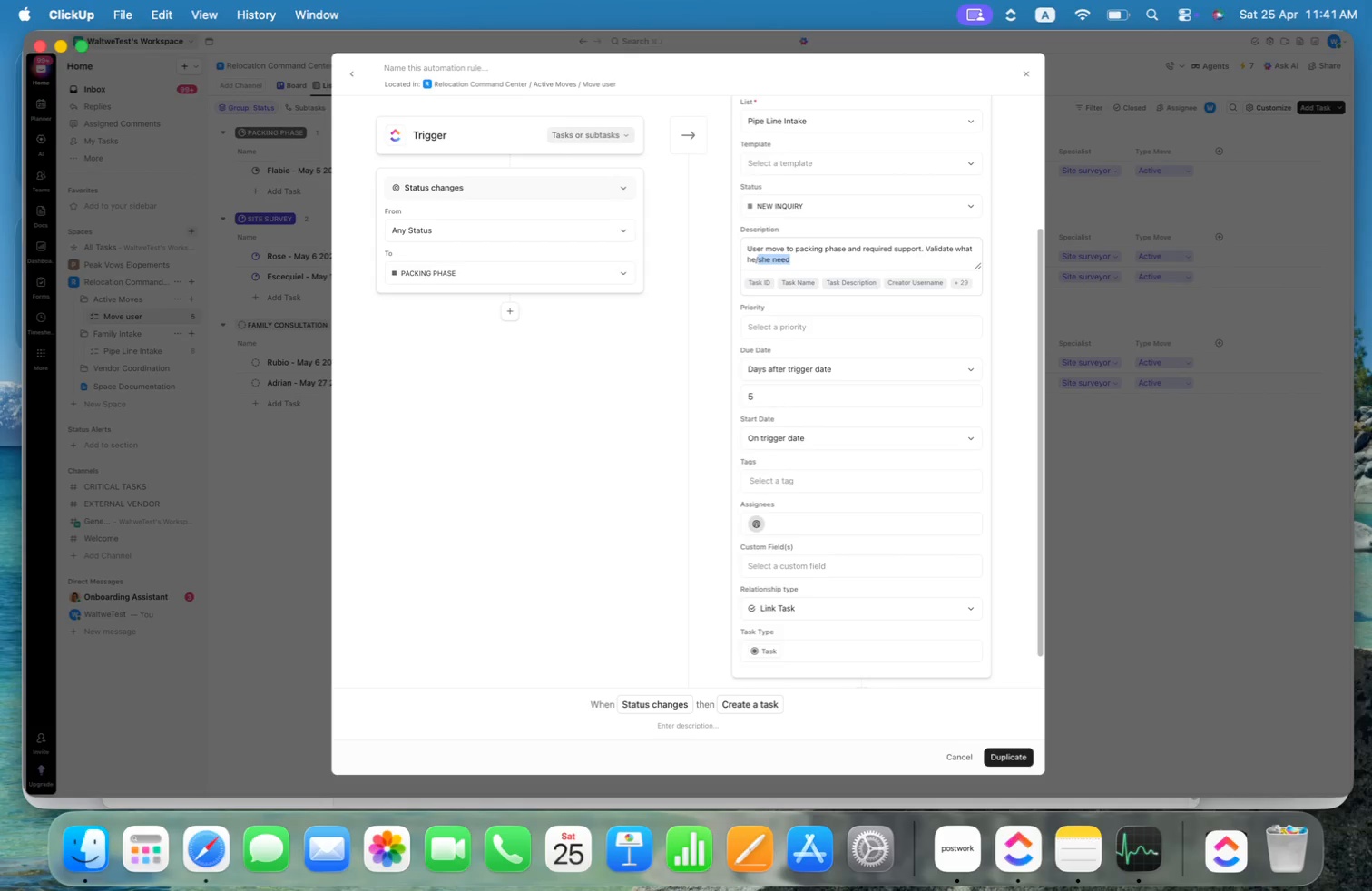 
key(Alt+Shift+ArrowLeft)
 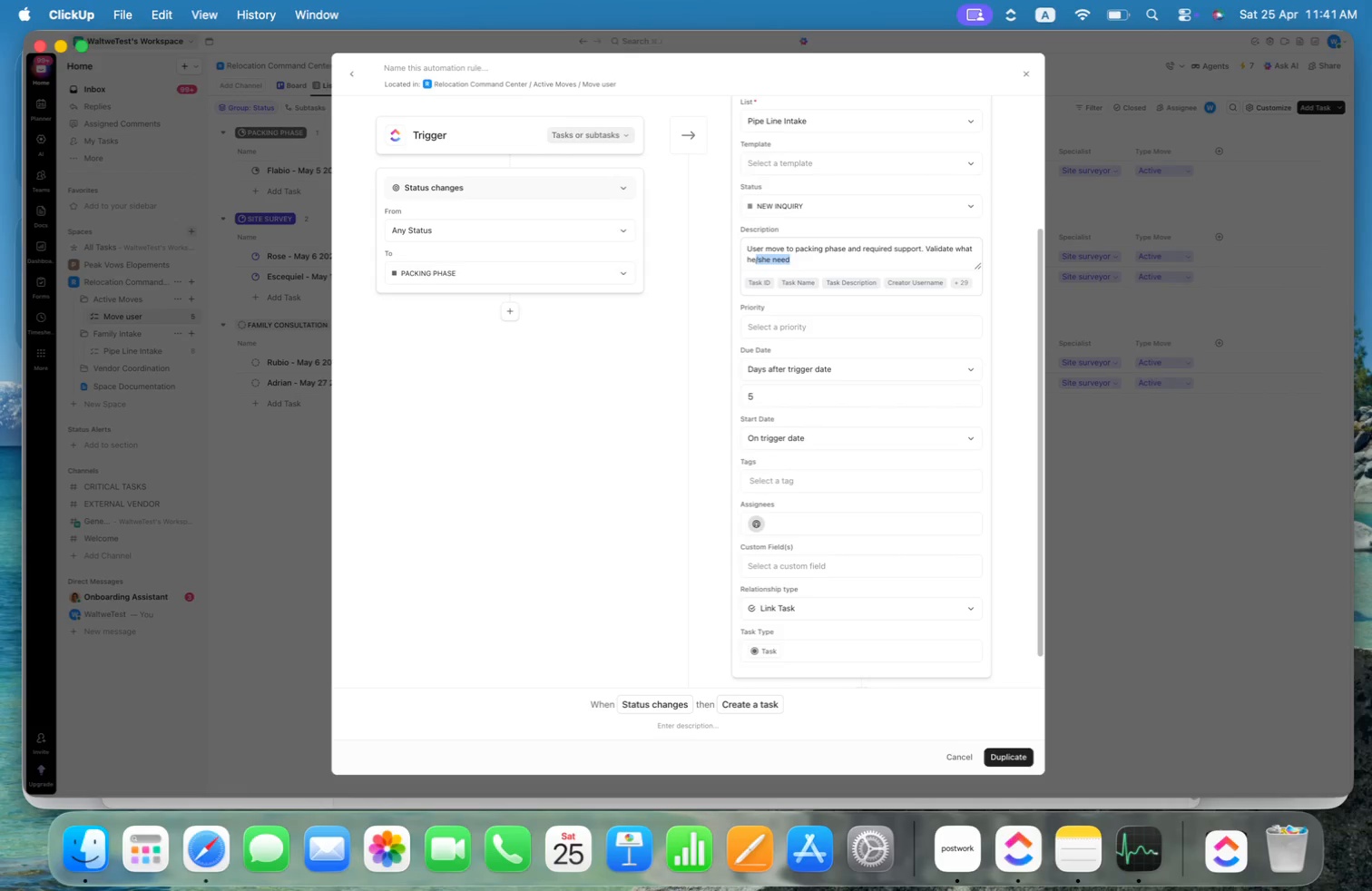 
key(Alt+Shift+ArrowLeft)
 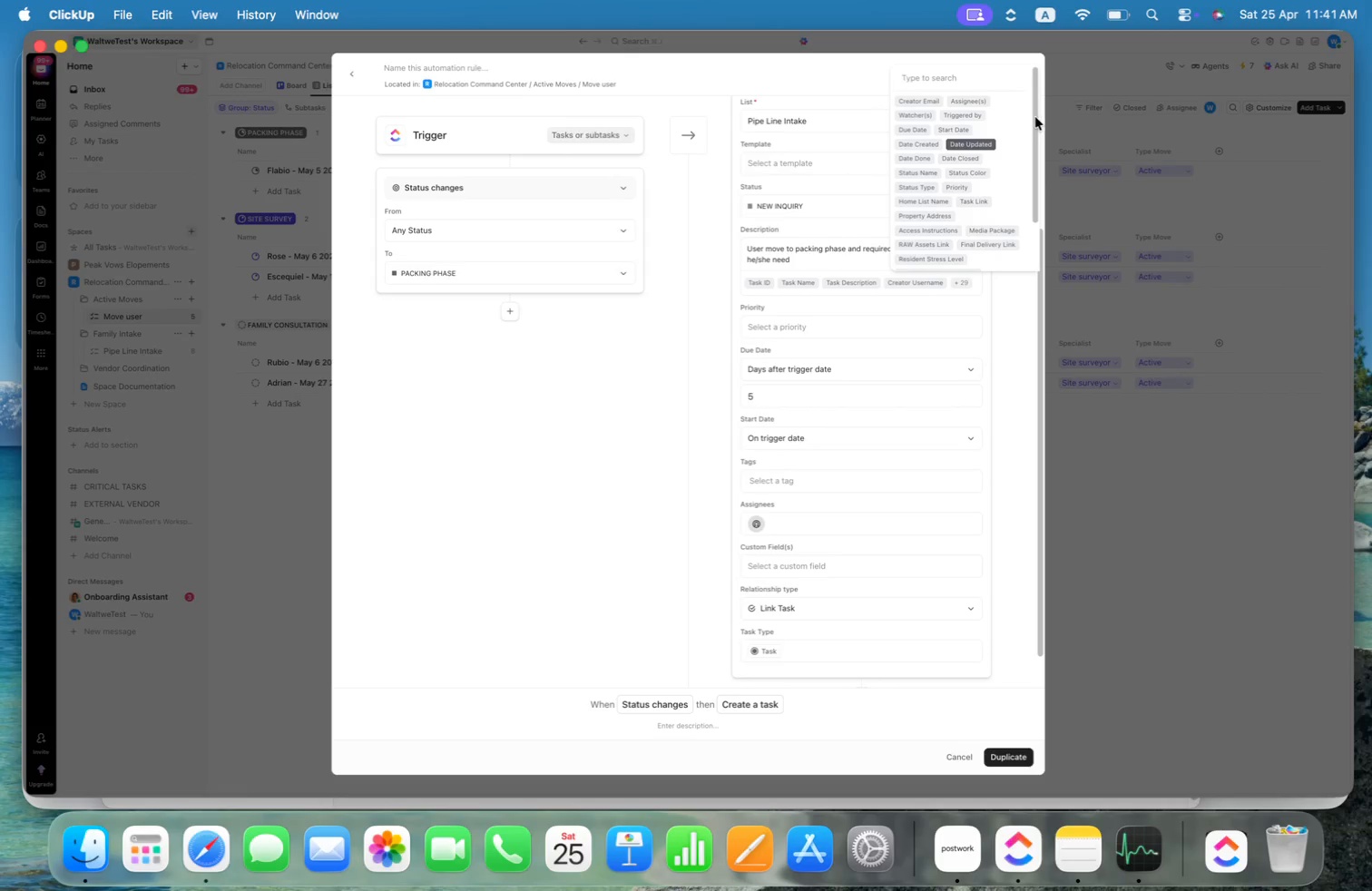 
wait(6.47)
 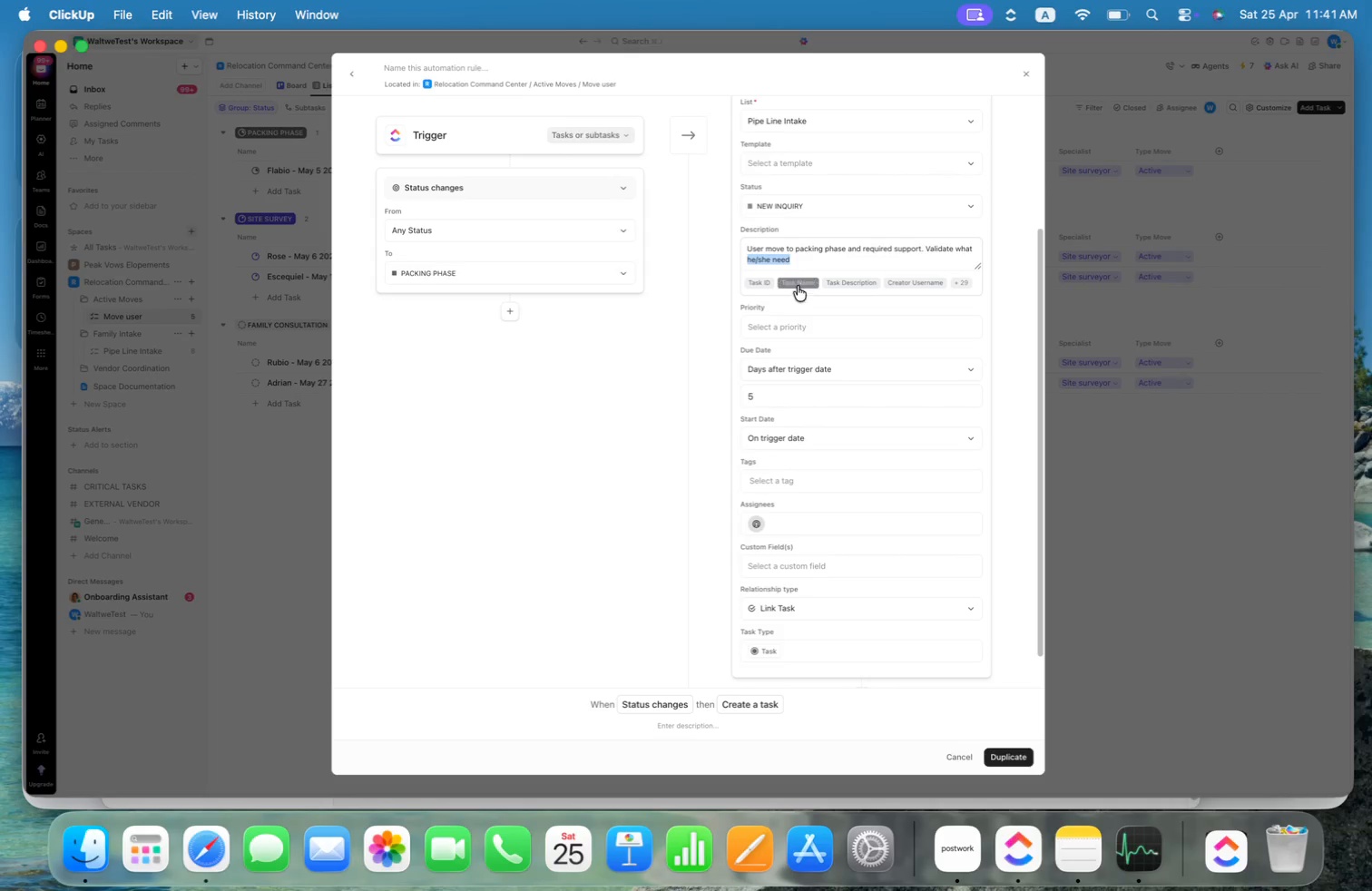 
left_click_drag(start_coordinate=[1038, 128], to_coordinate=[1039, 195])
 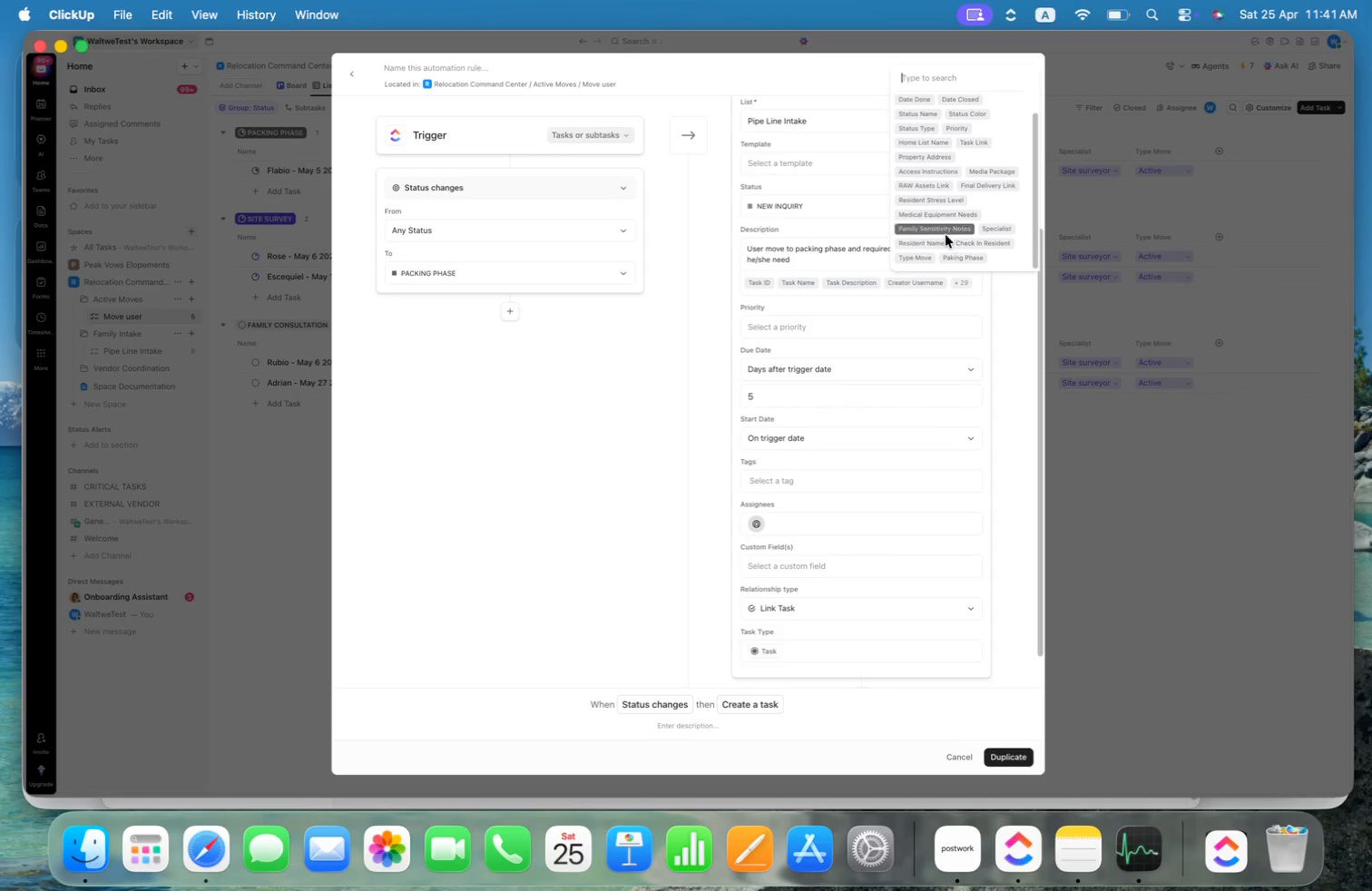 
left_click([933, 239])
 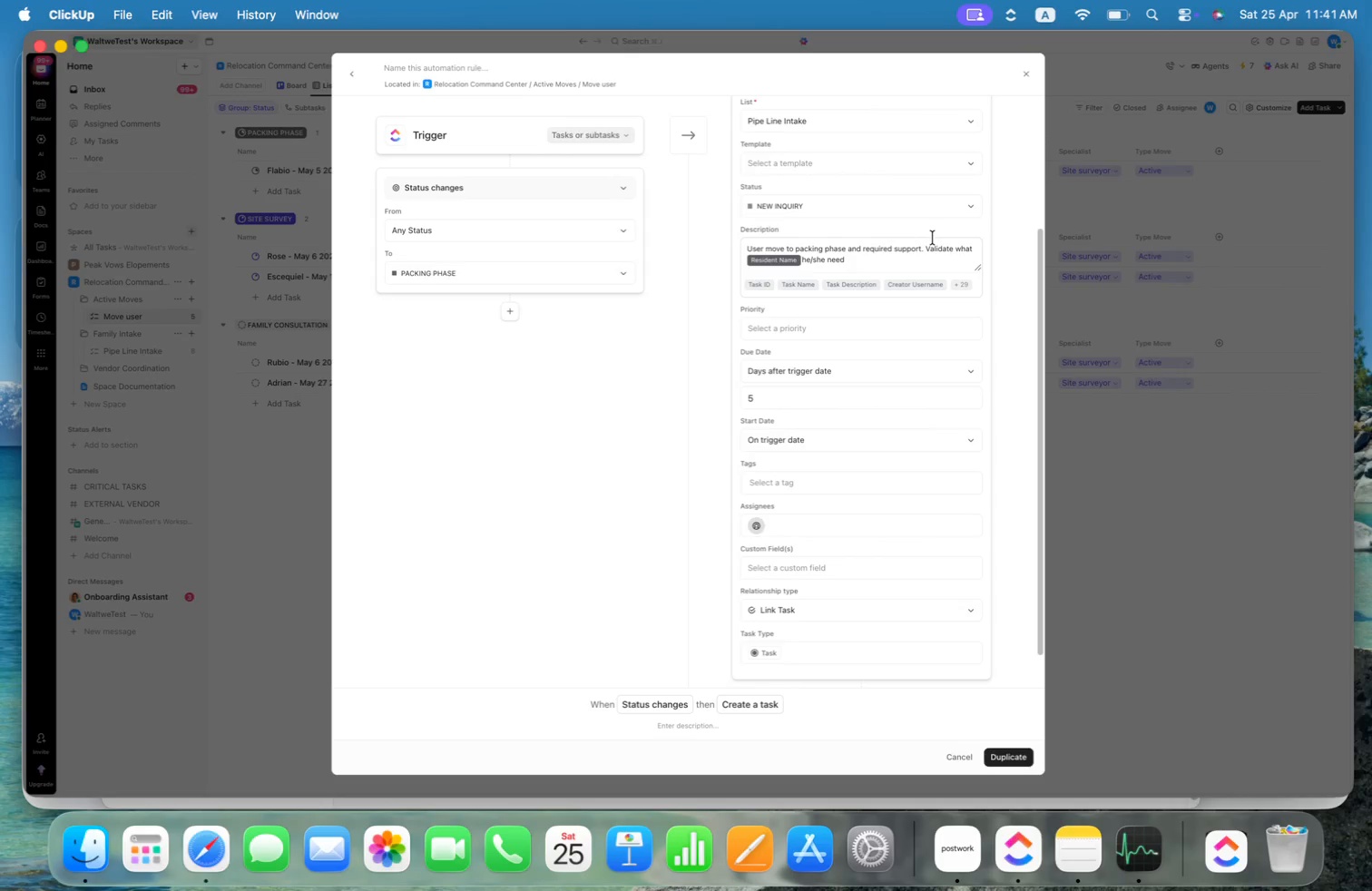 
key(ArrowRight)
 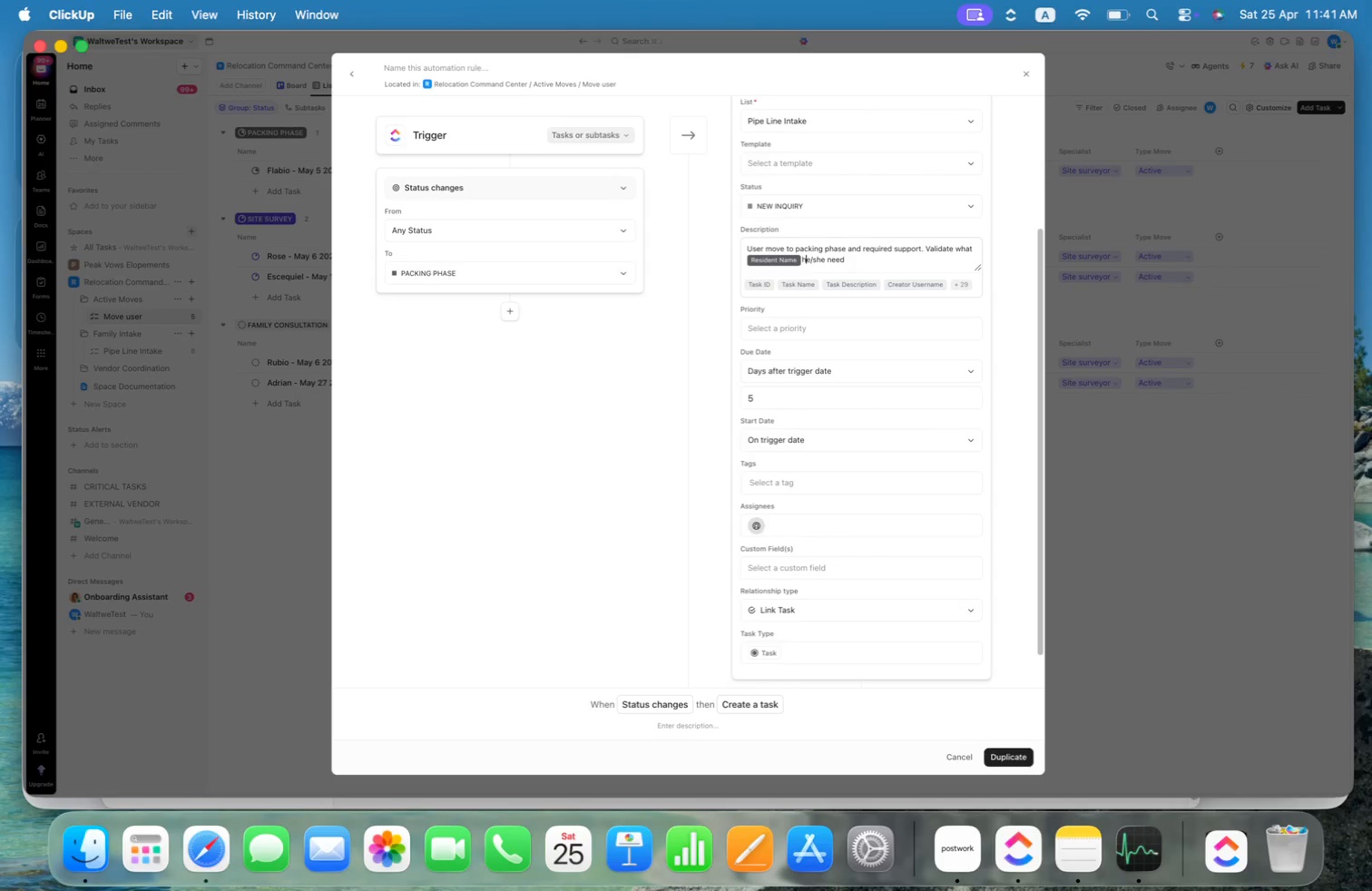 
key(Alt+Shift+ArrowRight)
 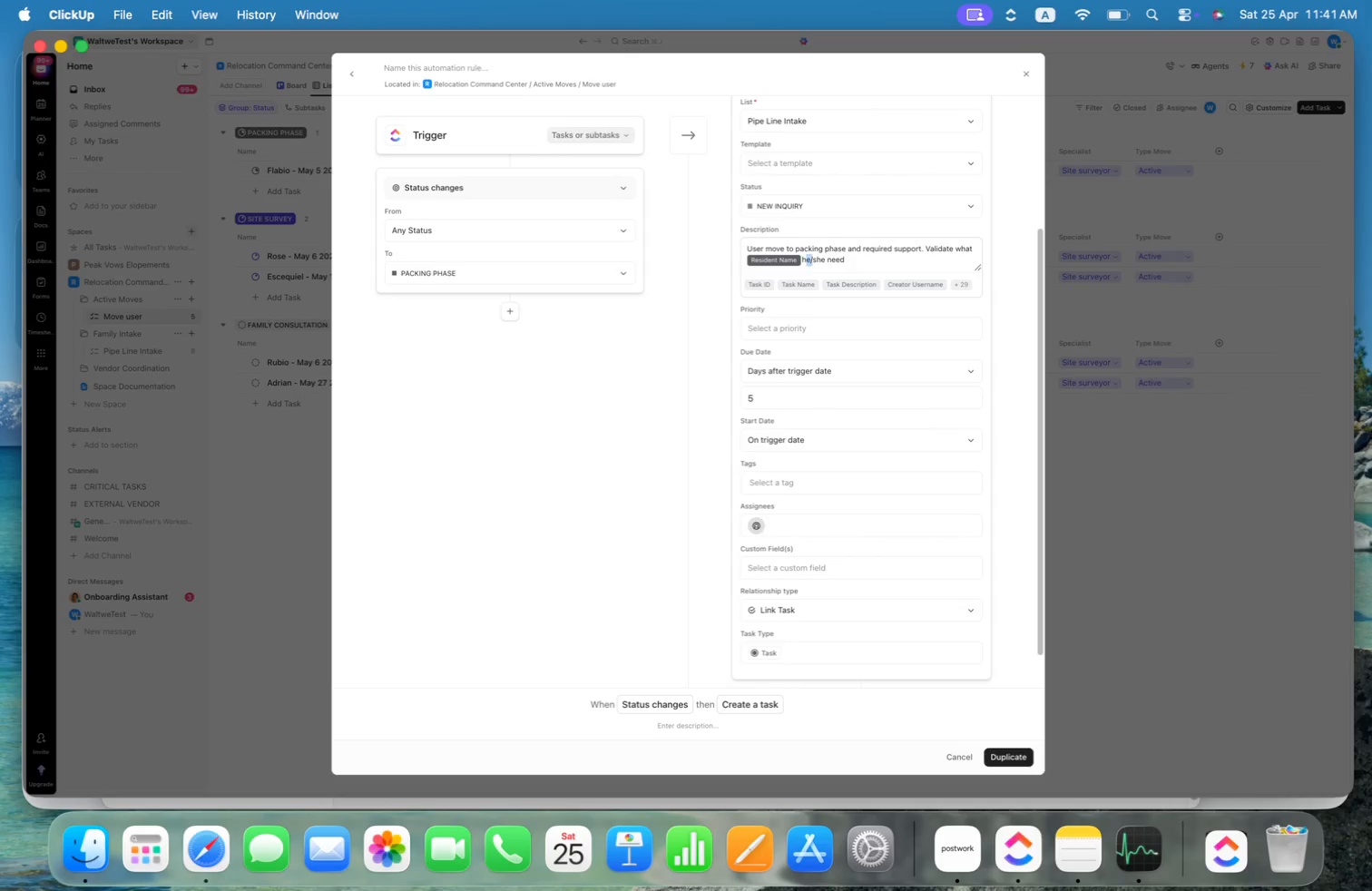 
key(Alt+Shift+ArrowRight)
 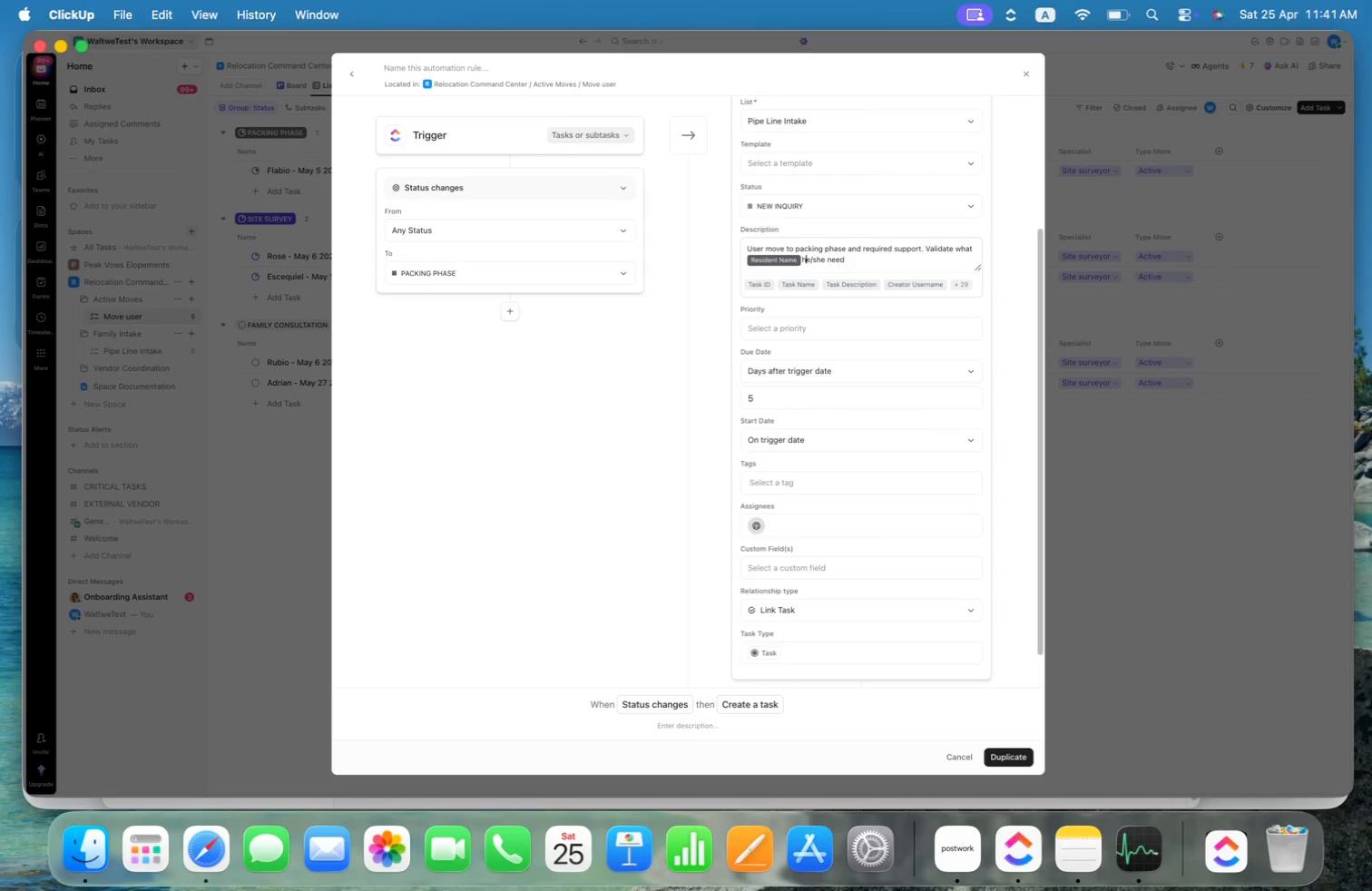 
key(ArrowLeft)
 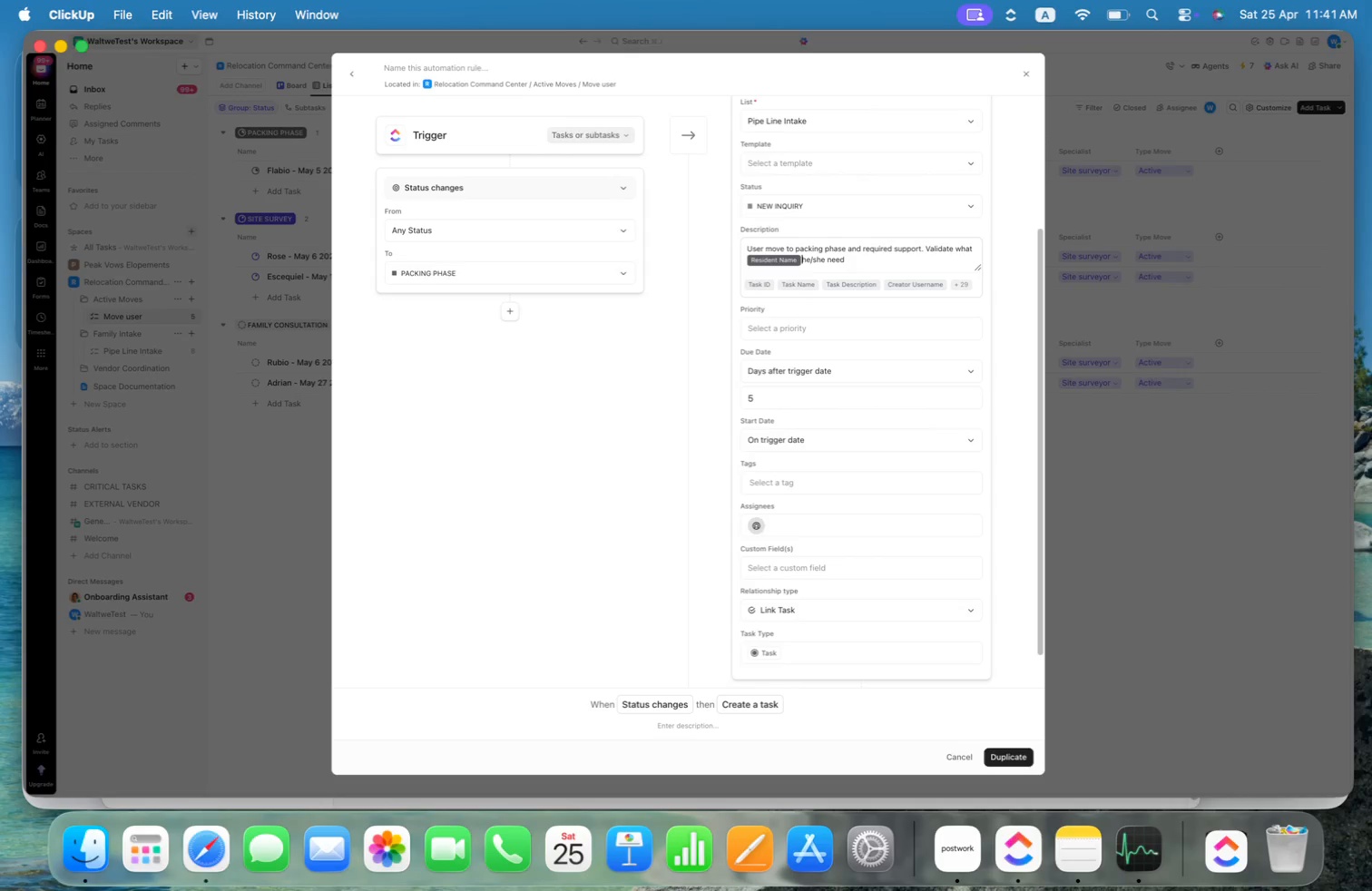 
key(ArrowLeft)
 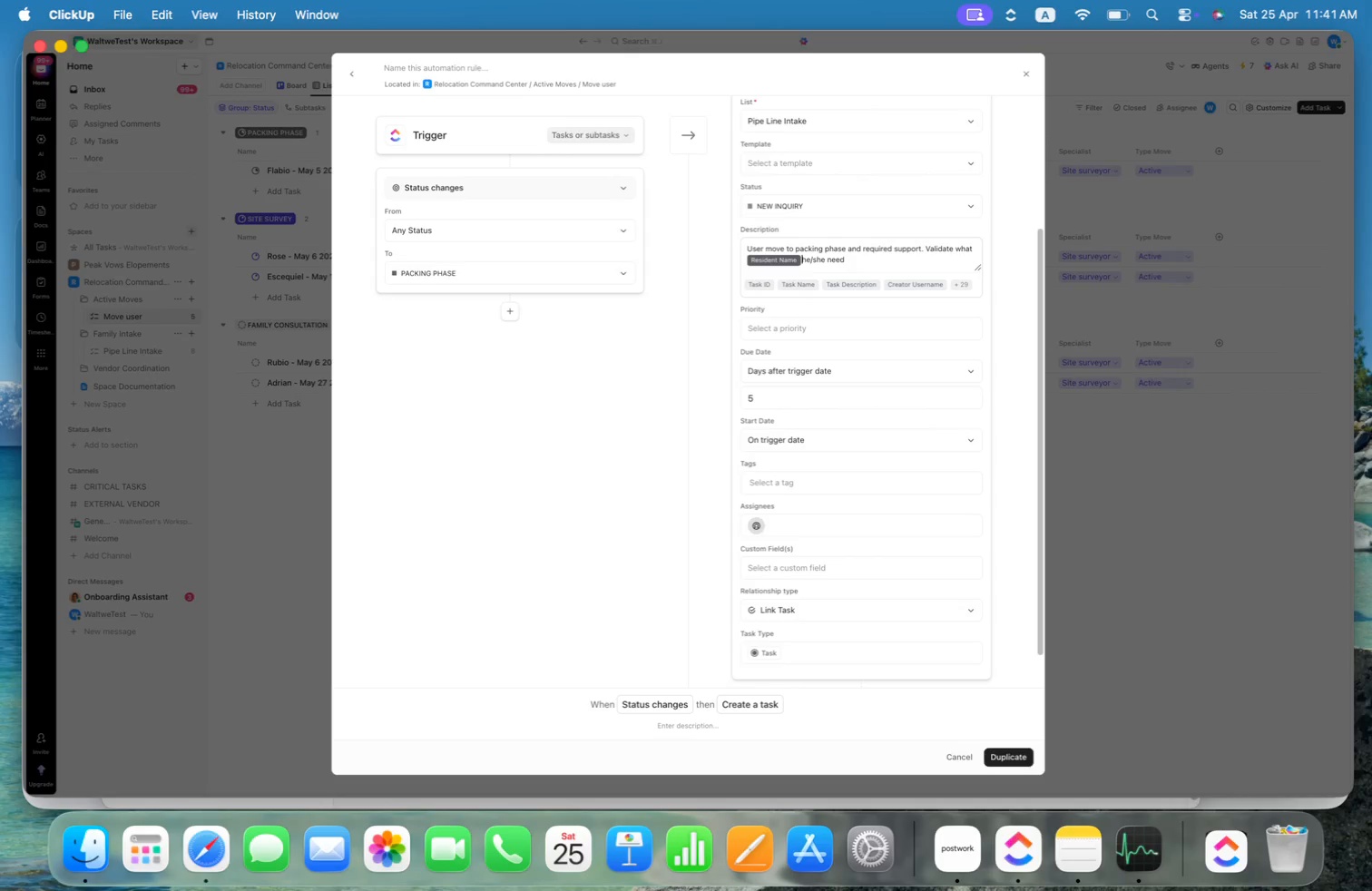 
key(Alt+Shift+ArrowRight)
 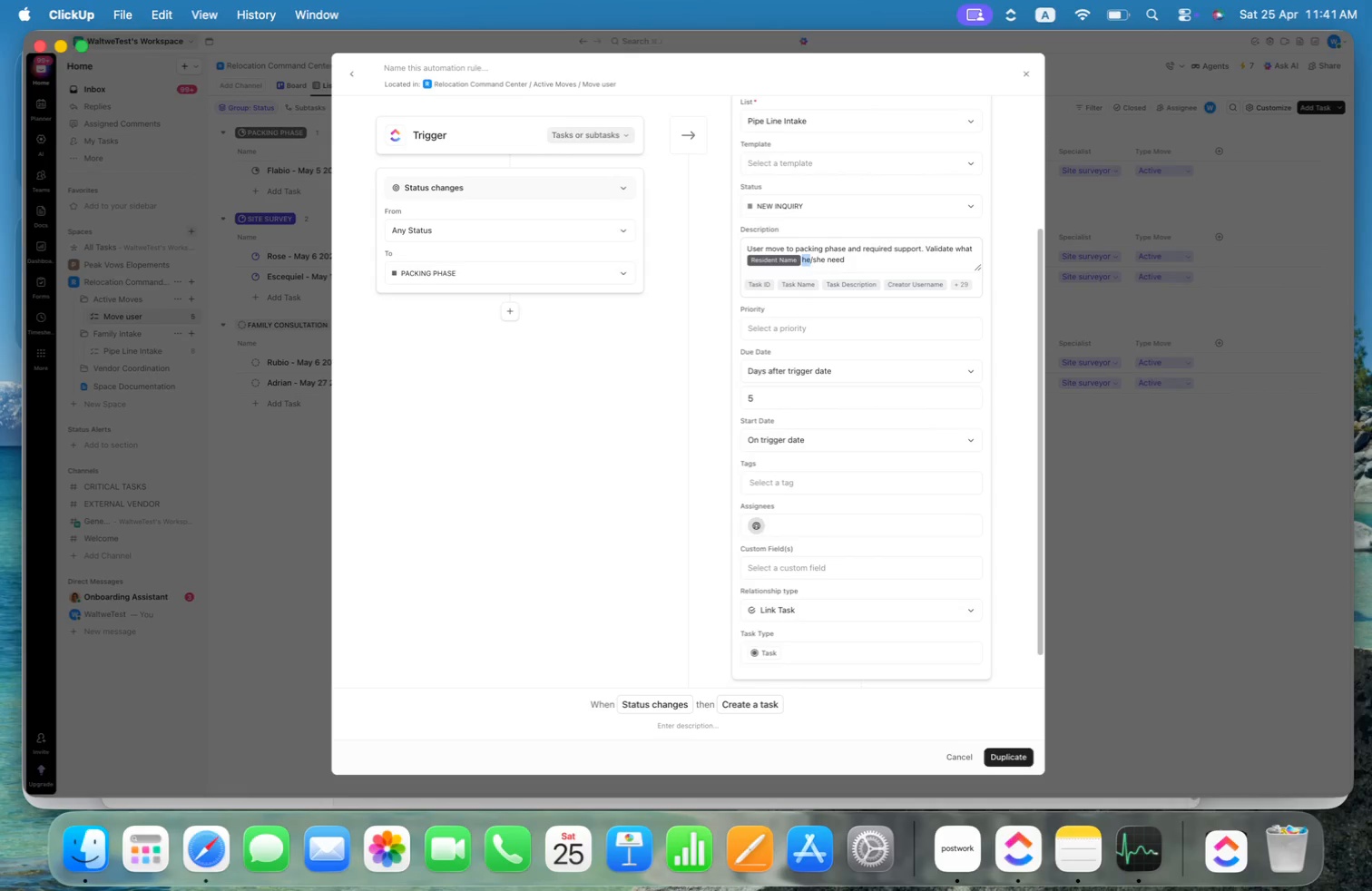 
key(Alt+Shift+ArrowRight)
 